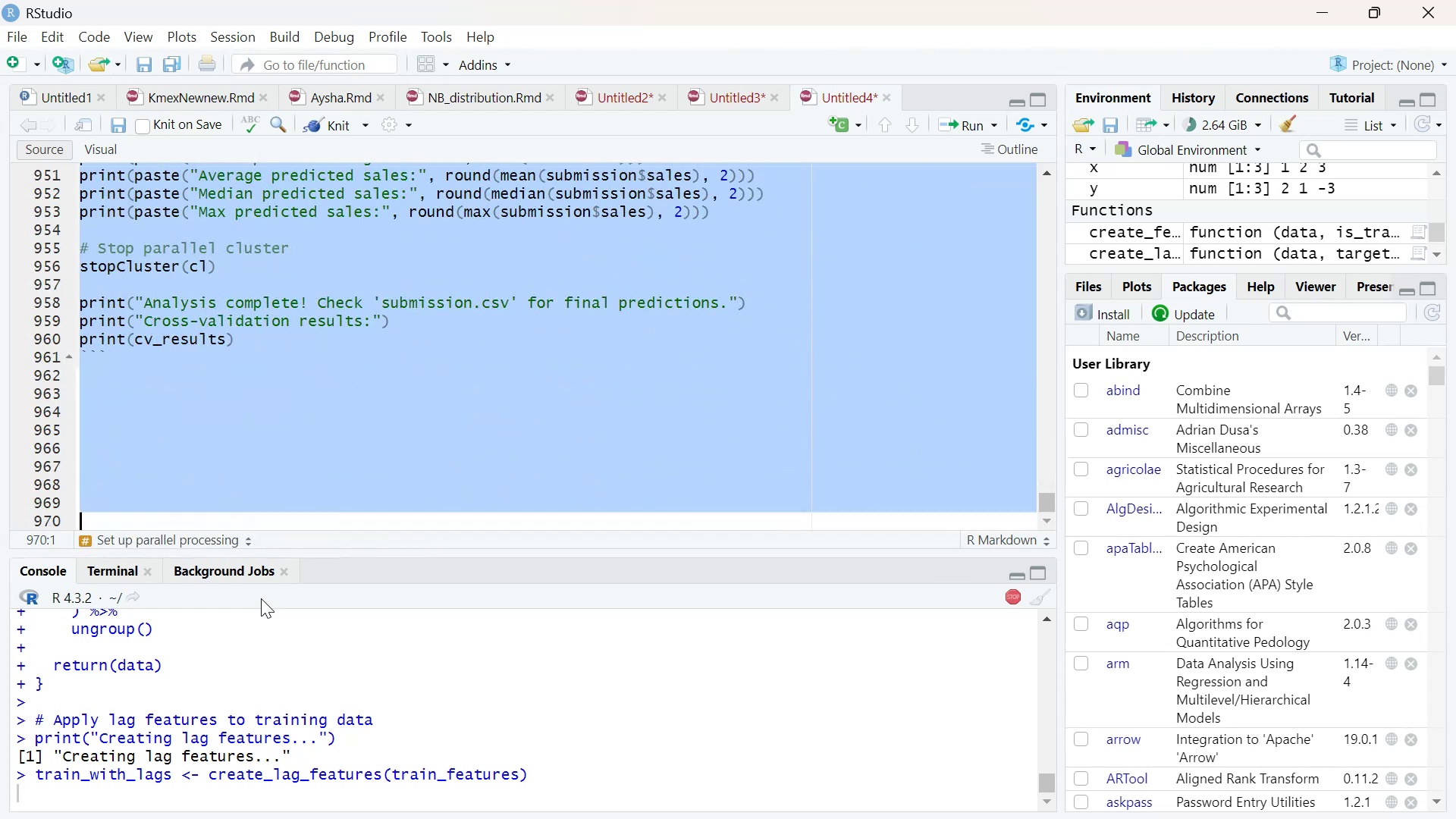 
key(Backspace)
 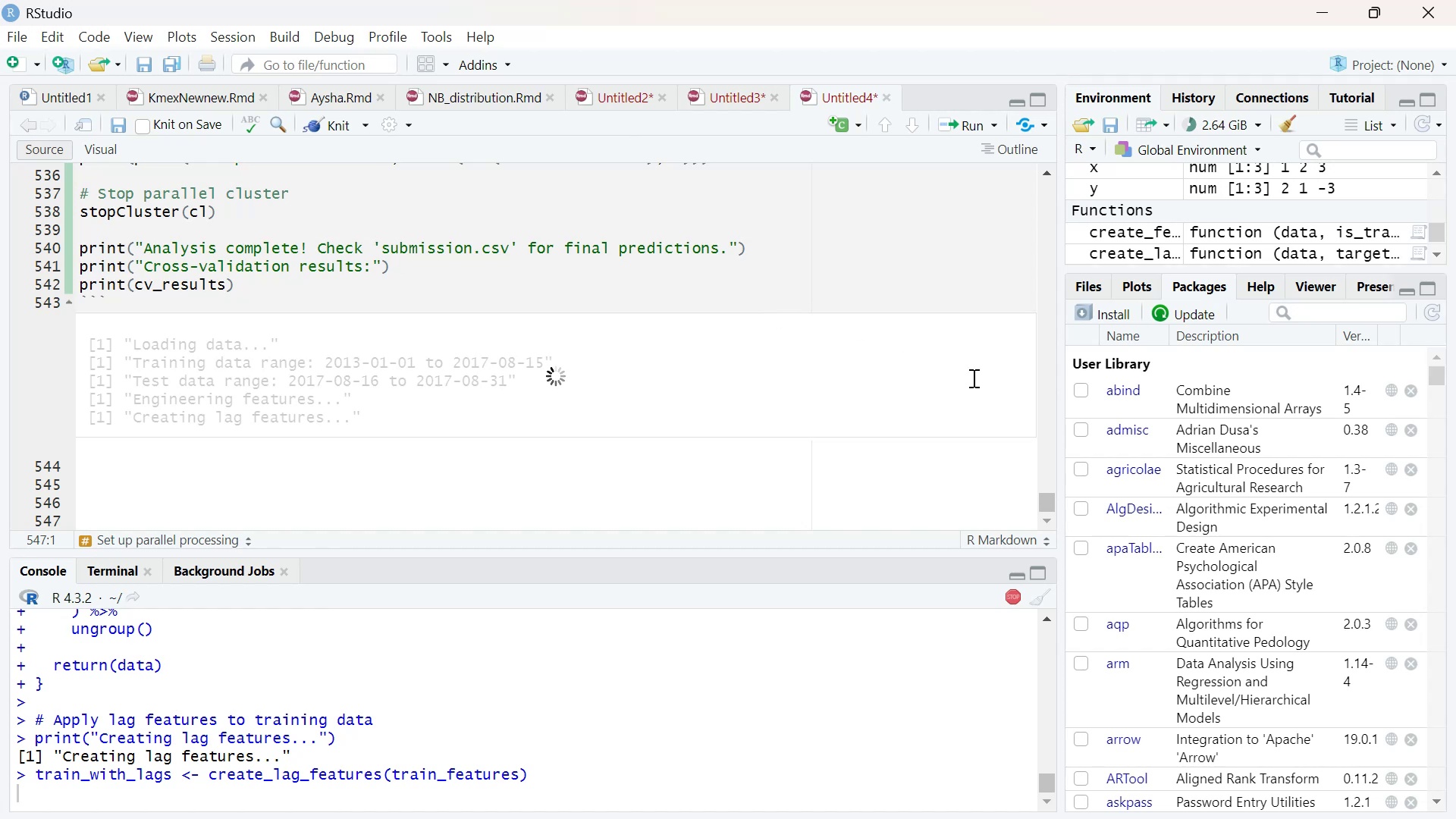 
left_click_drag(start_coordinate=[1046, 504], to_coordinate=[1027, 295])
 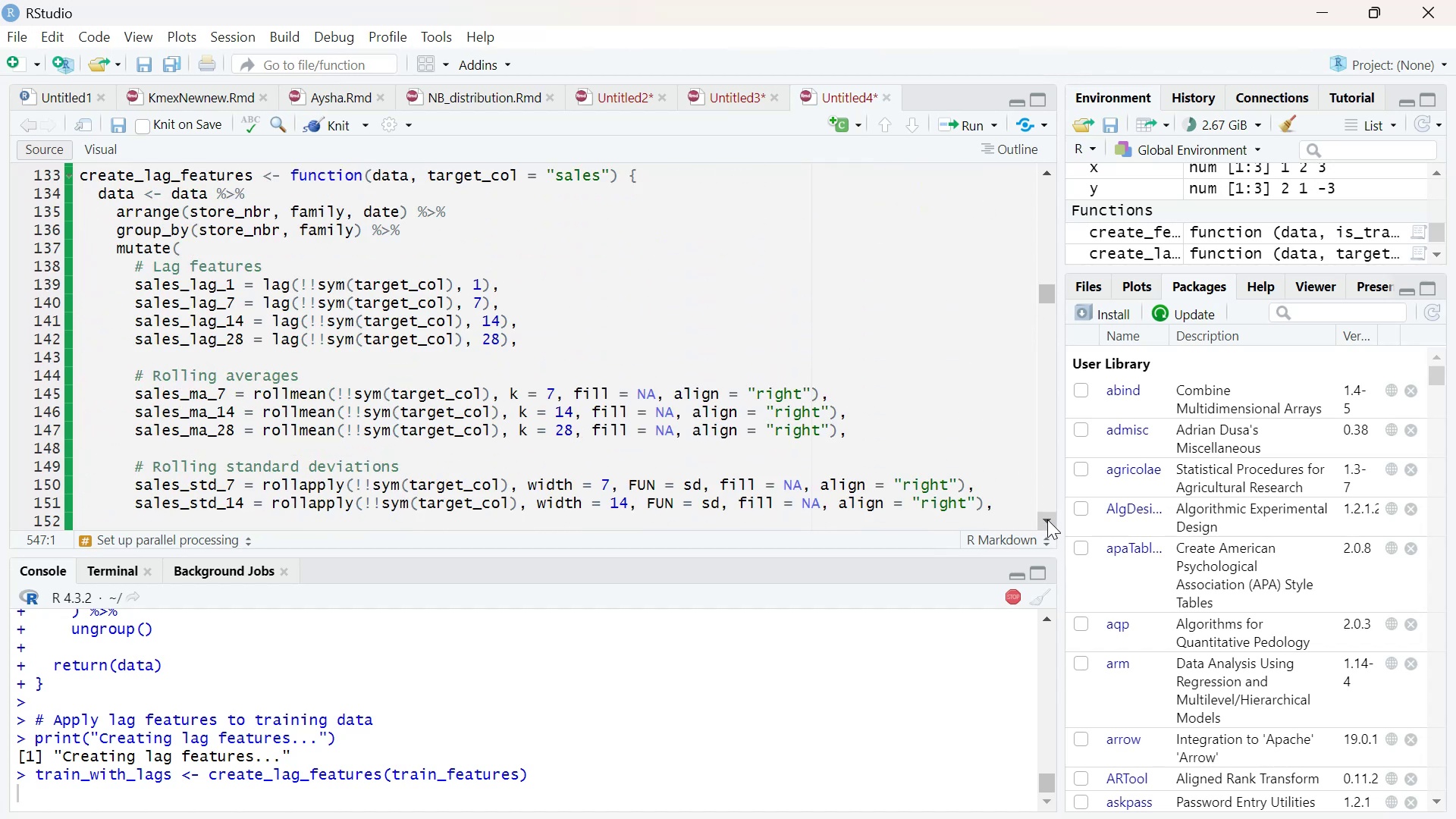 
double_click([1047, 519])
 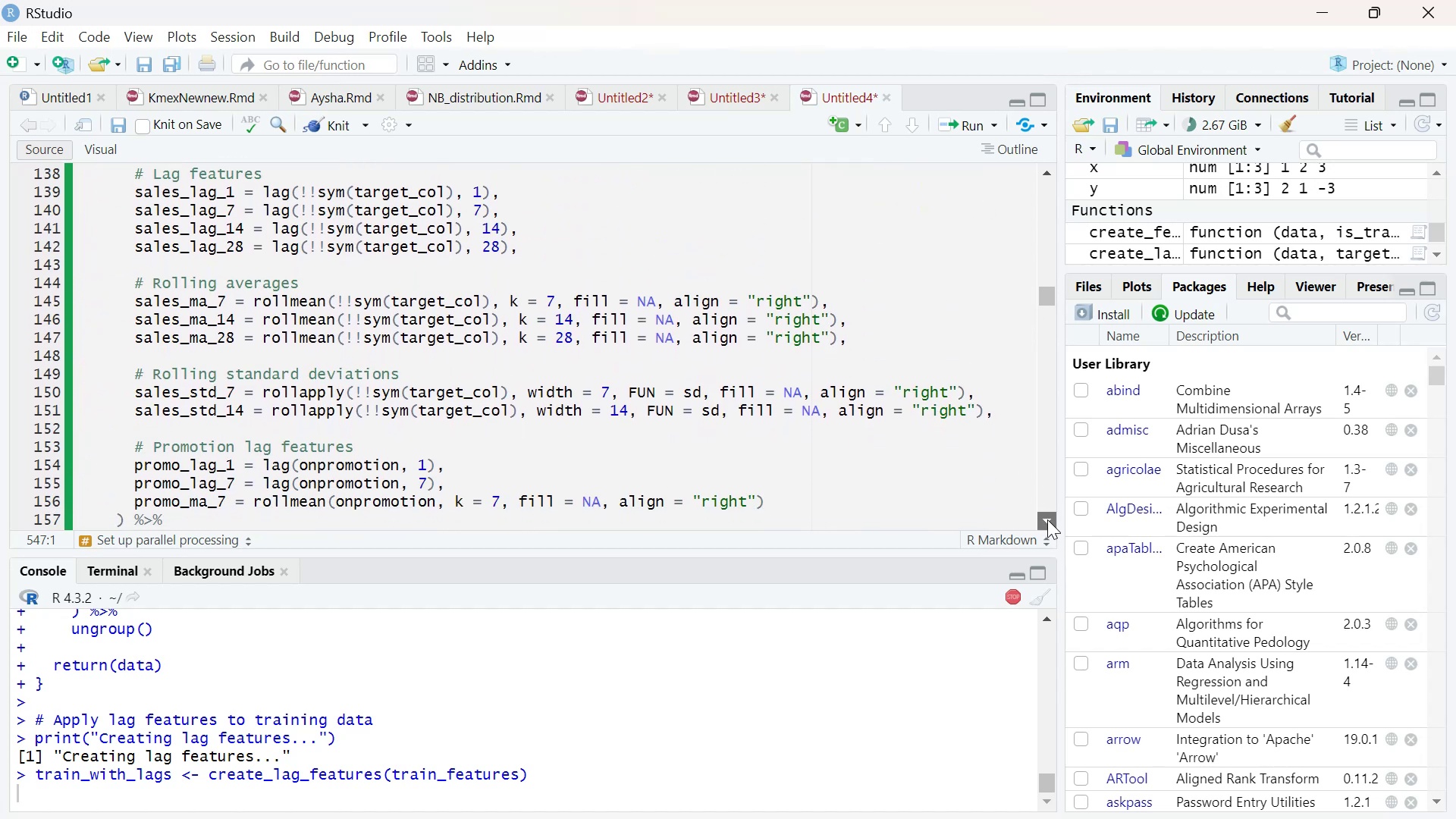 
triple_click([1047, 519])
 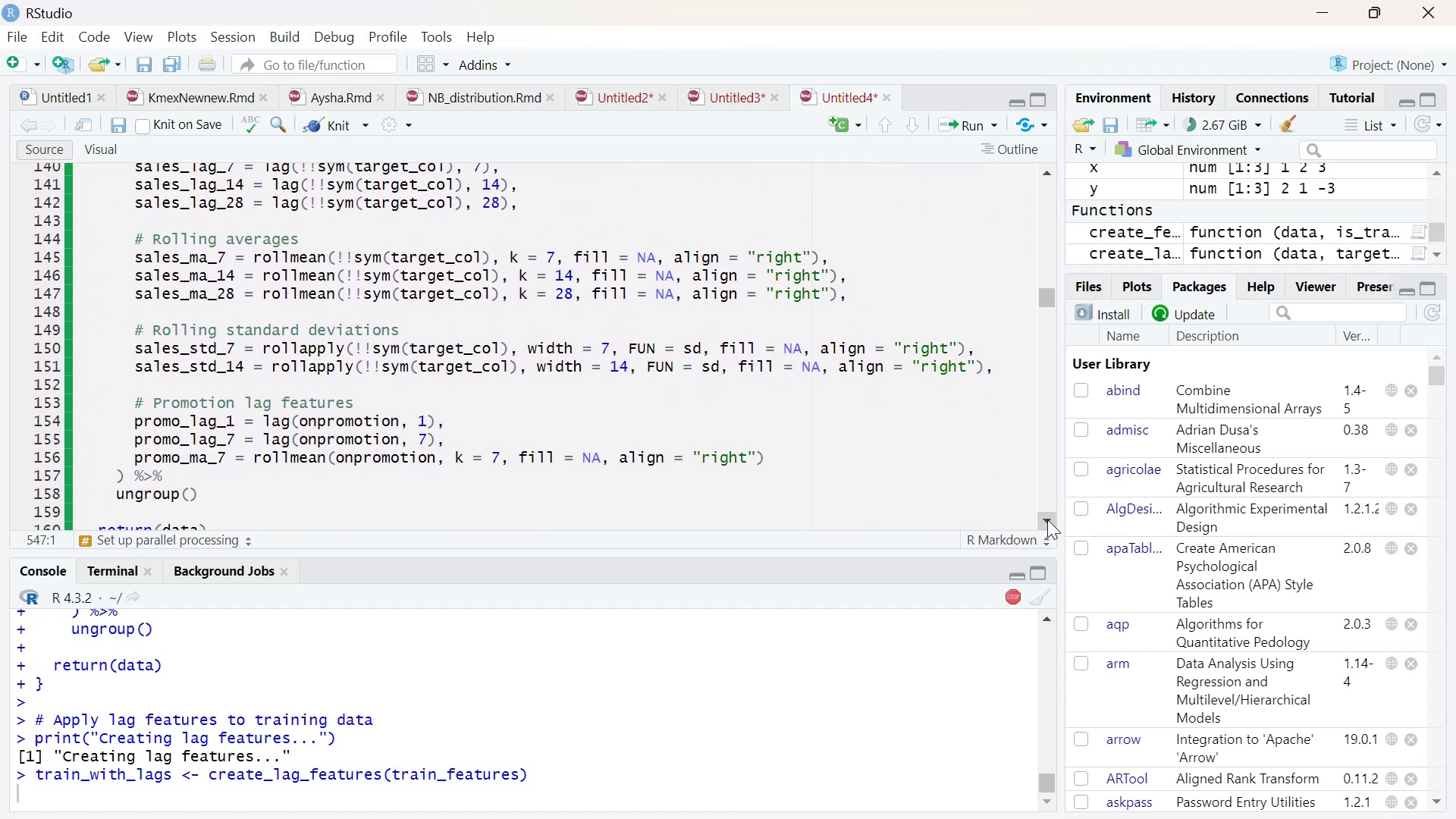 
triple_click([1047, 519])
 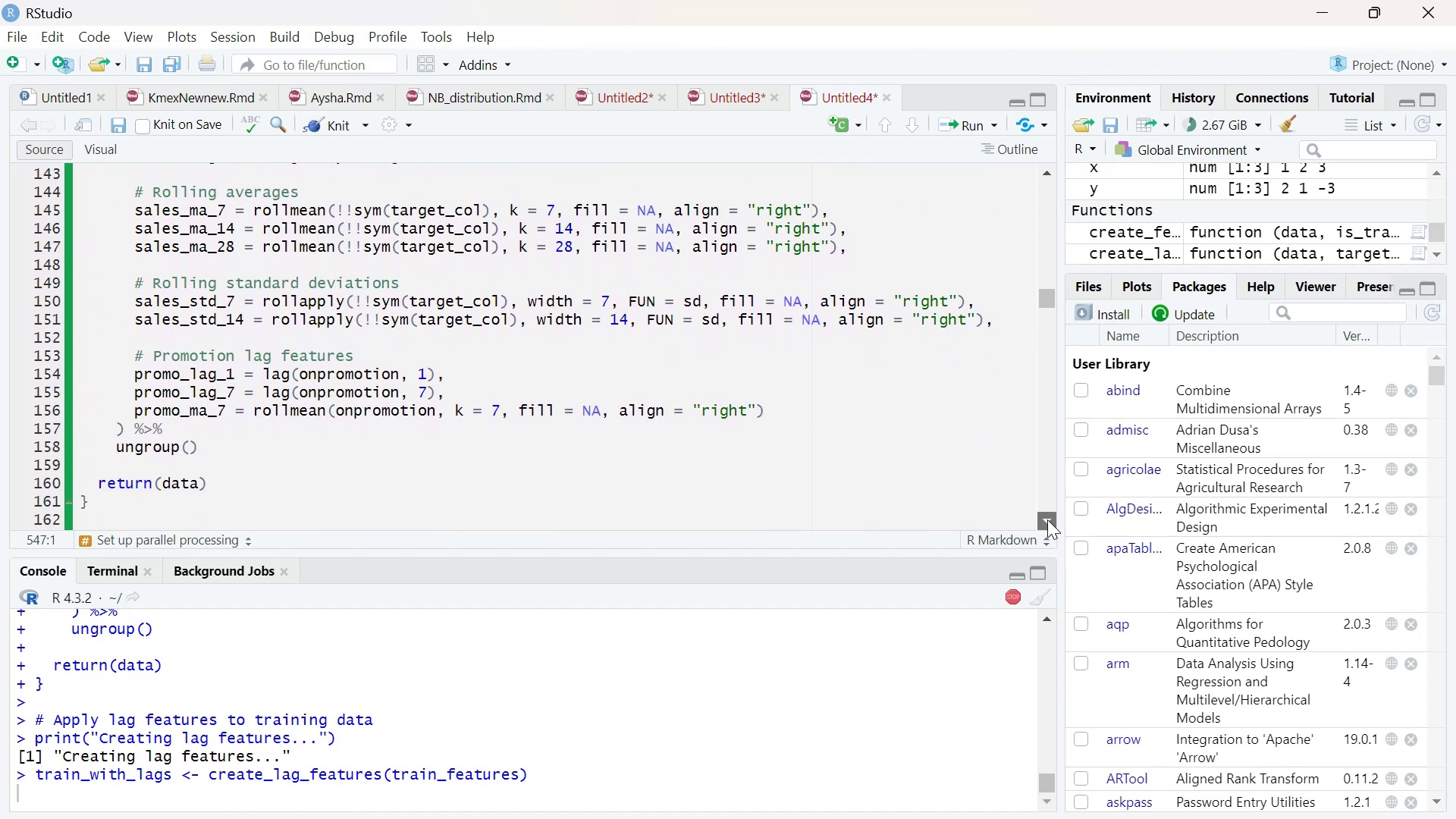 
triple_click([1047, 519])
 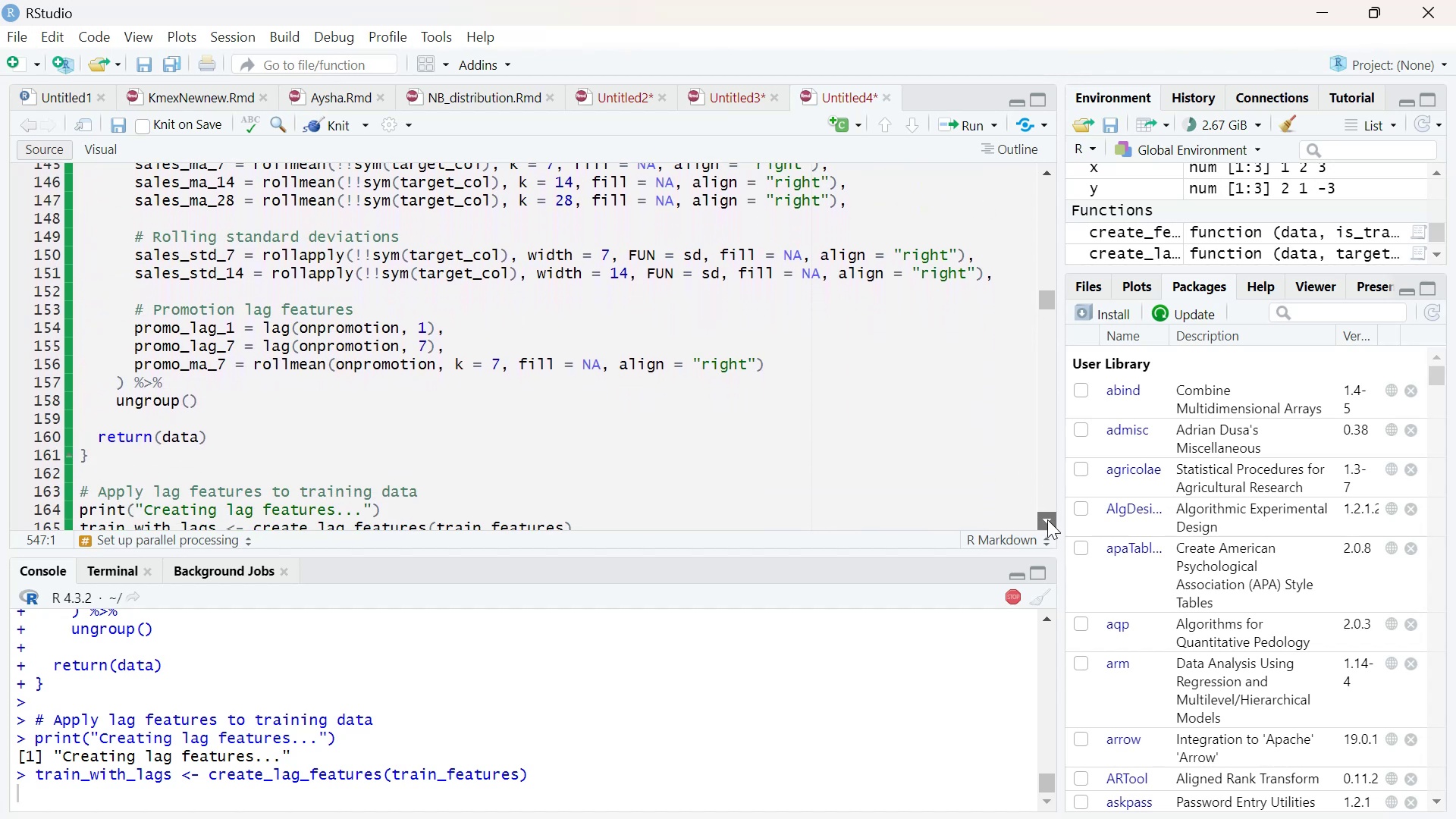 
triple_click([1047, 519])
 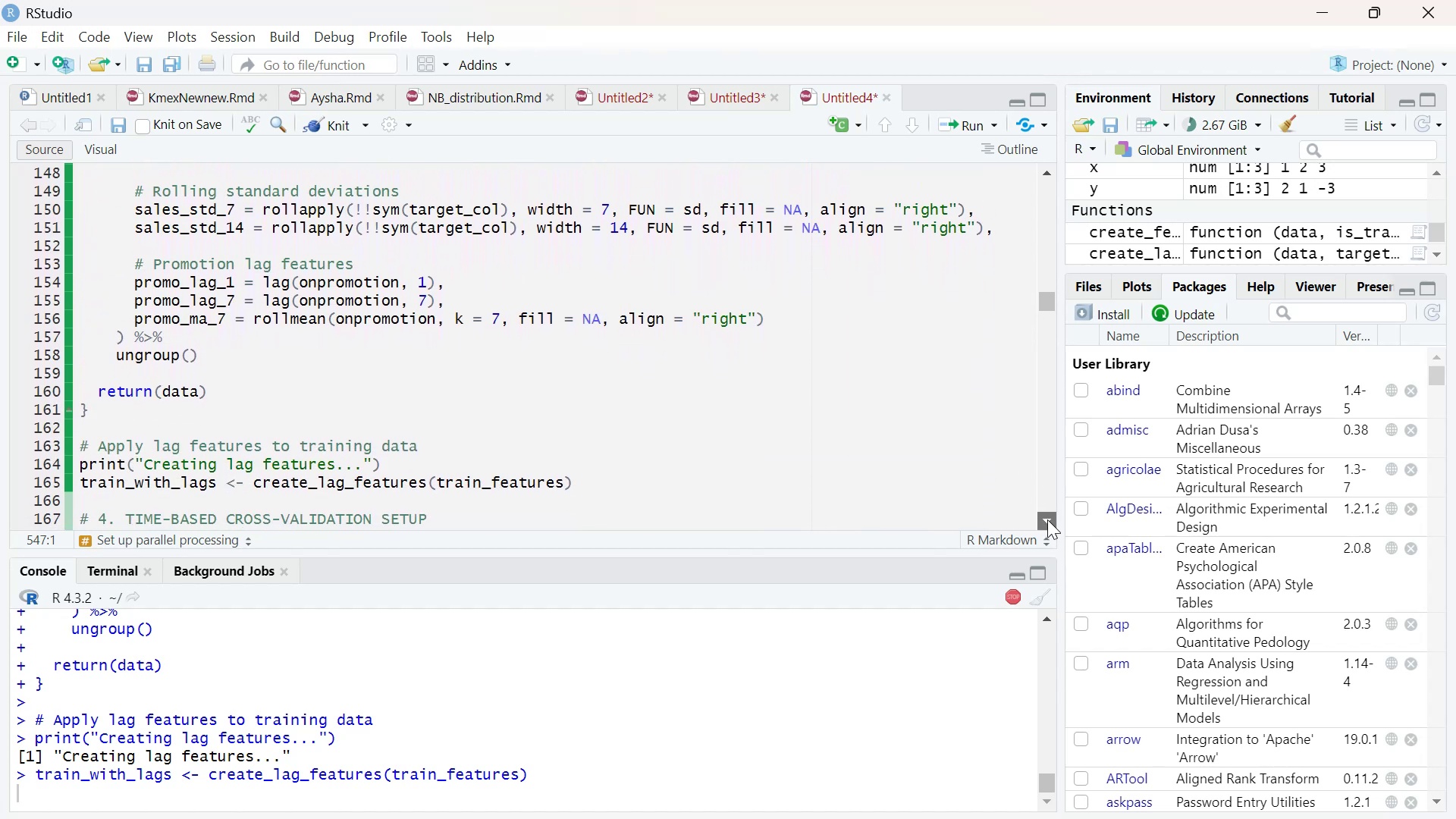 
triple_click([1047, 519])
 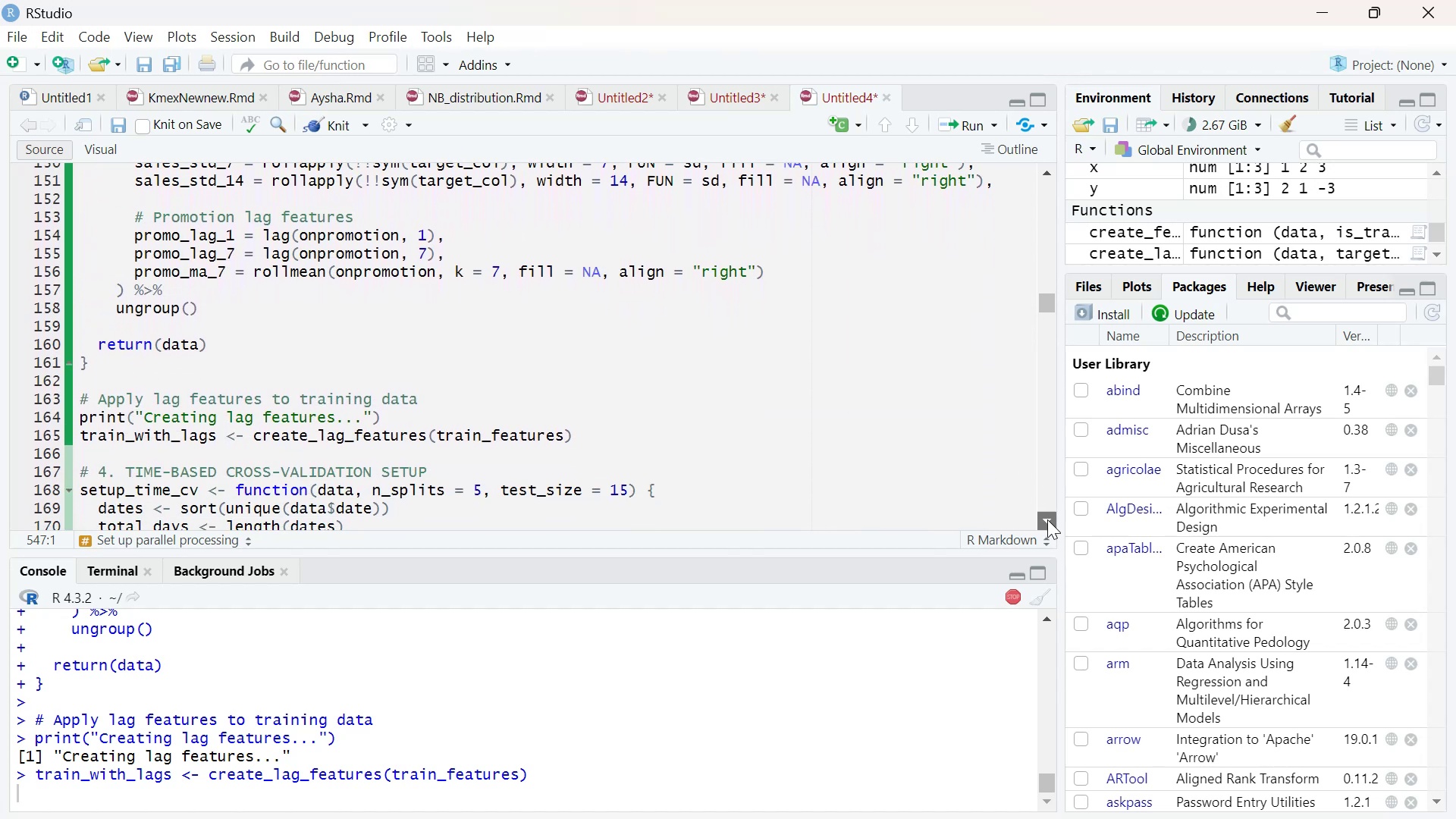 
triple_click([1047, 519])
 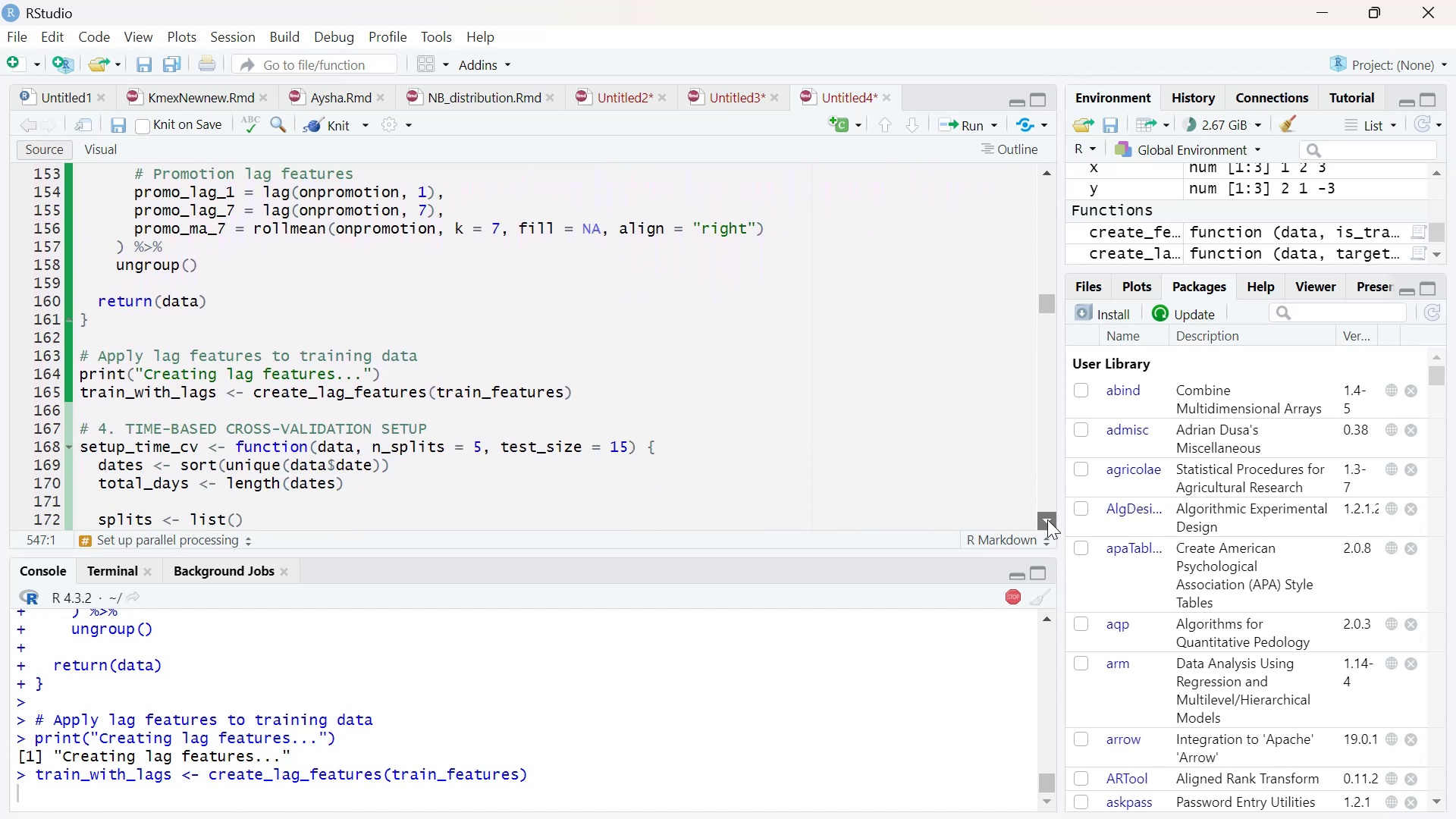 
triple_click([1047, 519])
 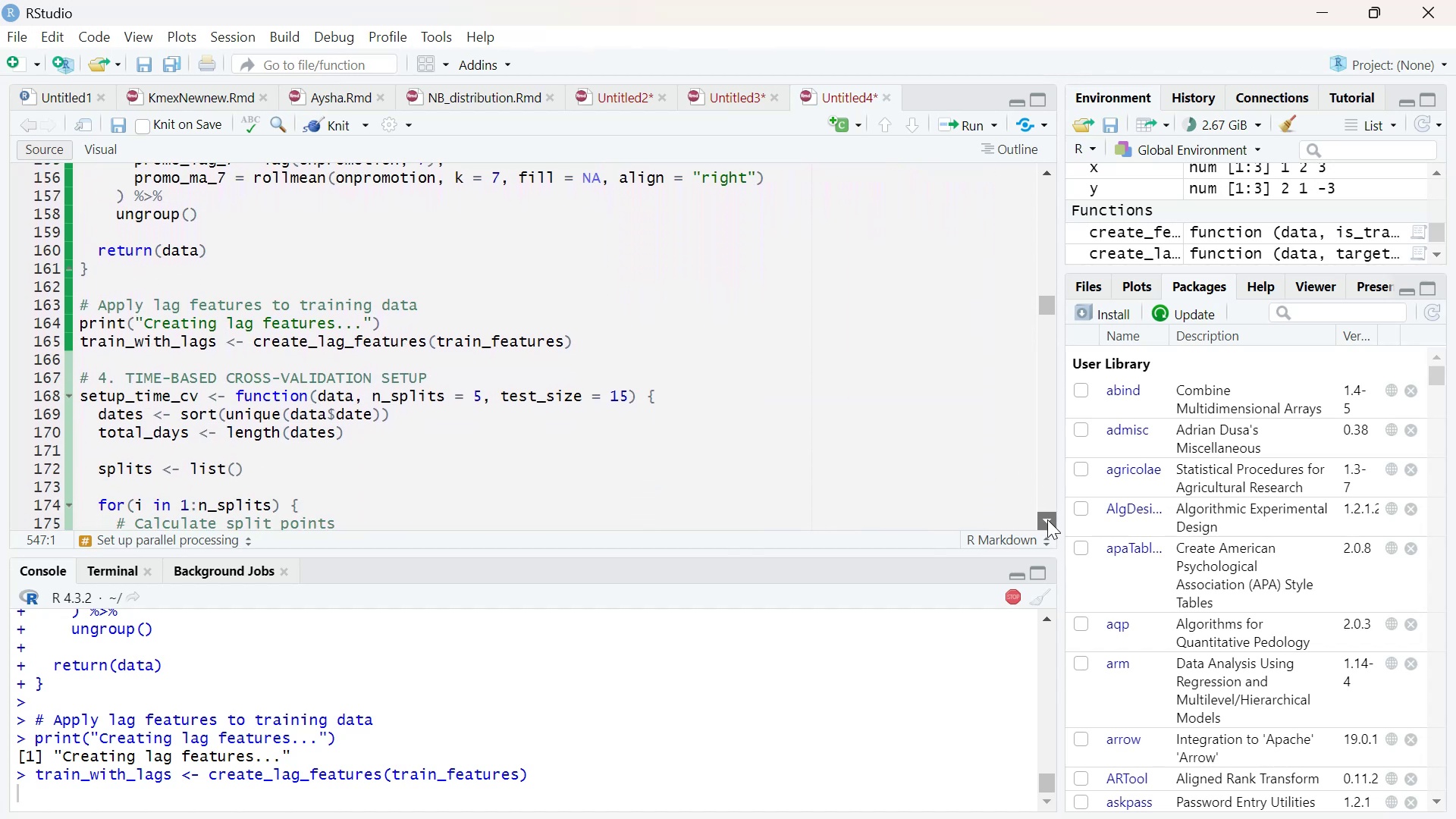 
triple_click([1047, 519])
 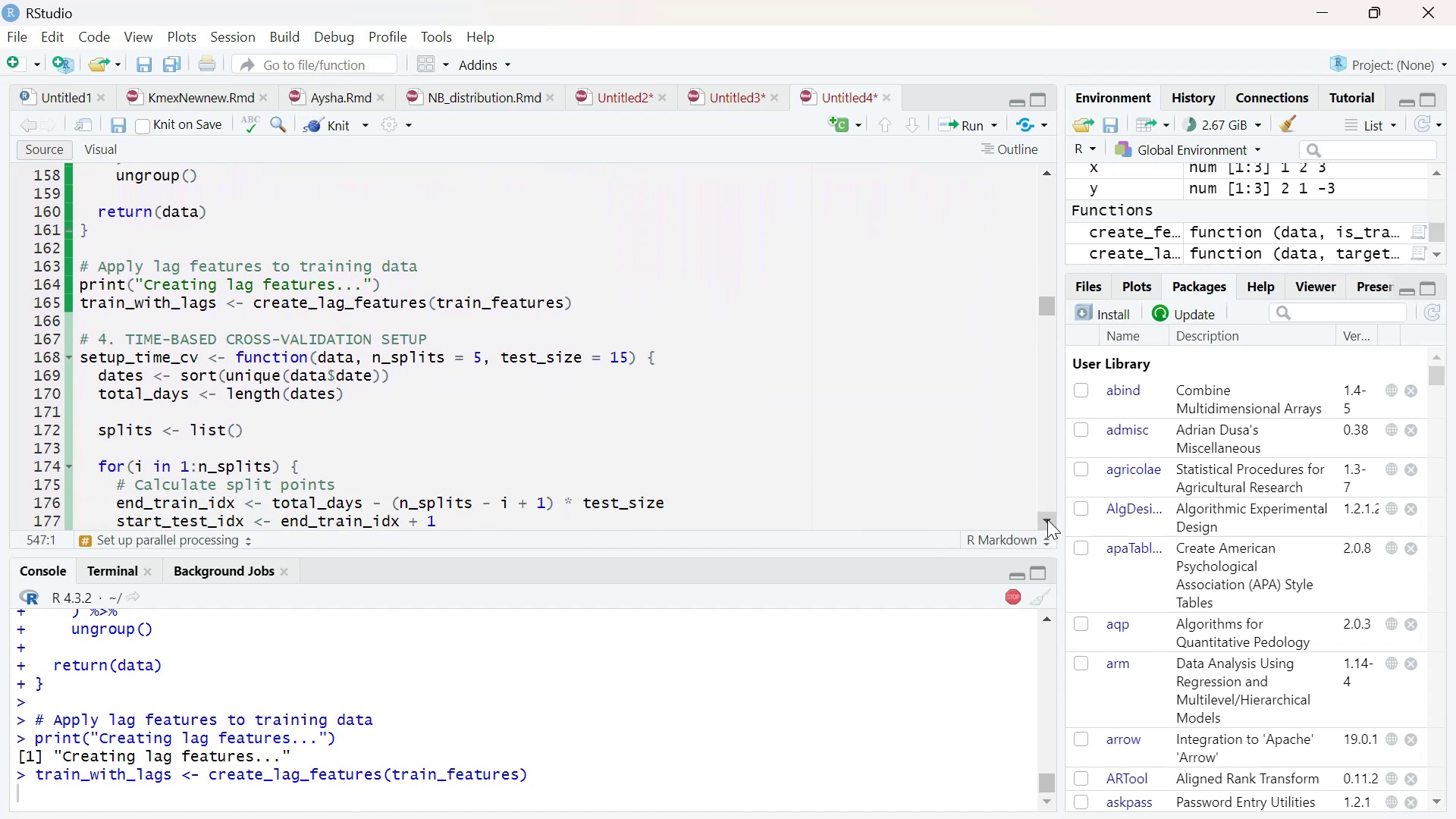 
left_click([1047, 519])
 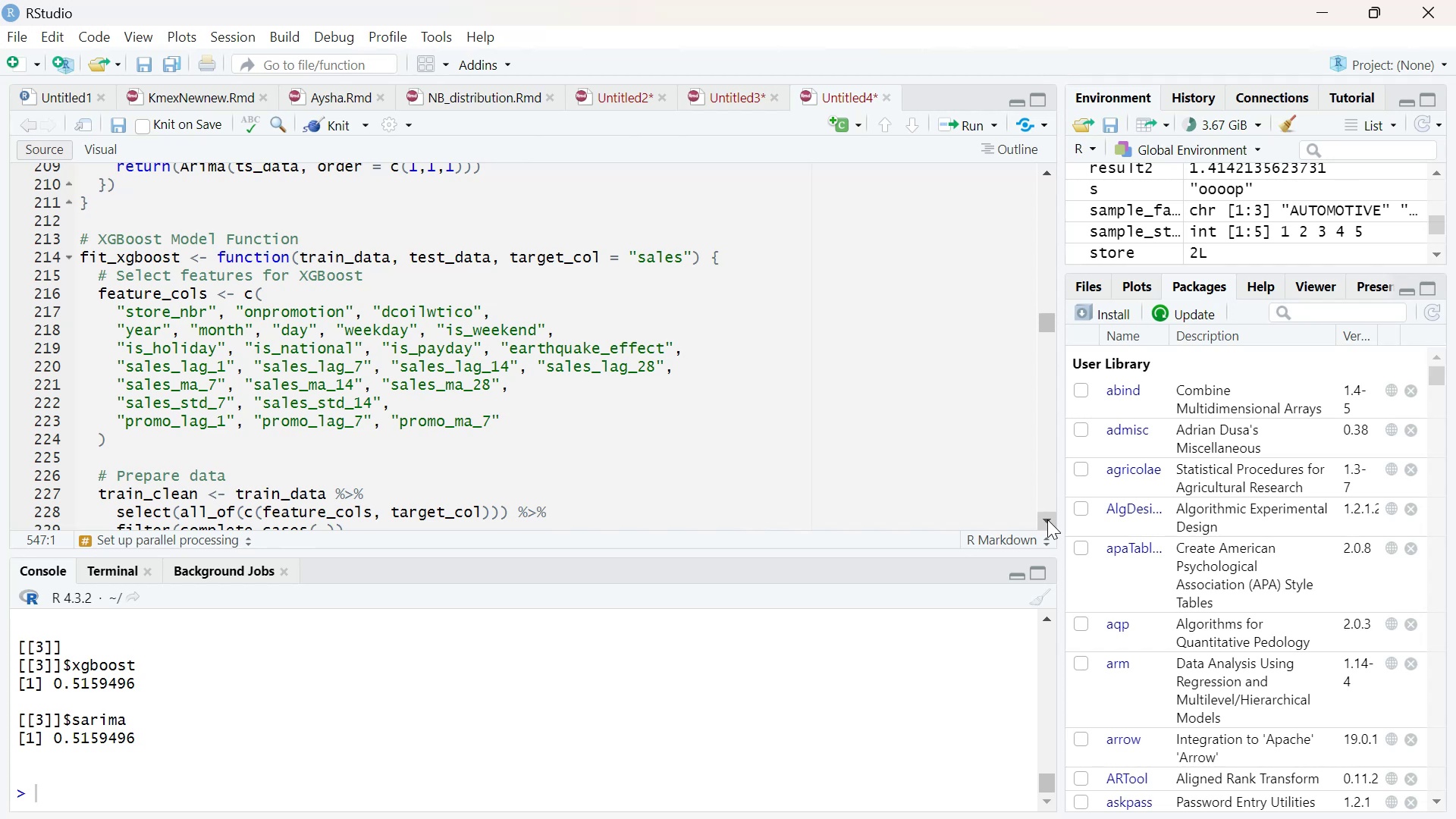 
wait(287.95)
 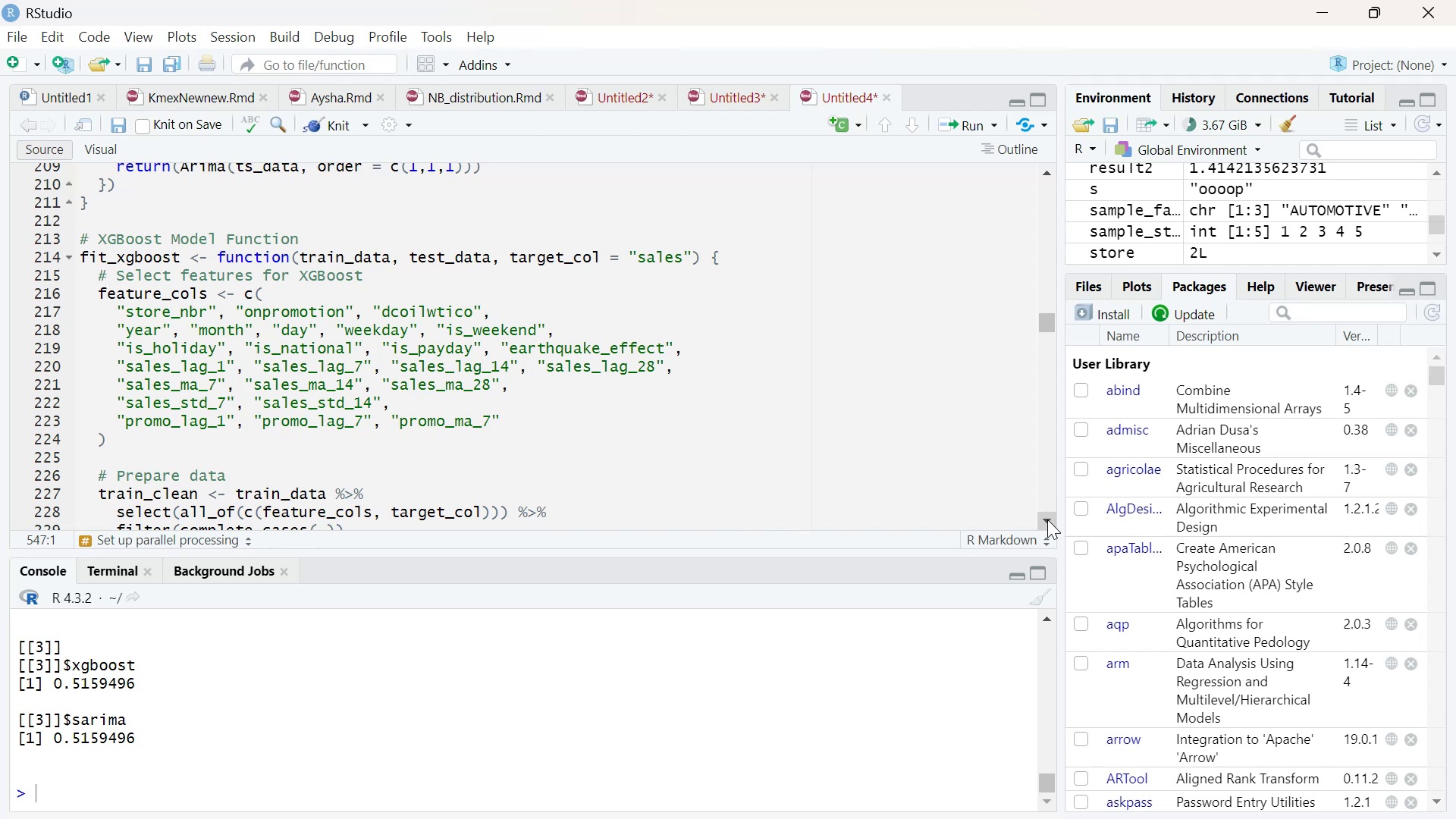 
left_click_drag(start_coordinate=[1045, 325], to_coordinate=[1052, 465])
 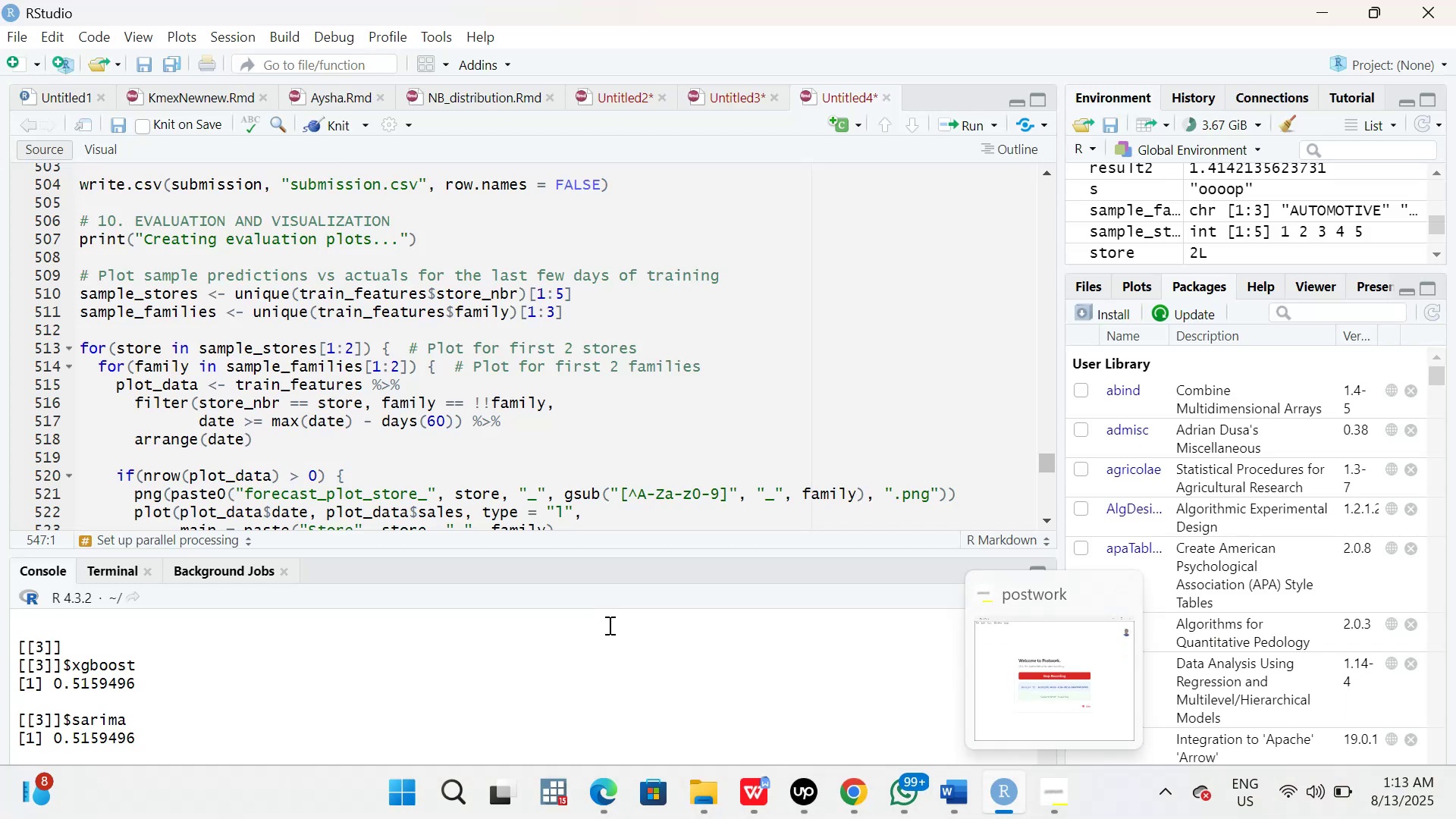 
wait(7.53)
 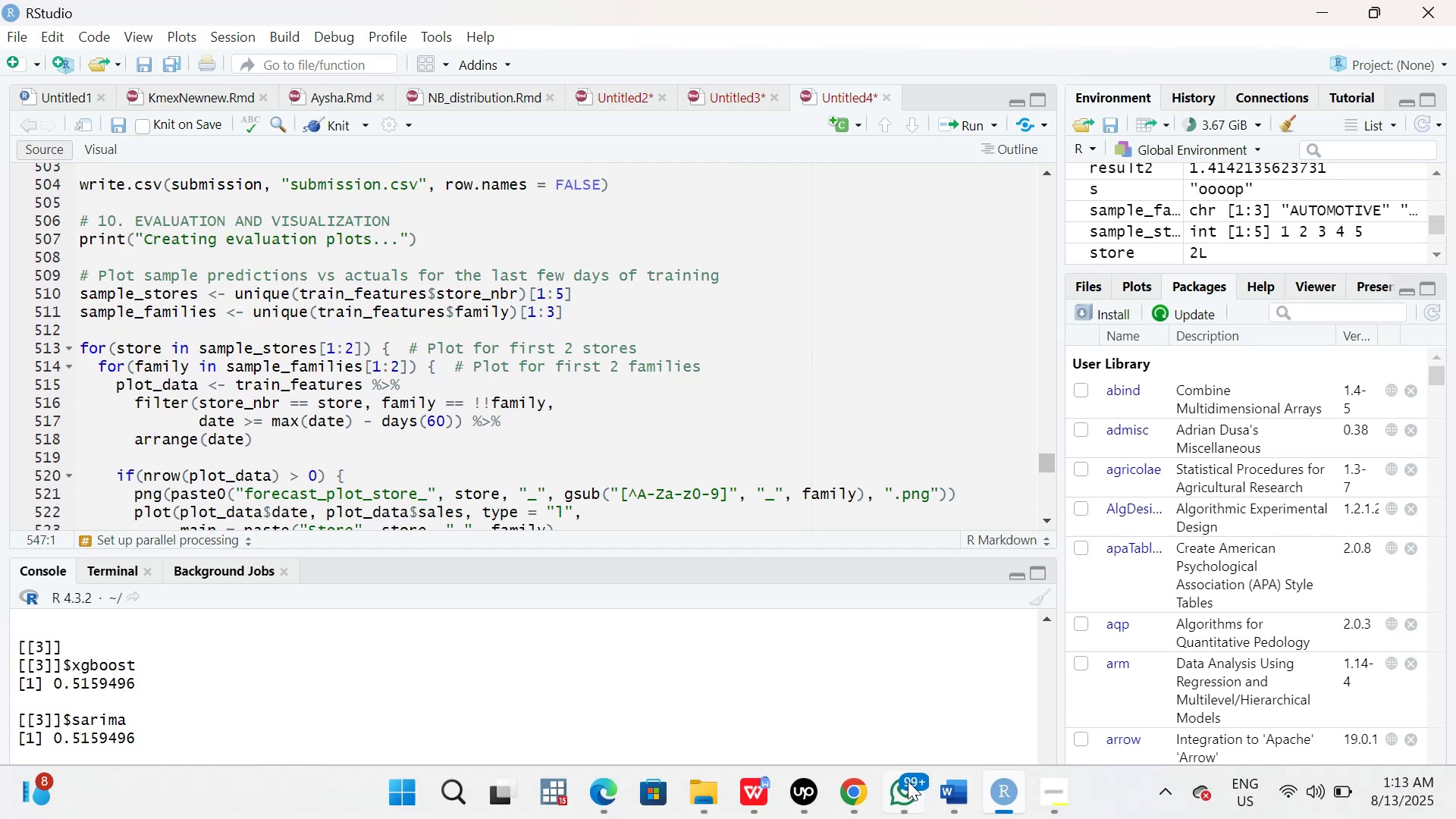 
left_click_drag(start_coordinate=[1043, 461], to_coordinate=[1044, 387])
 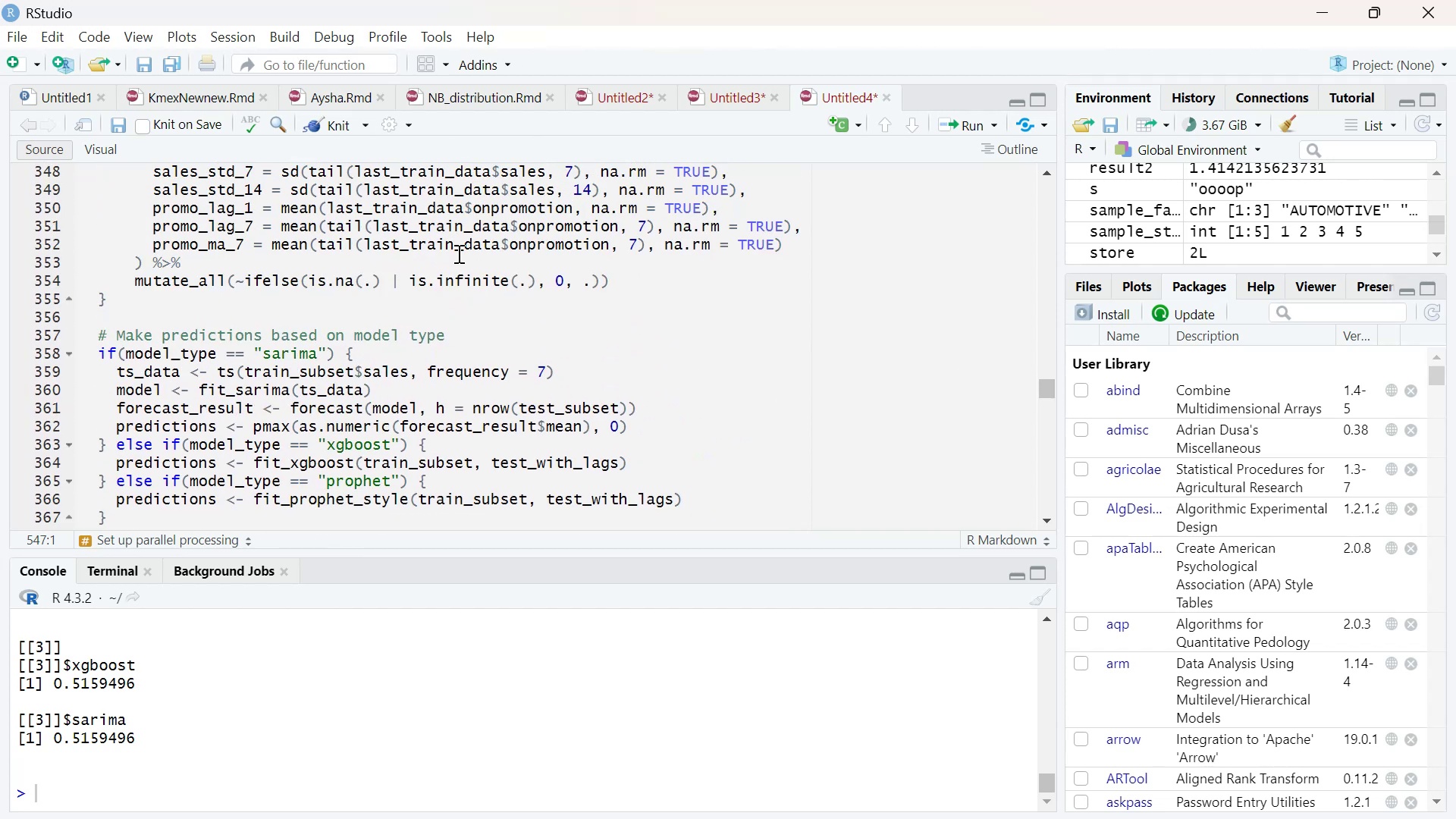 
wait(6.04)
 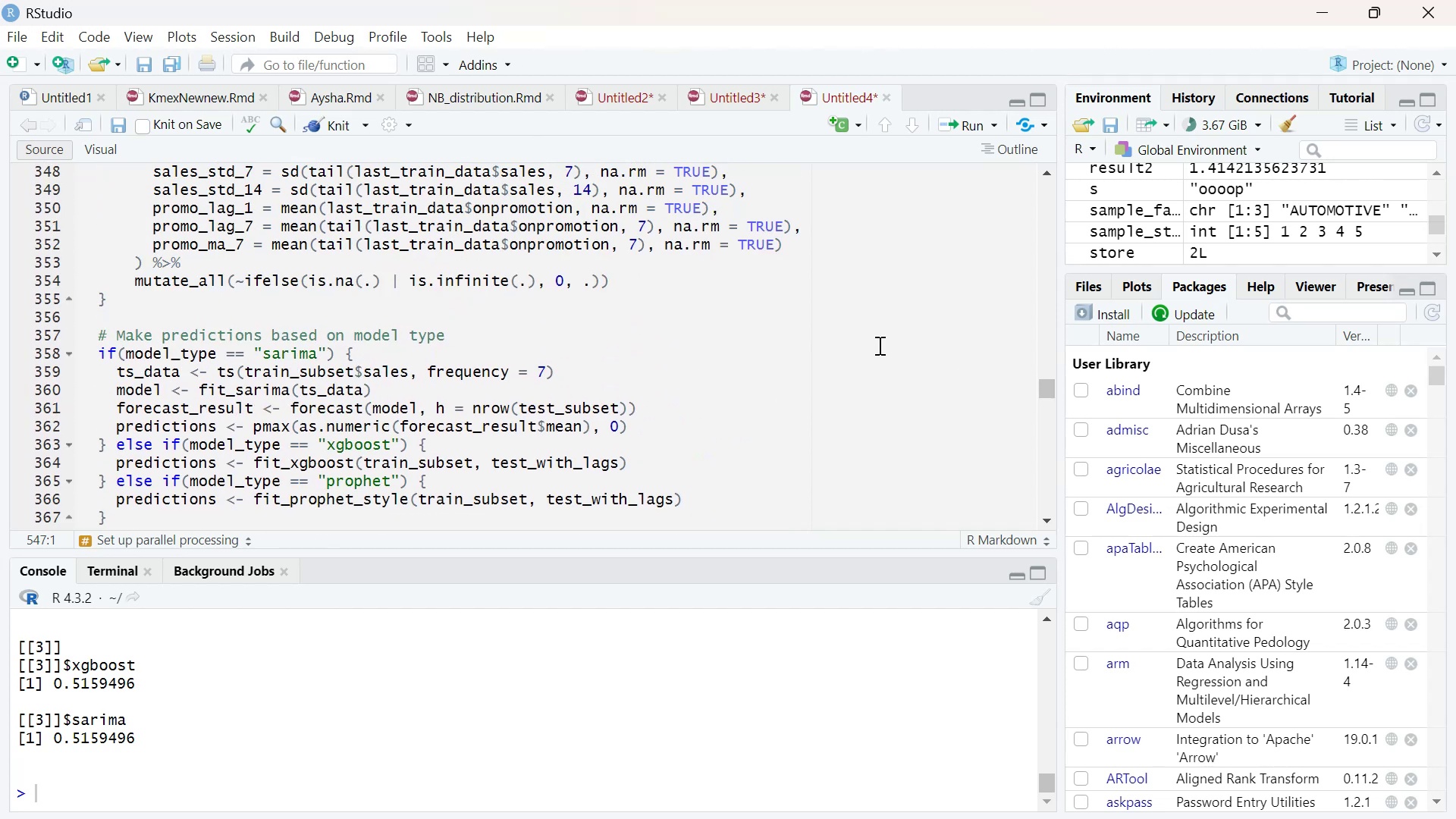 
left_click_drag(start_coordinate=[1047, 384], to_coordinate=[1035, 102])
 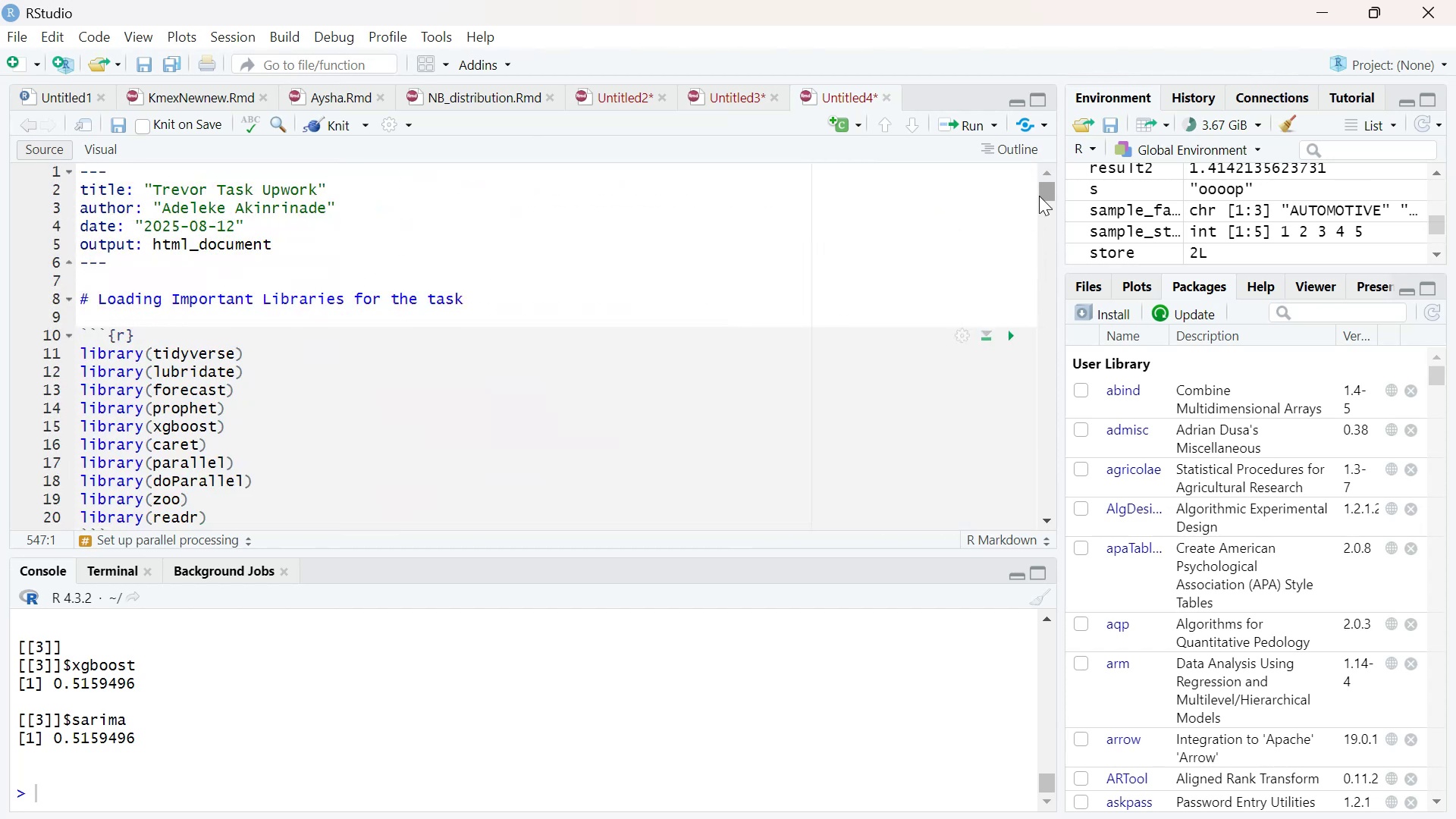 
left_click_drag(start_coordinate=[1041, 195], to_coordinate=[1041, 226])
 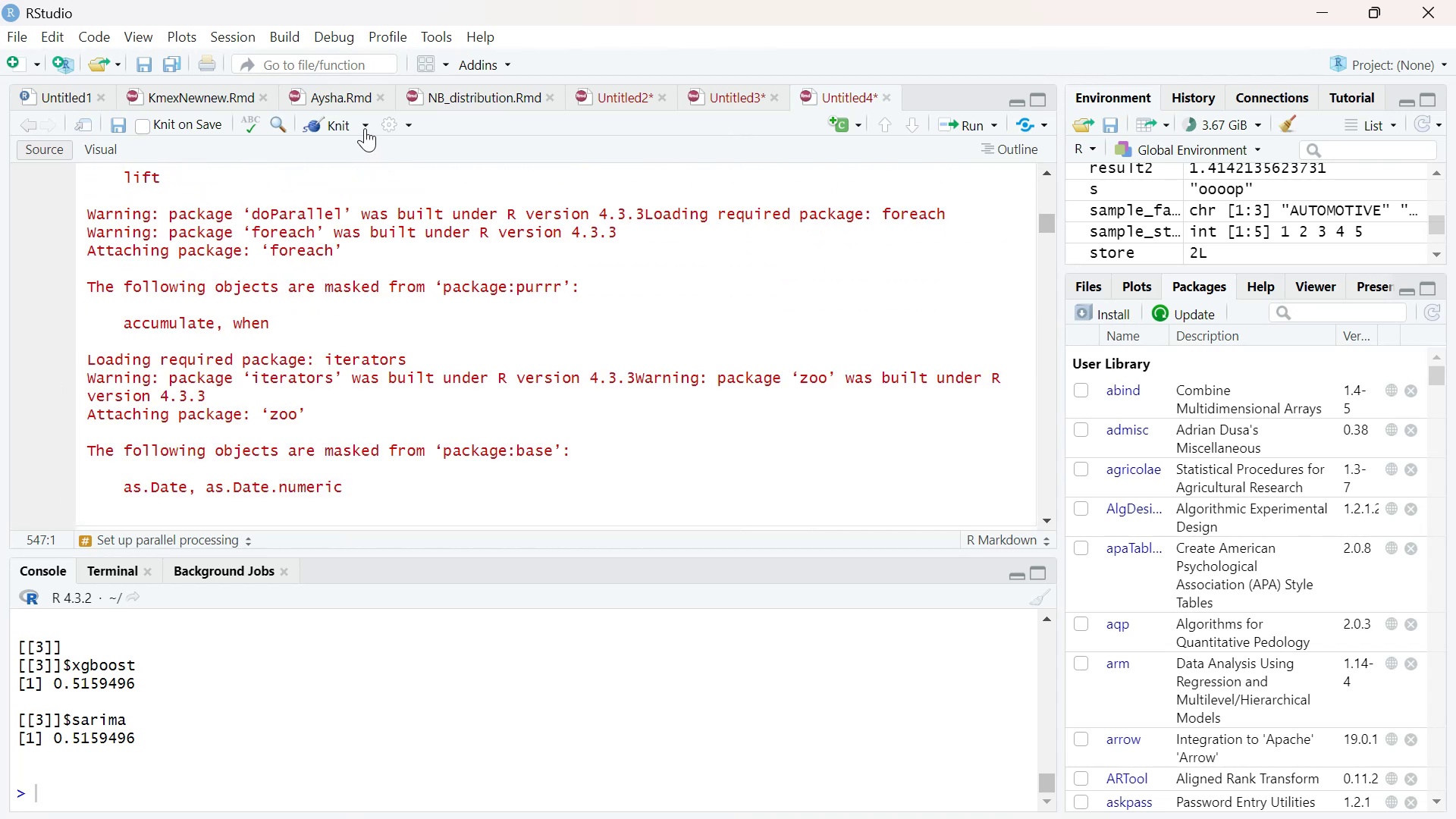 
left_click([365, 128])
 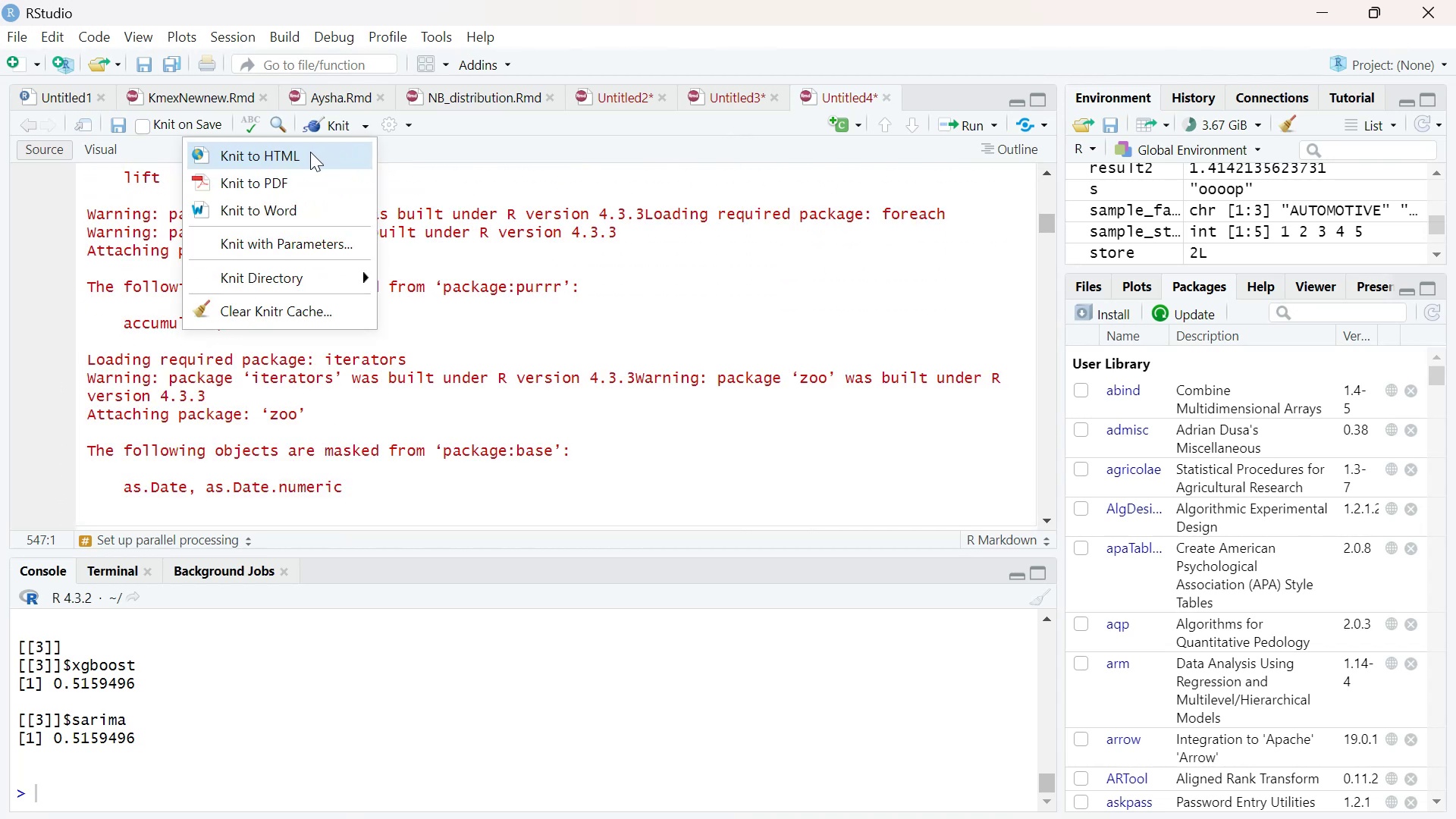 
left_click([310, 152])
 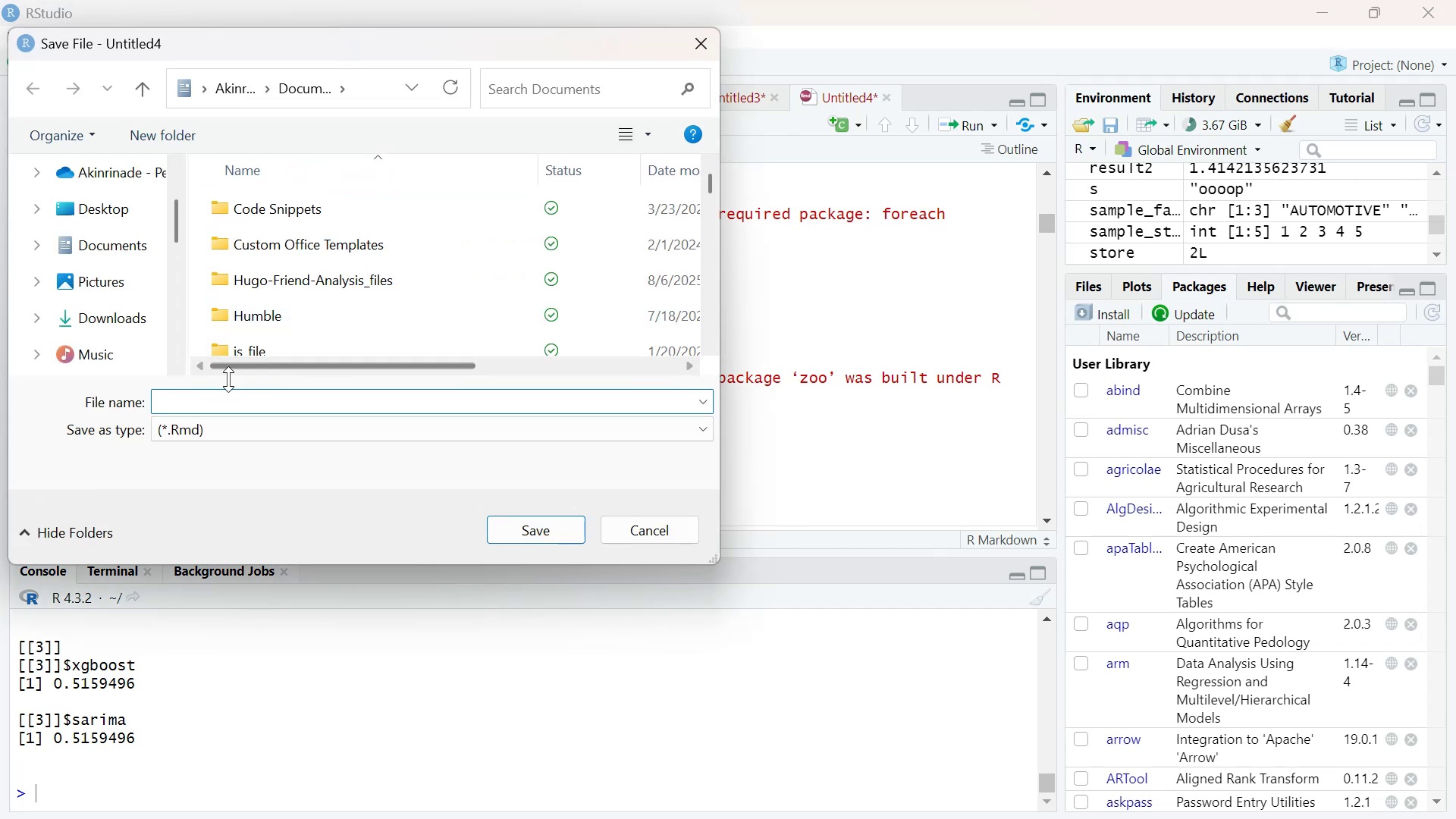 
left_click([184, 400])
 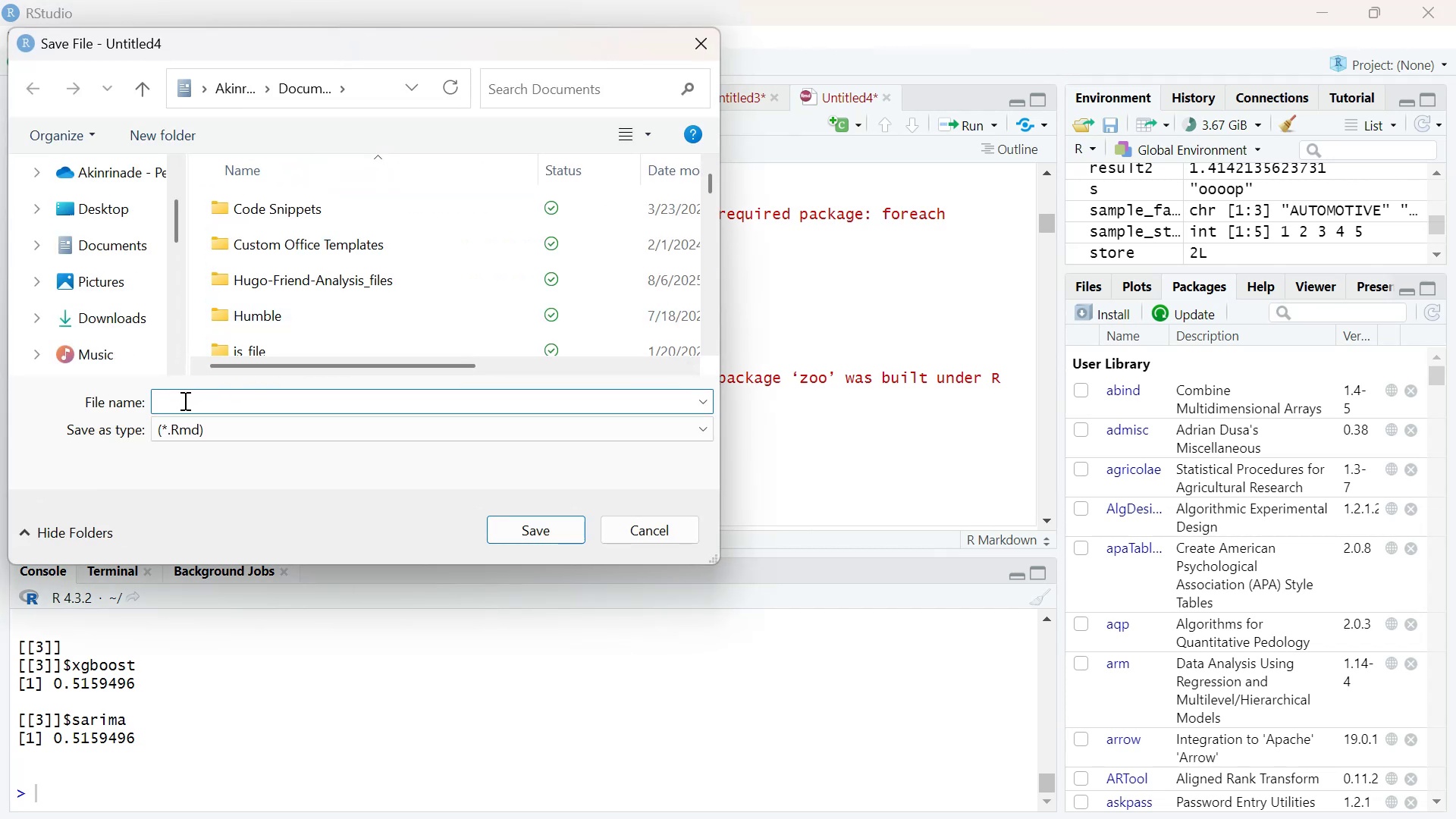 
type(R)
key(Backspace)
type(Trevor 1-hour Trial)
 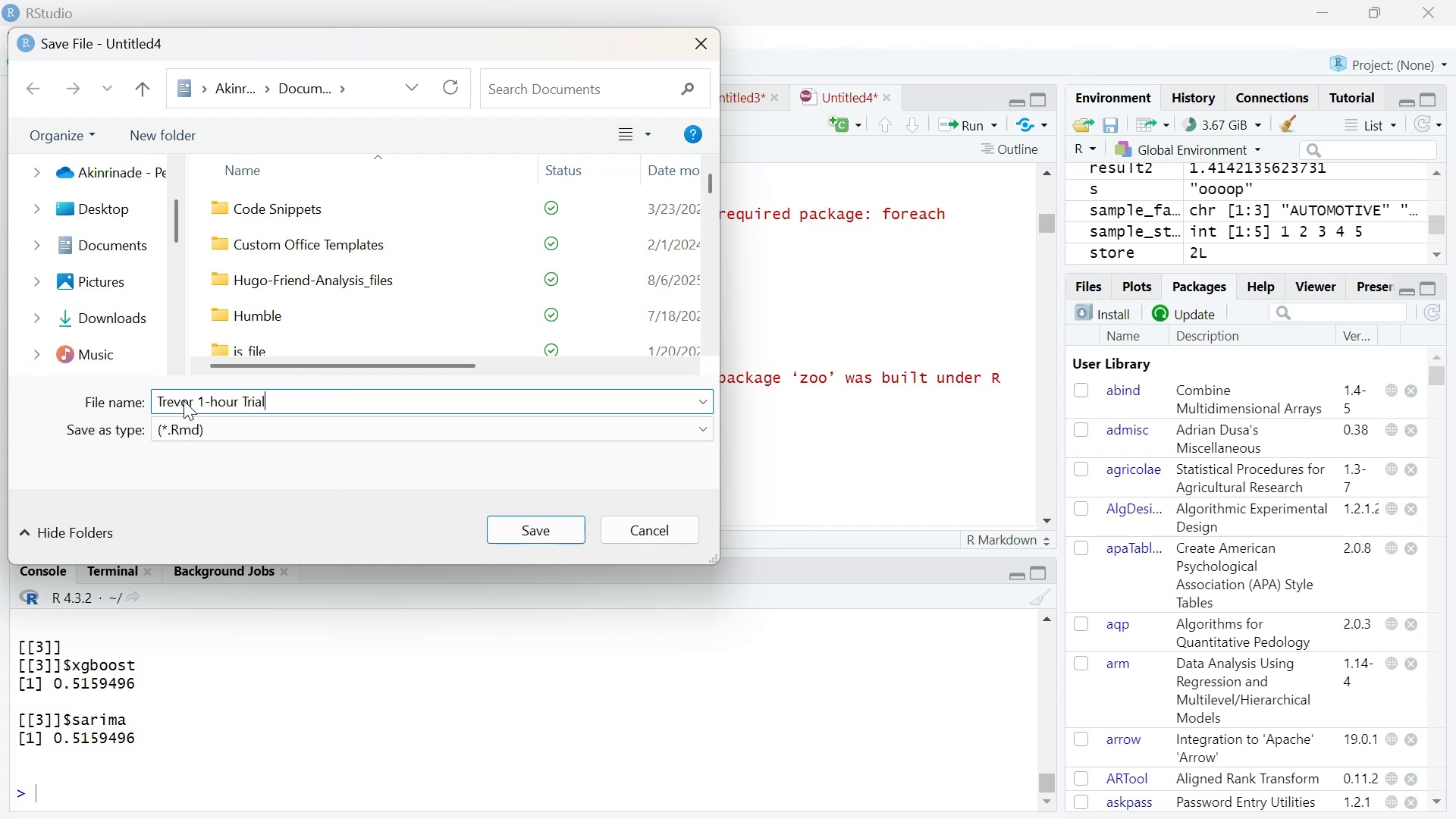 
wait(6.75)
 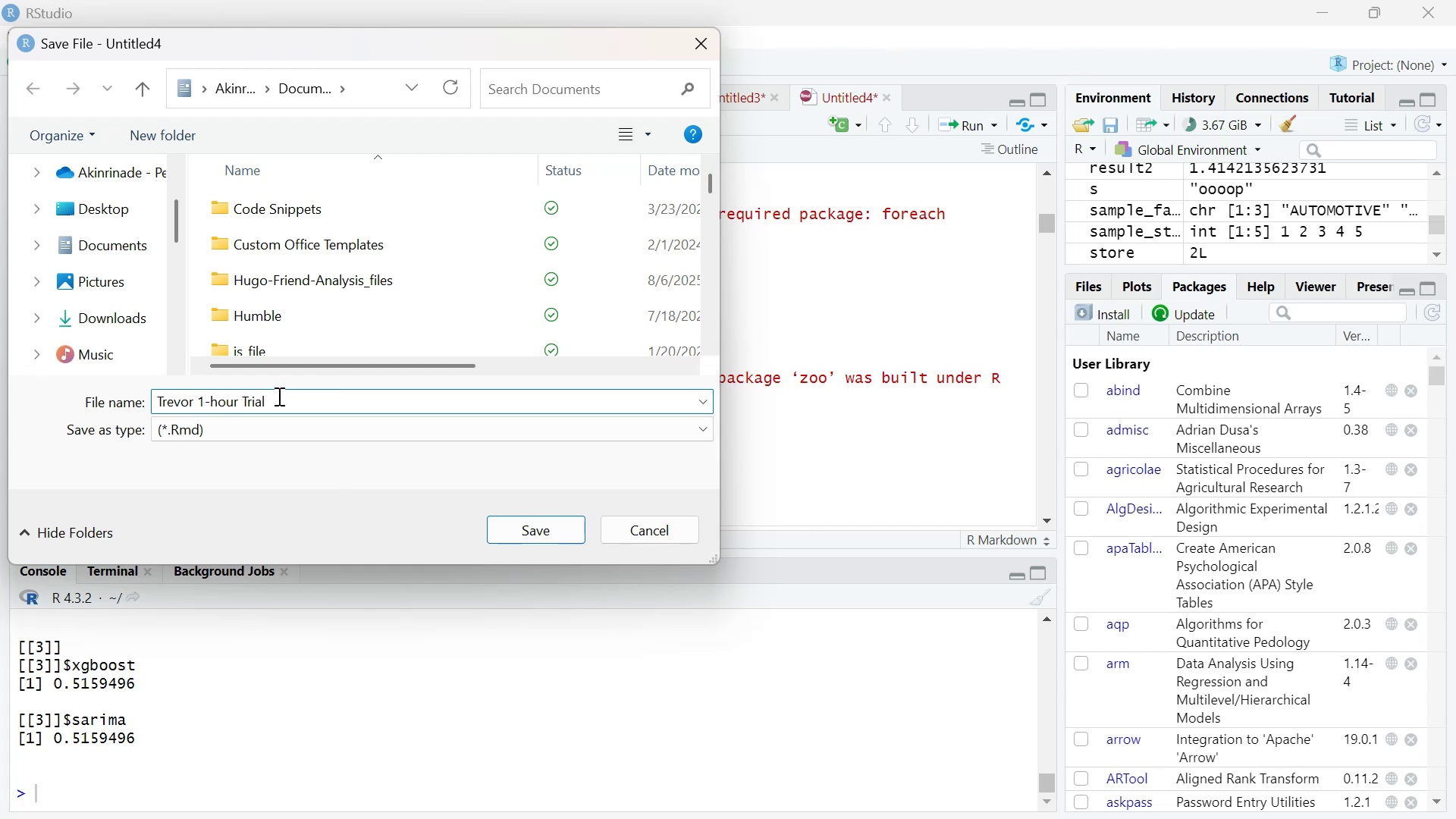 
left_click([521, 528])
 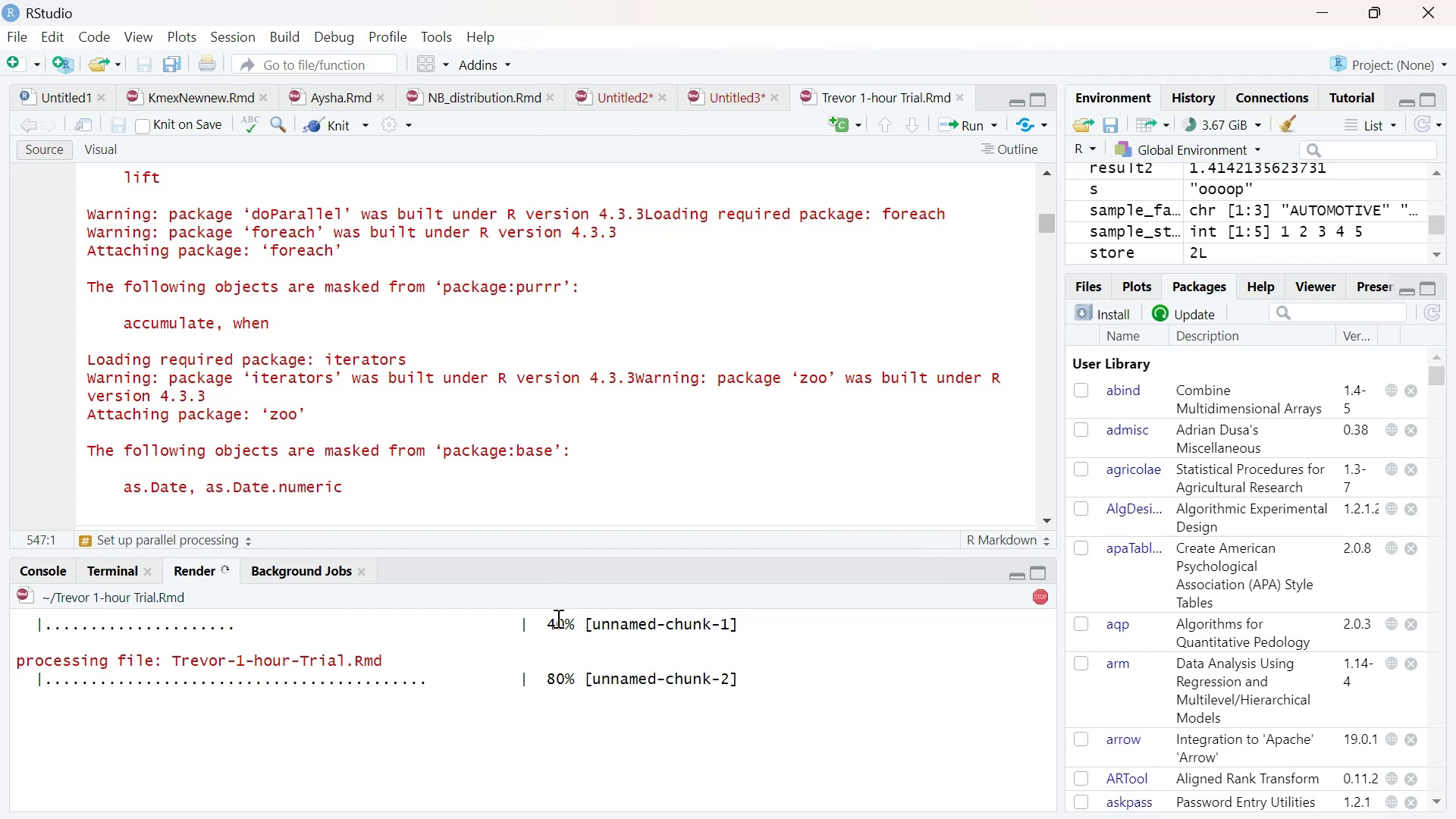 
wait(26.07)
 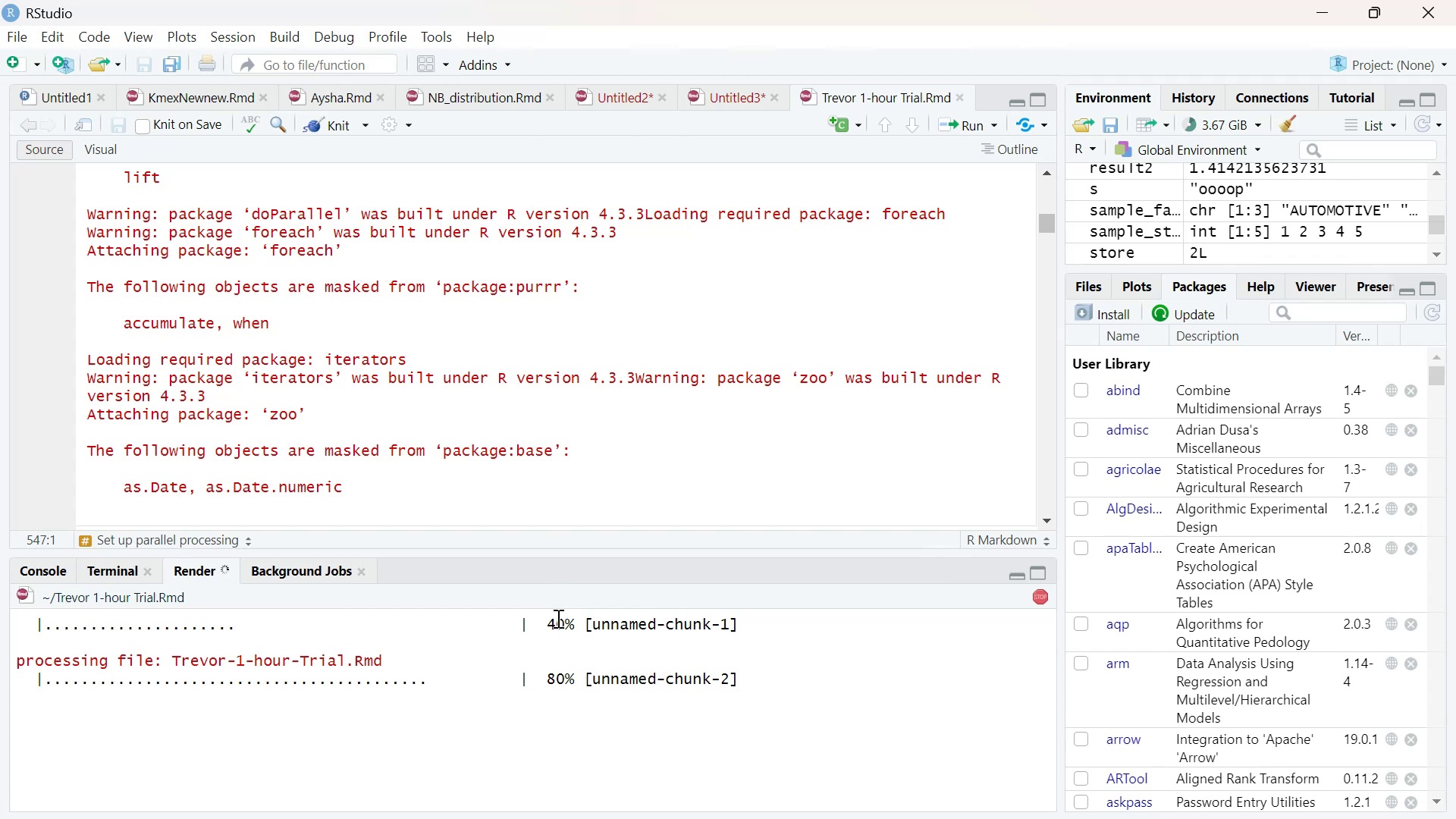 
left_click_drag(start_coordinate=[1047, 225], to_coordinate=[1053, 265])
 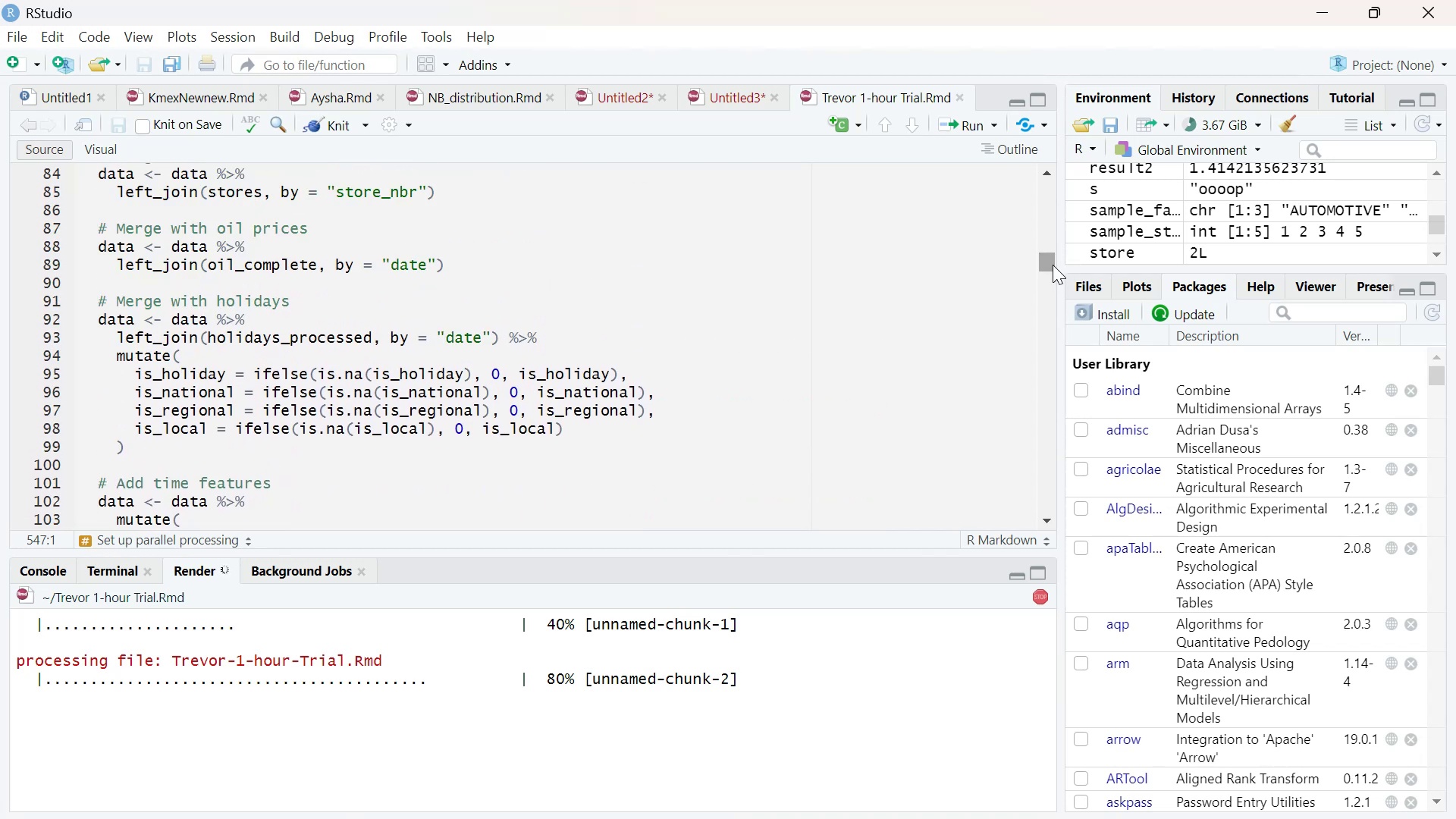 
wait(8.82)
 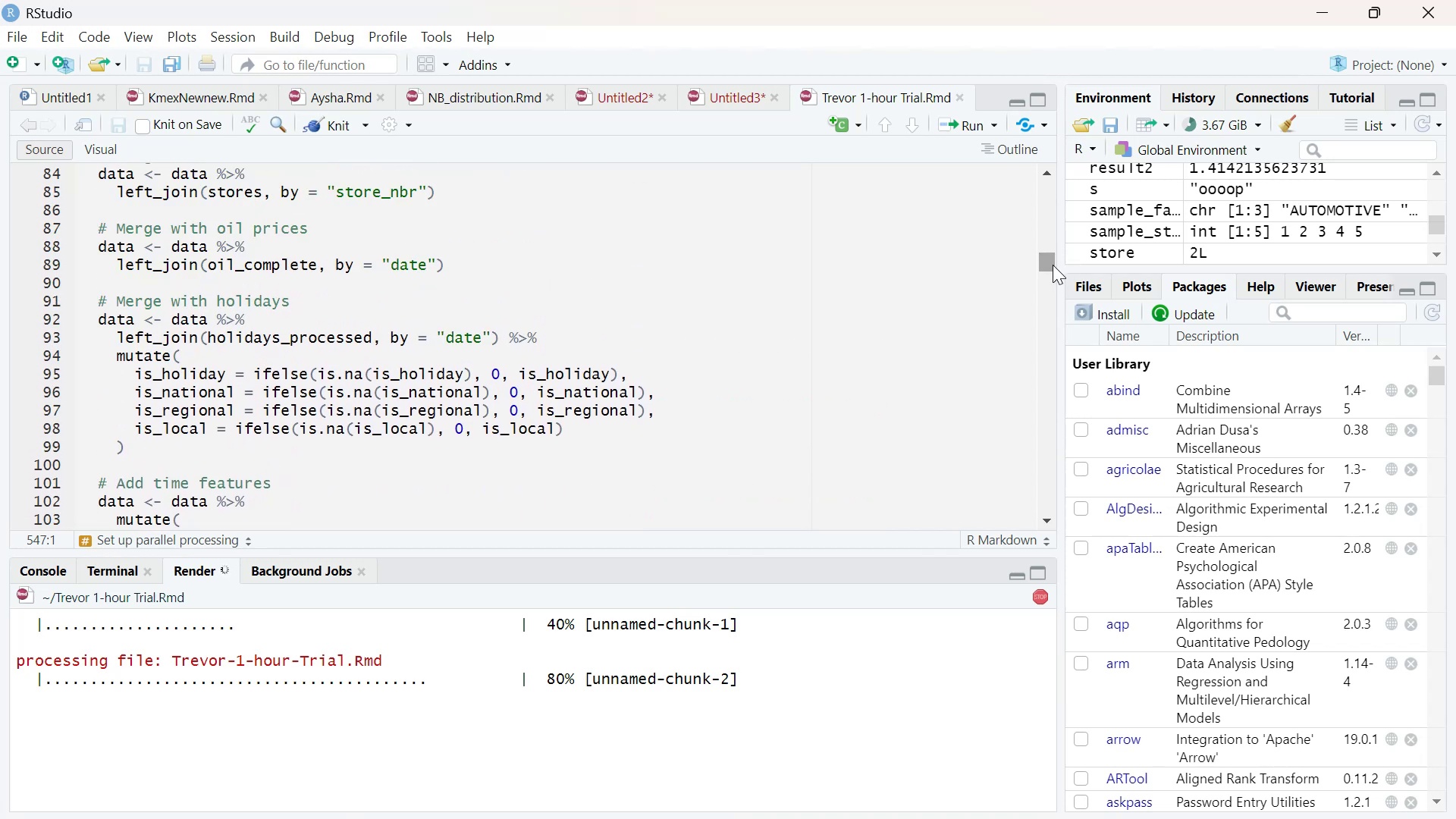 
left_click_drag(start_coordinate=[1046, 259], to_coordinate=[1041, 419])
 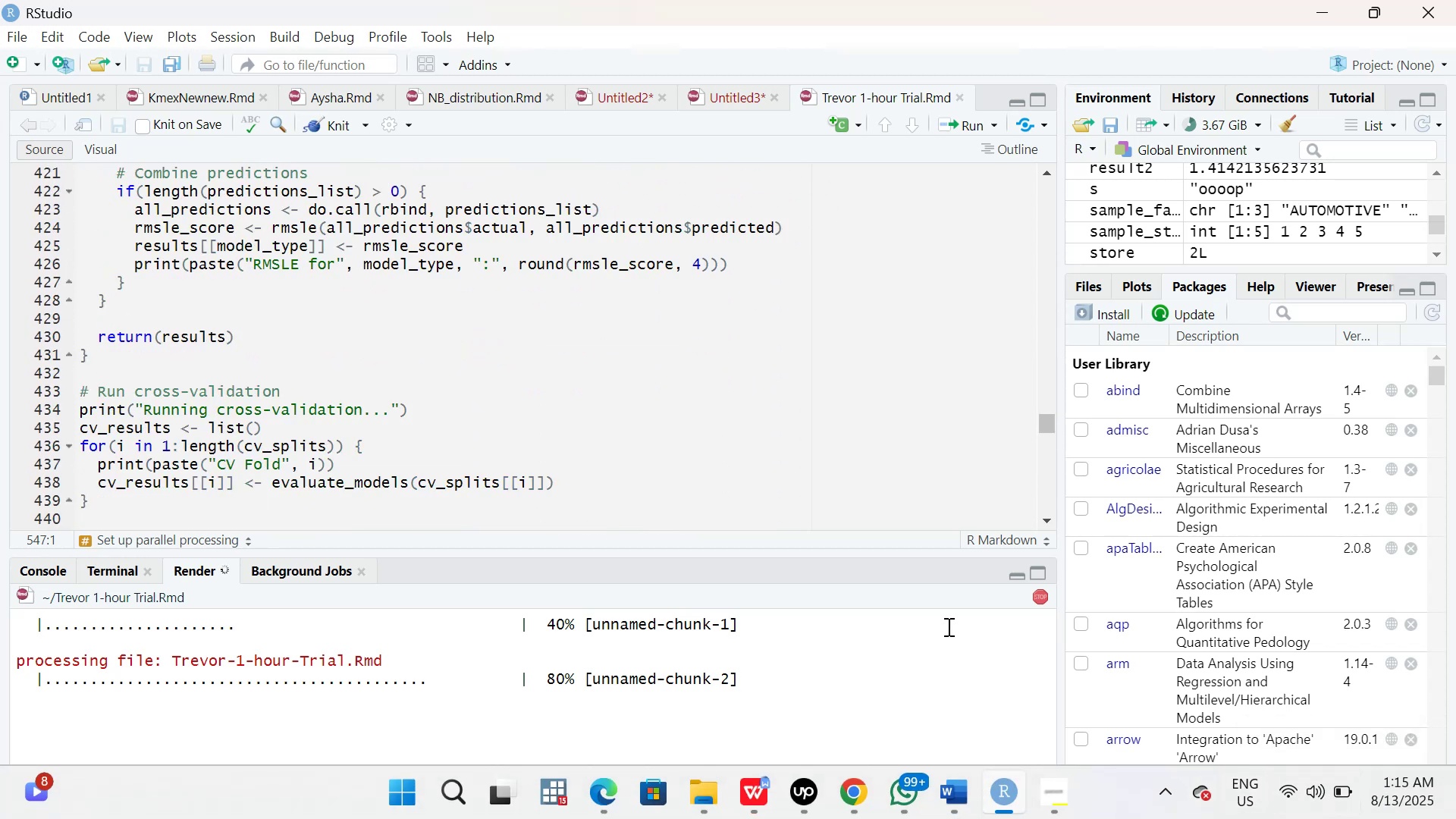 
left_click_drag(start_coordinate=[1046, 421], to_coordinate=[1052, 477])
 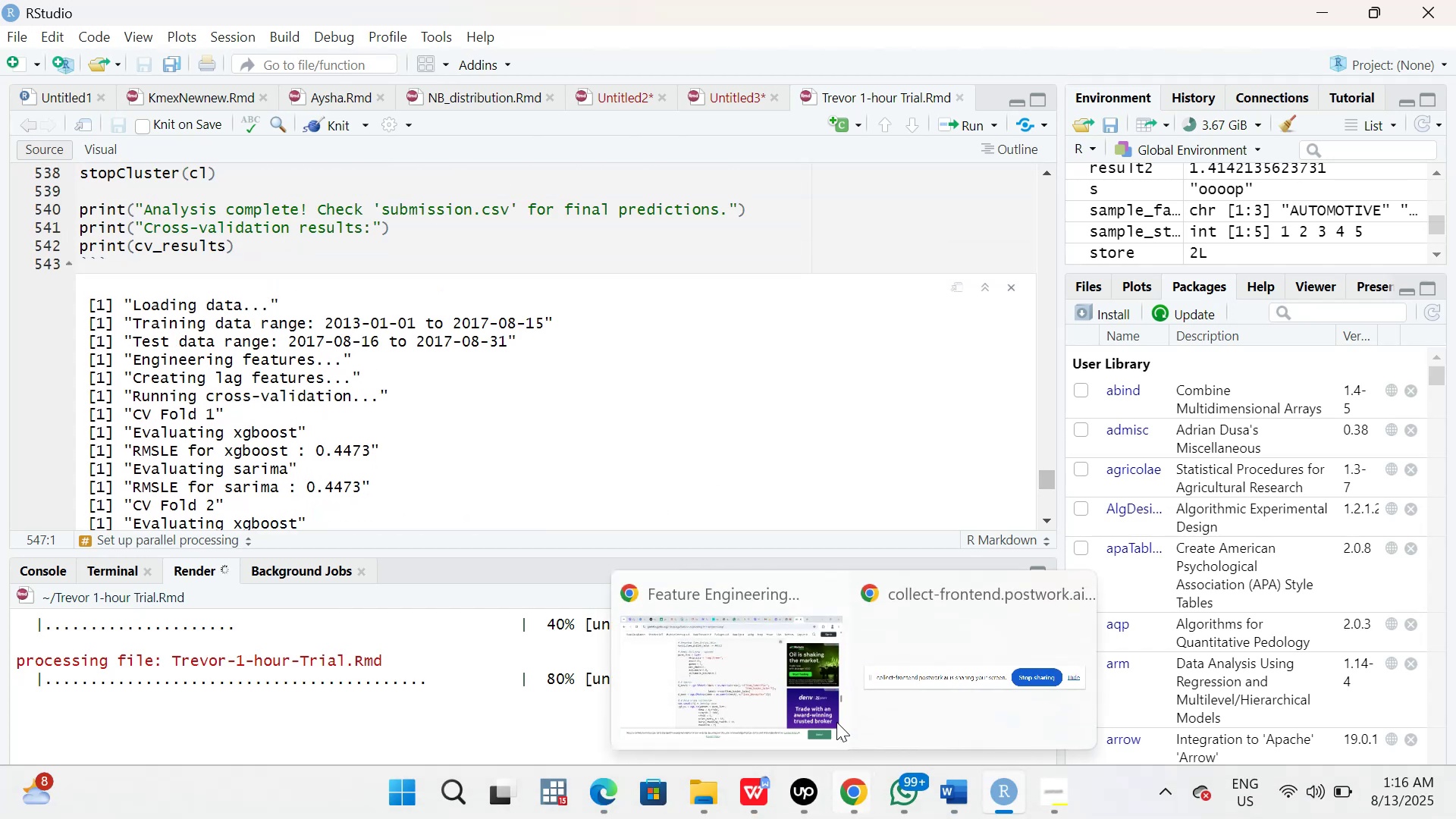 
left_click([817, 689])
 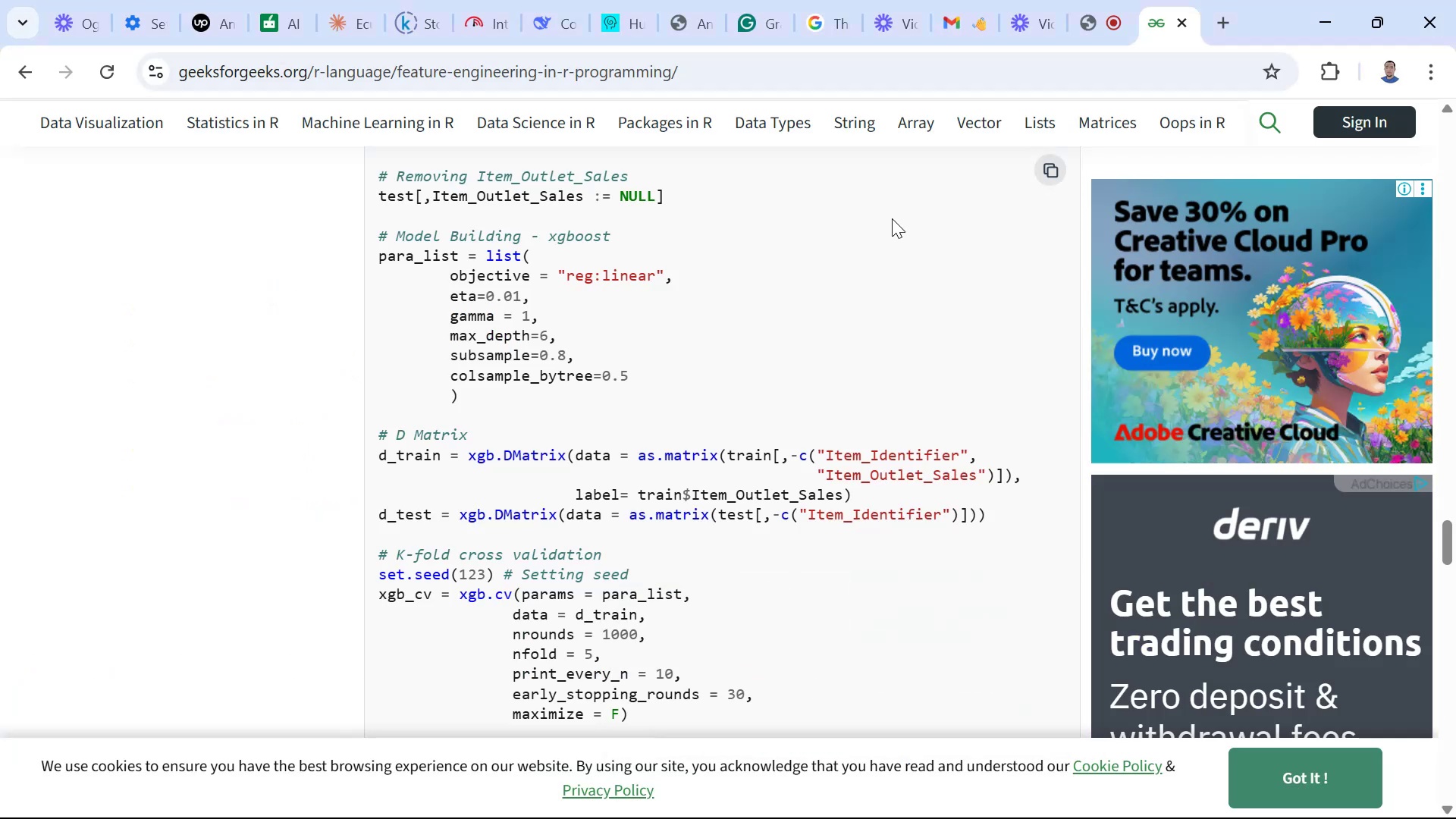 
left_click_drag(start_coordinate=[501, 256], to_coordinate=[514, 236])
 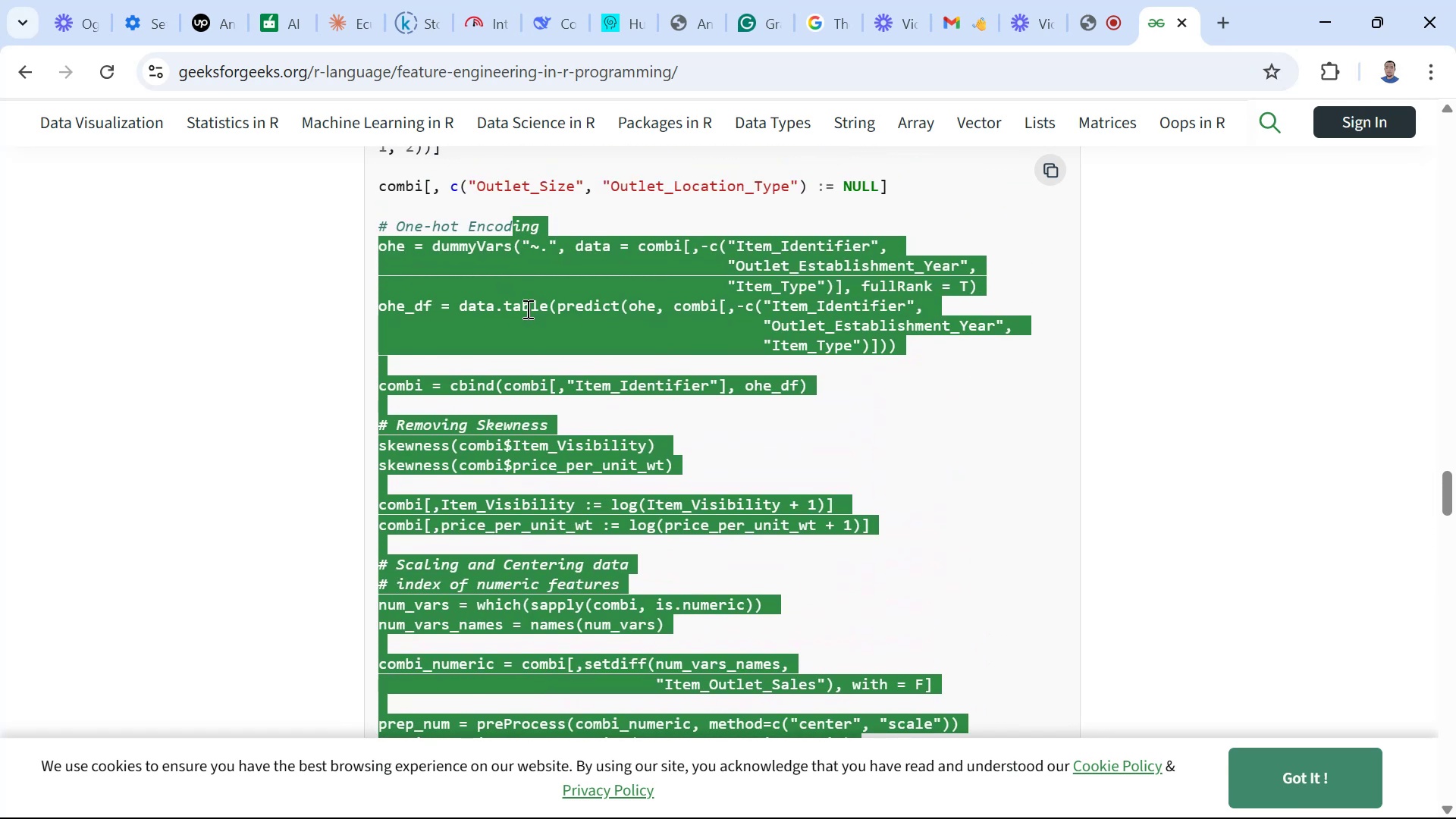 
left_click([526, 309])
 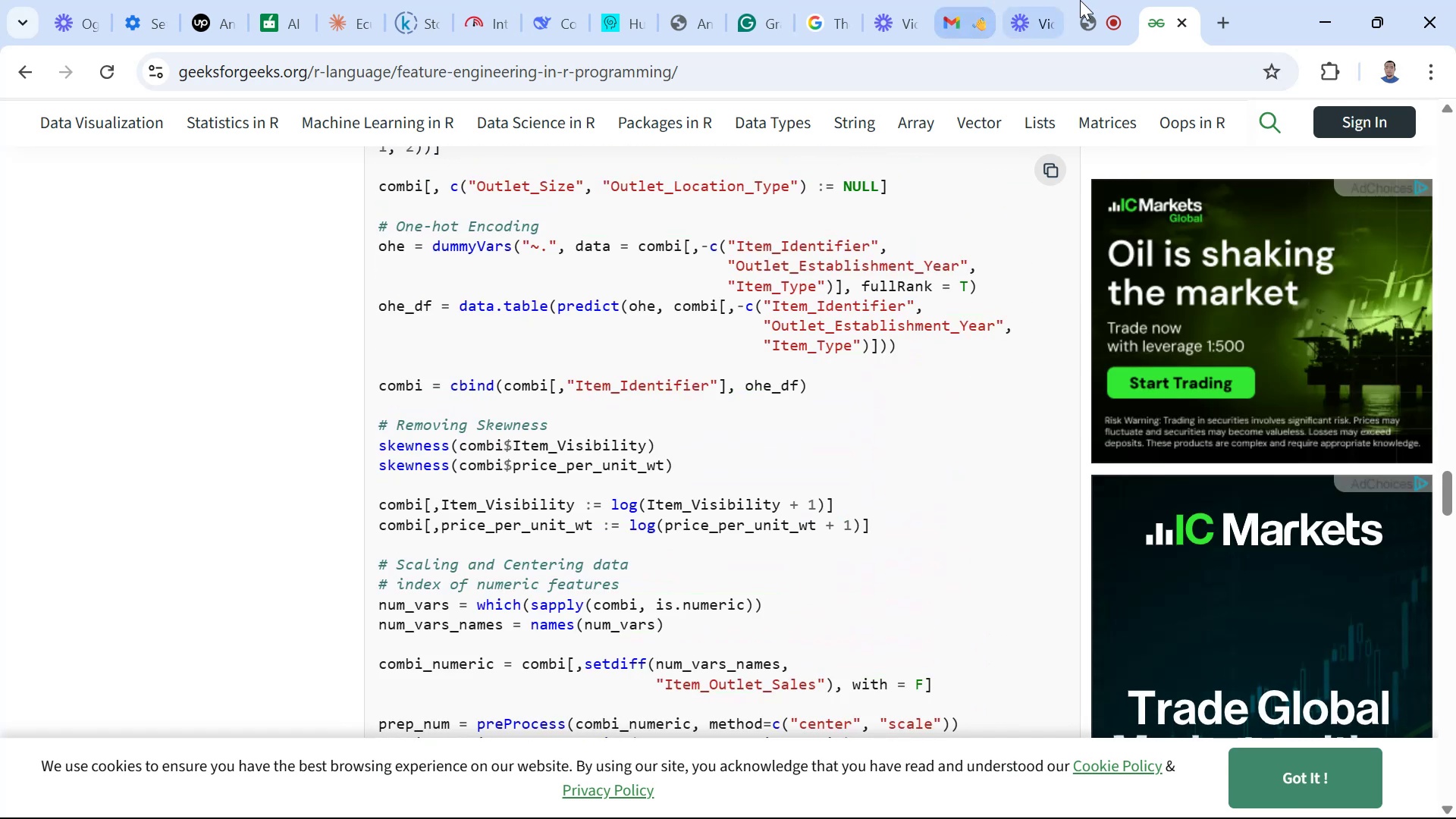 
left_click([1098, 0])
 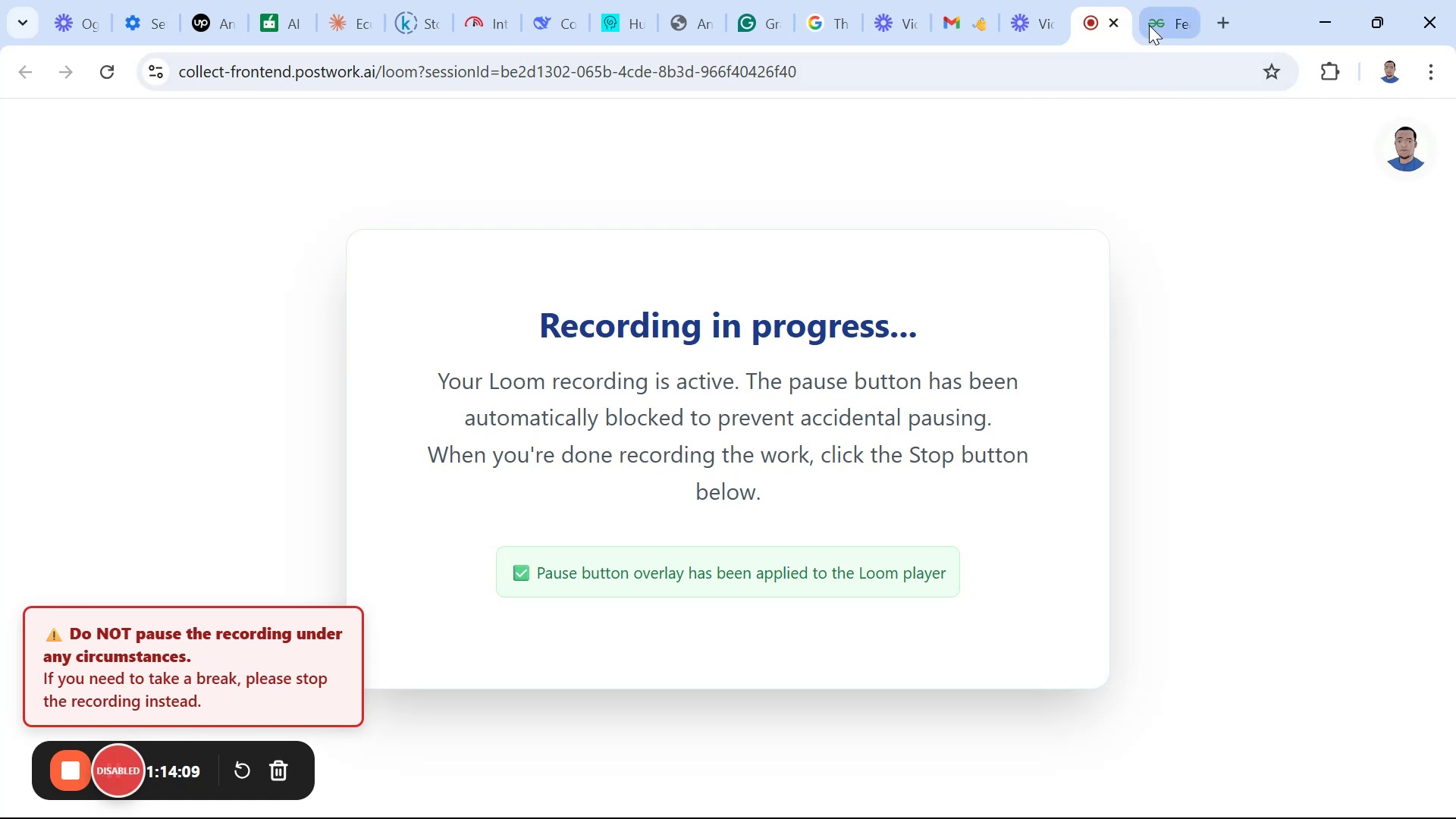 
left_click([1156, 18])
 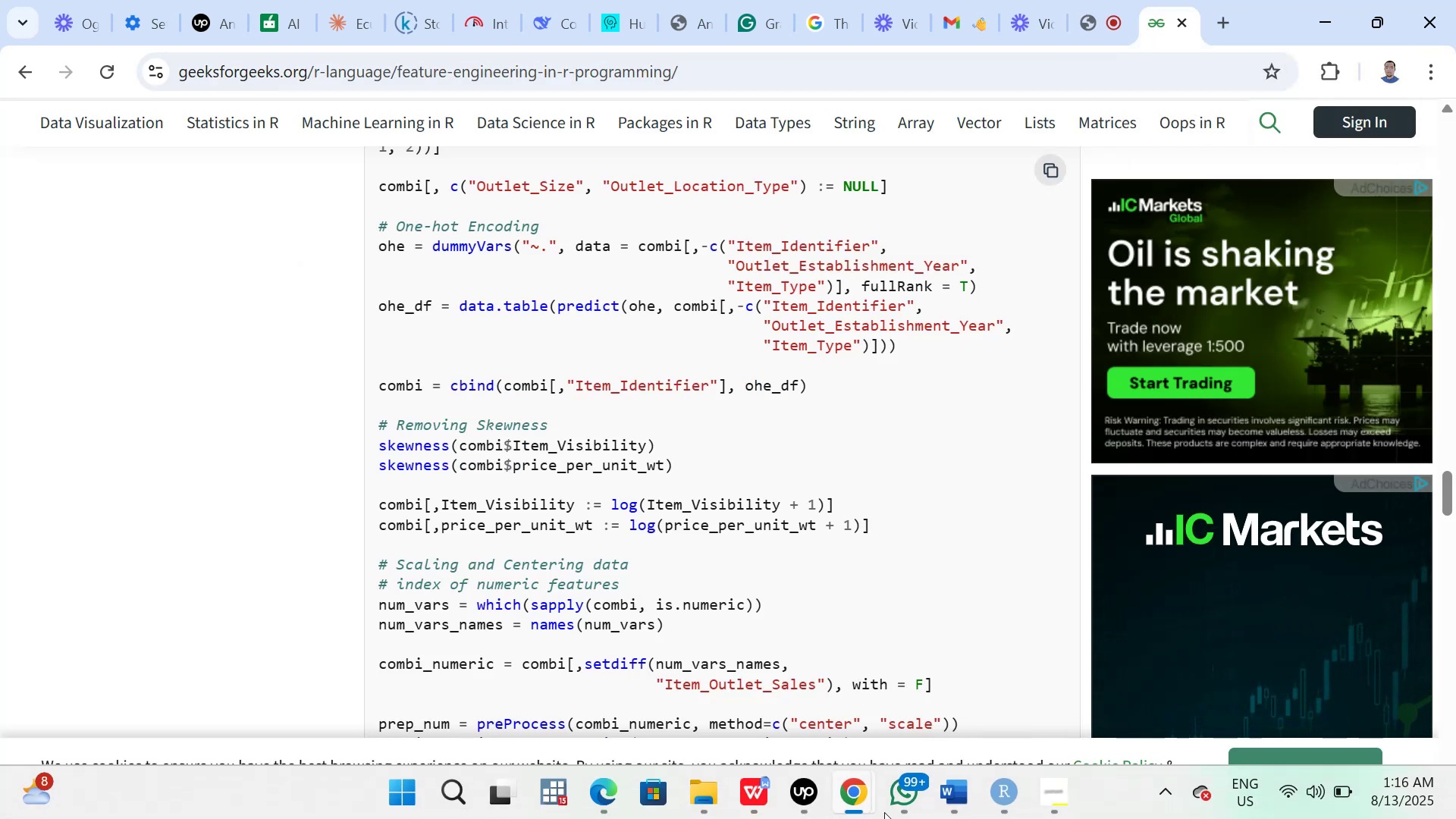 
wait(7.76)
 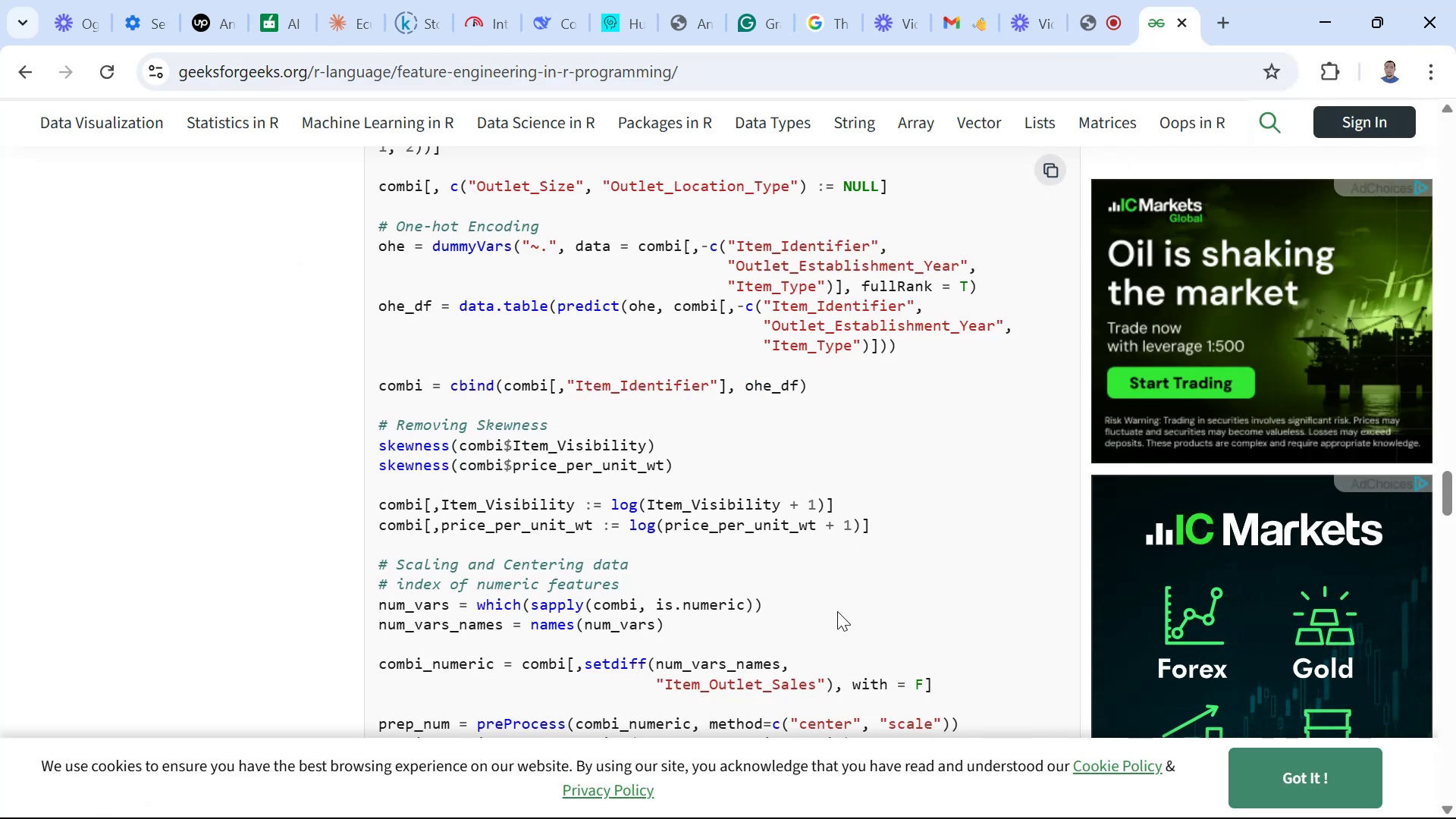 
left_click([965, 662])
 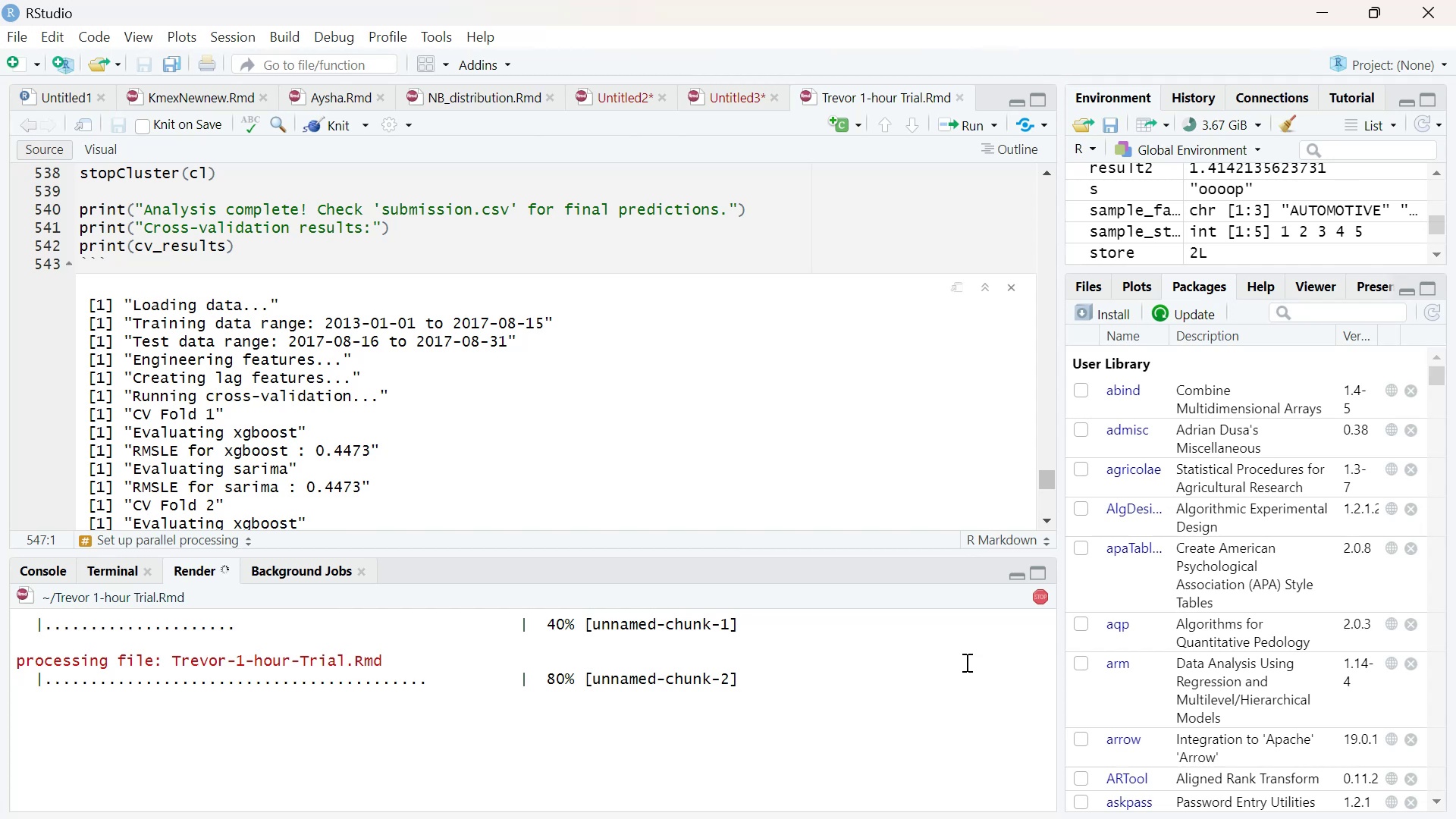 
wait(67.97)
 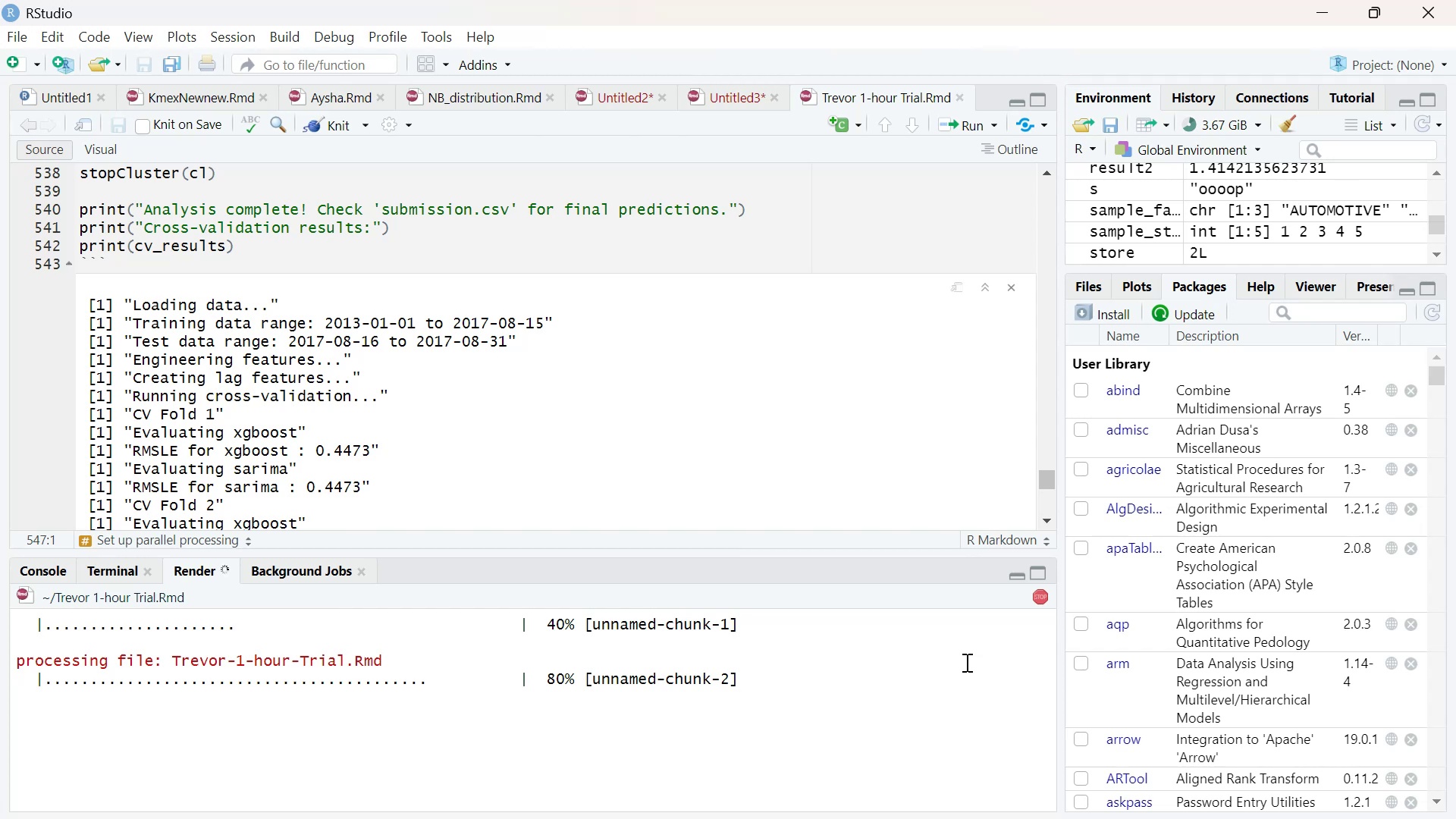 
left_click_drag(start_coordinate=[1044, 474], to_coordinate=[1052, 451])
 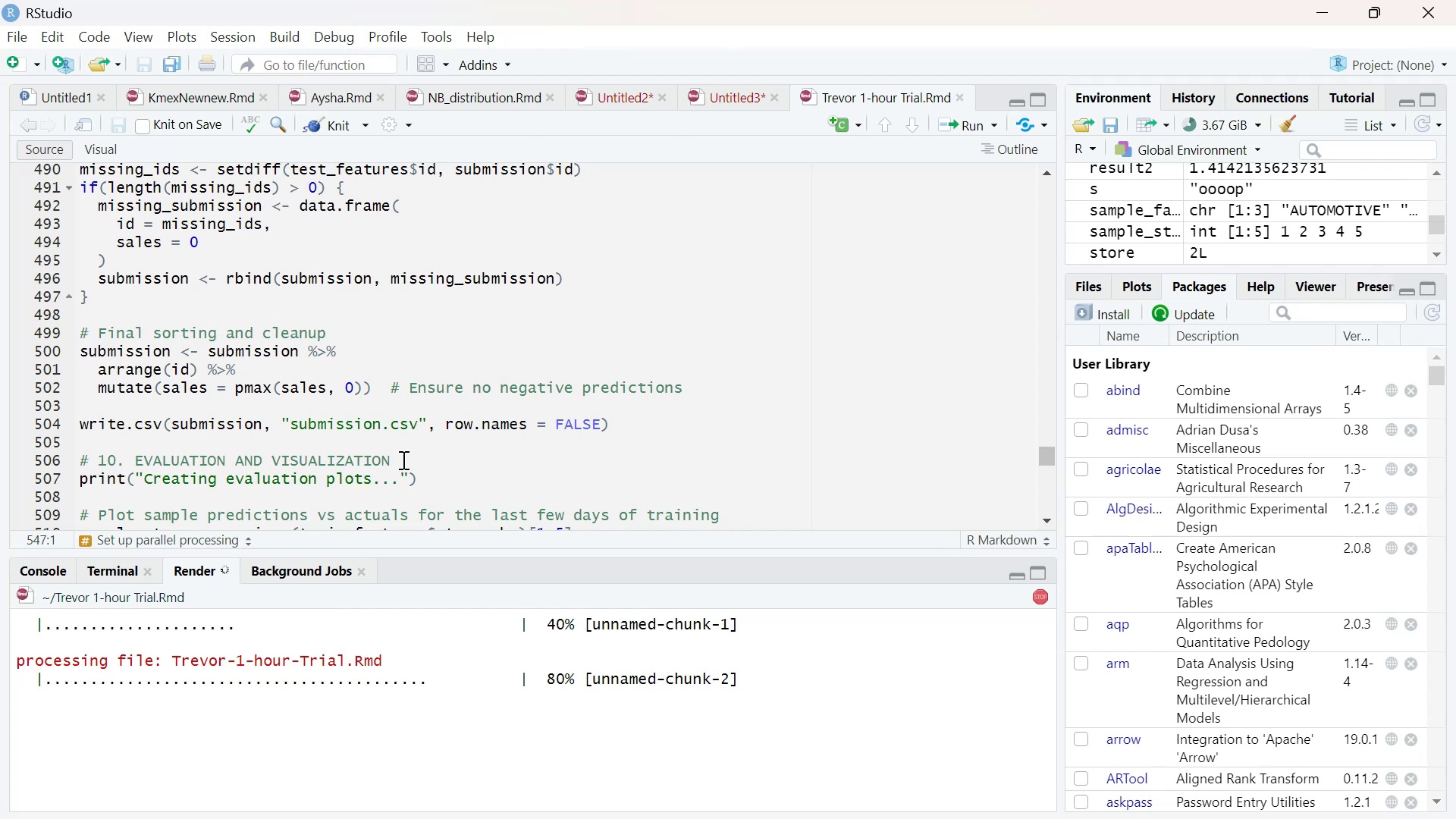 
left_click([402, 460])
 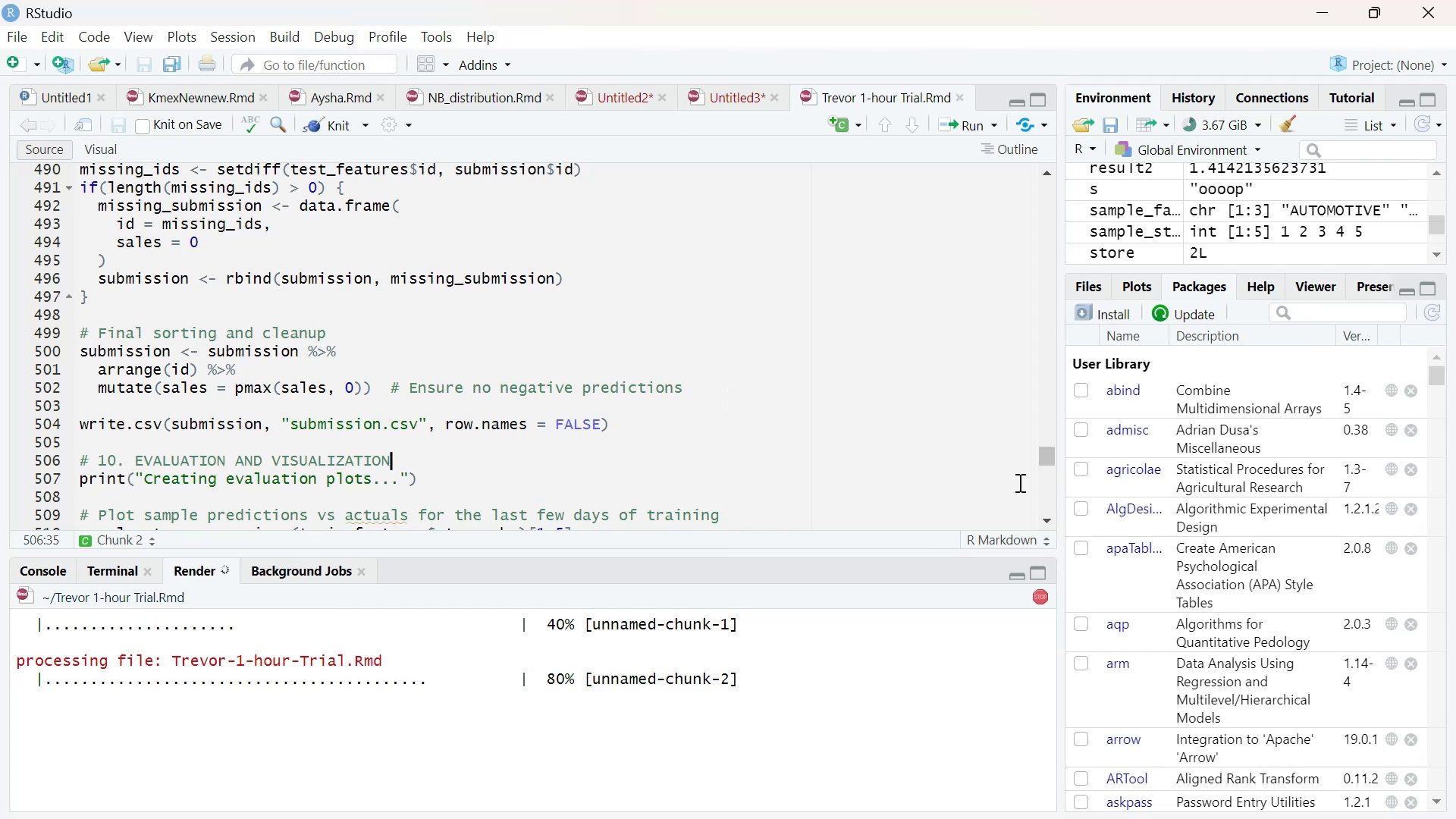 
left_click_drag(start_coordinate=[1046, 459], to_coordinate=[1031, 236])
 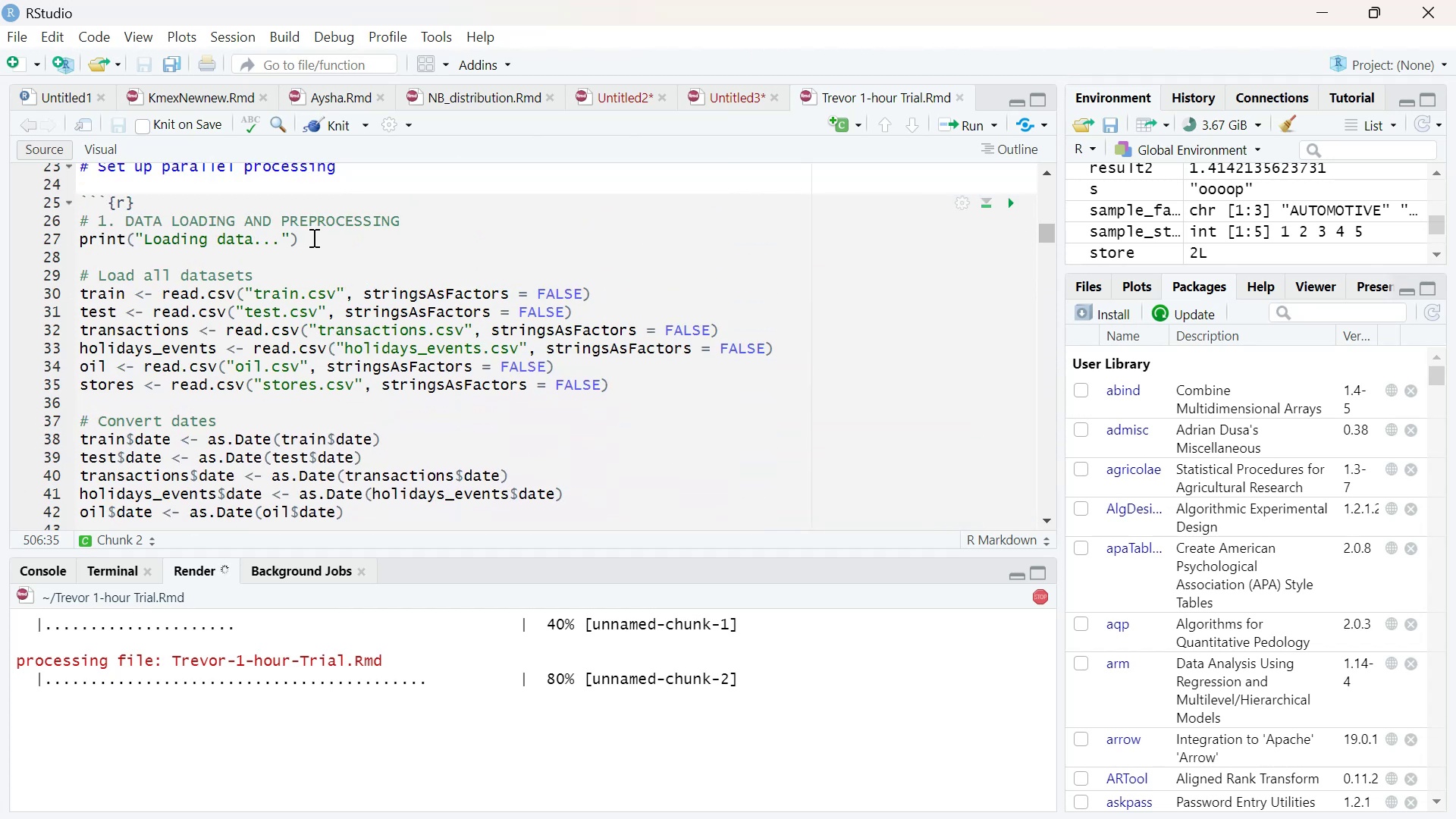 
left_click([312, 237])
 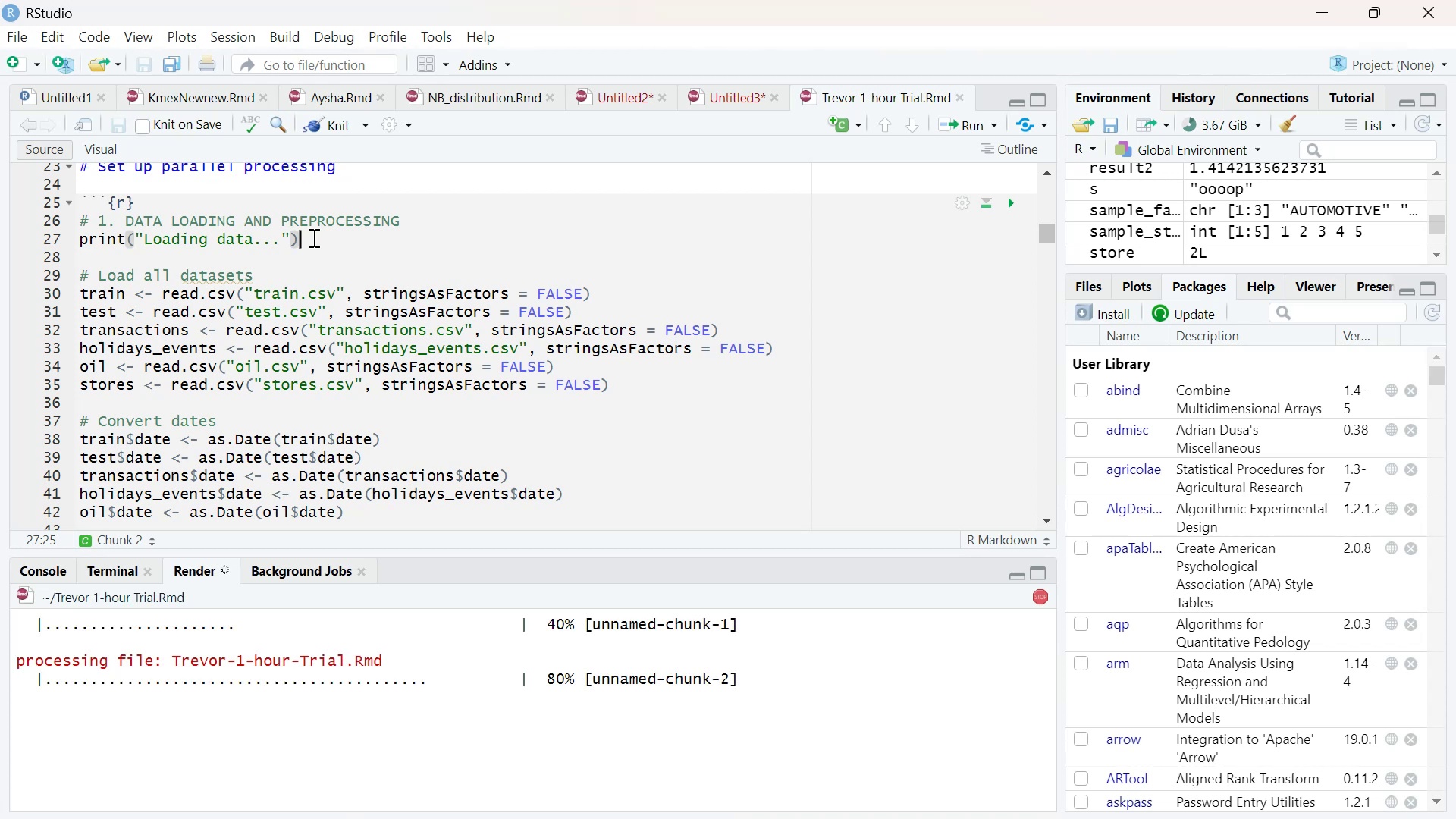 
key(ArrowDown)
 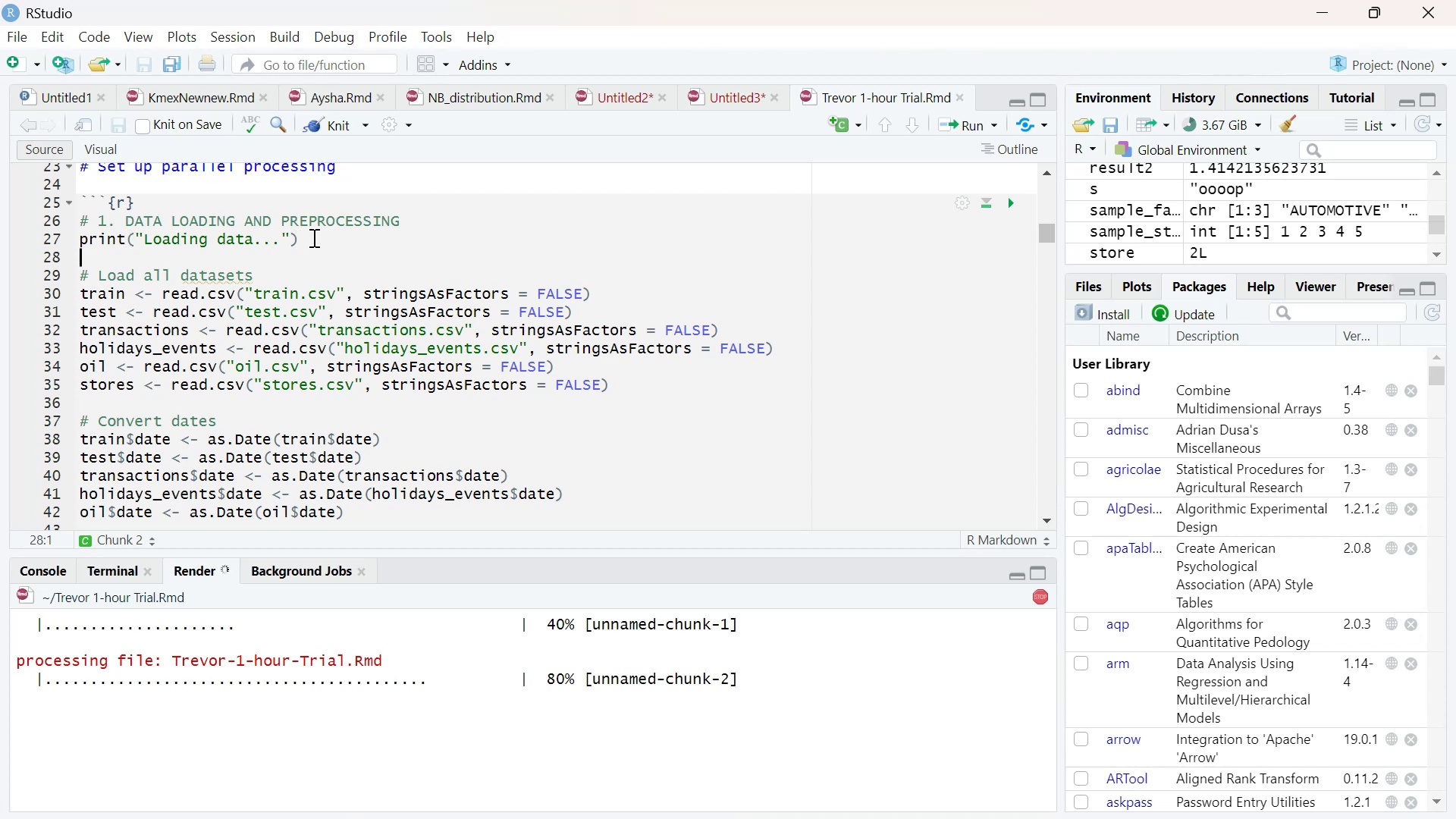 
key(ArrowDown)
 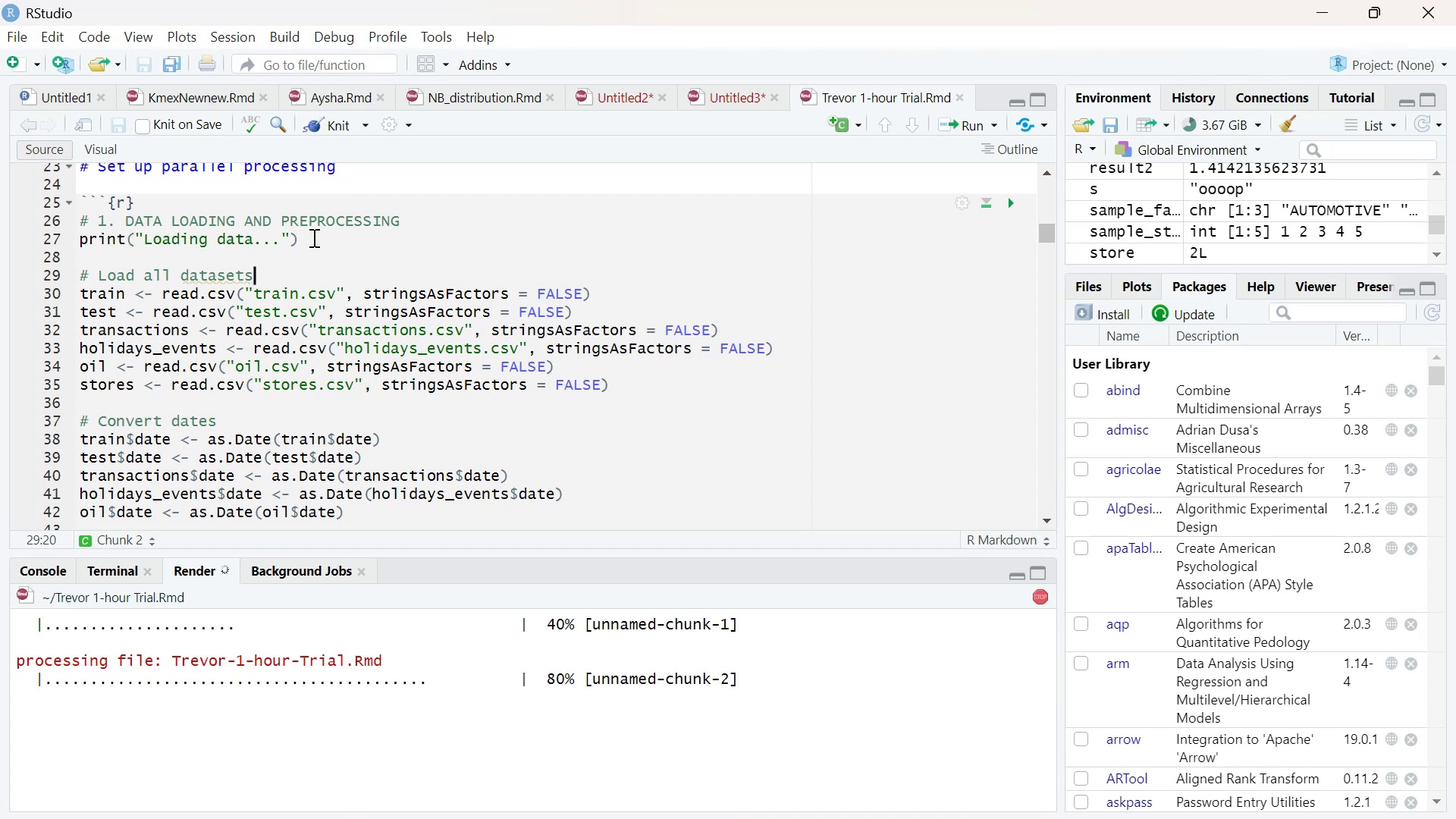 
key(ArrowDown)
 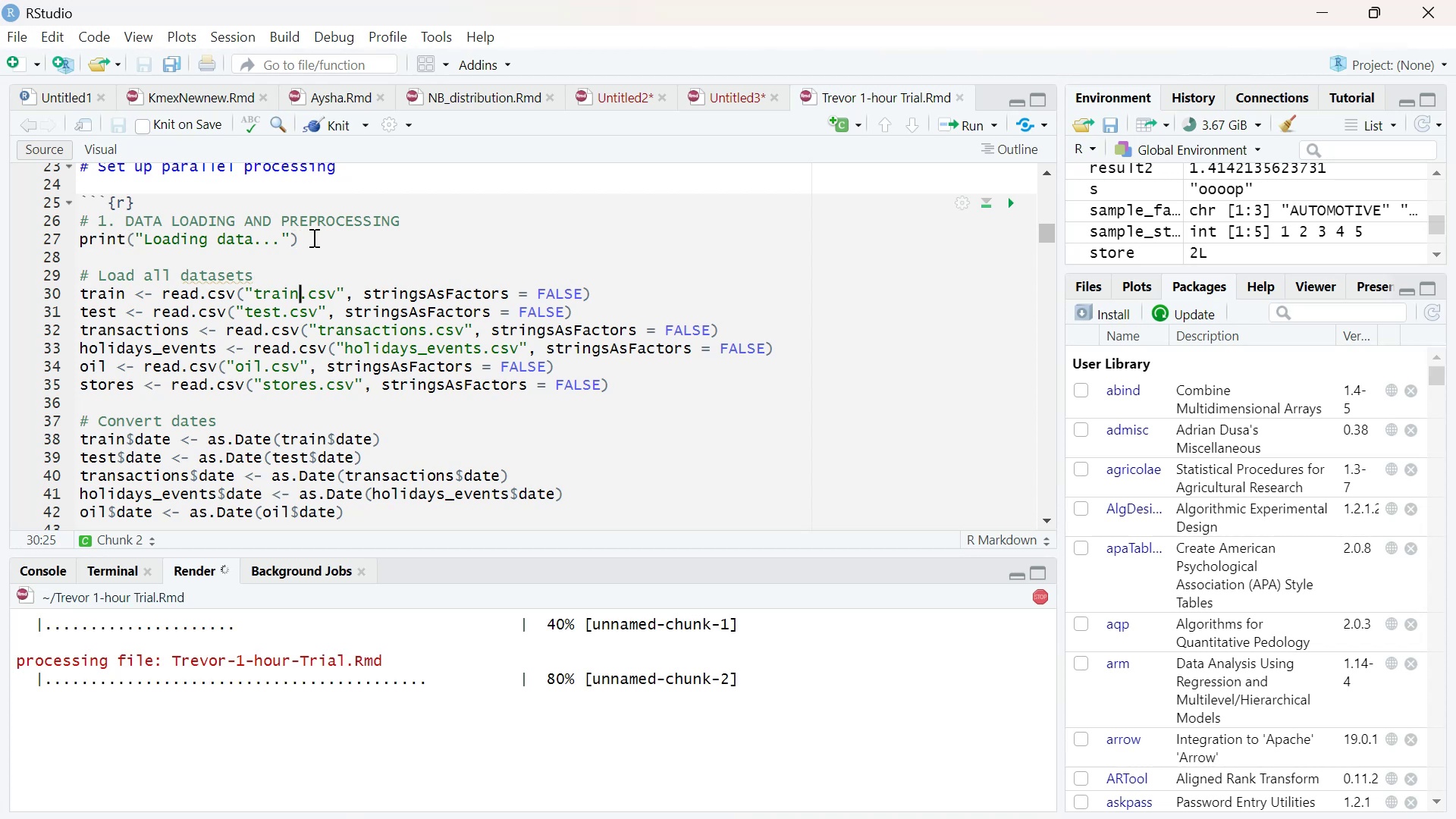 
key(ArrowDown)
 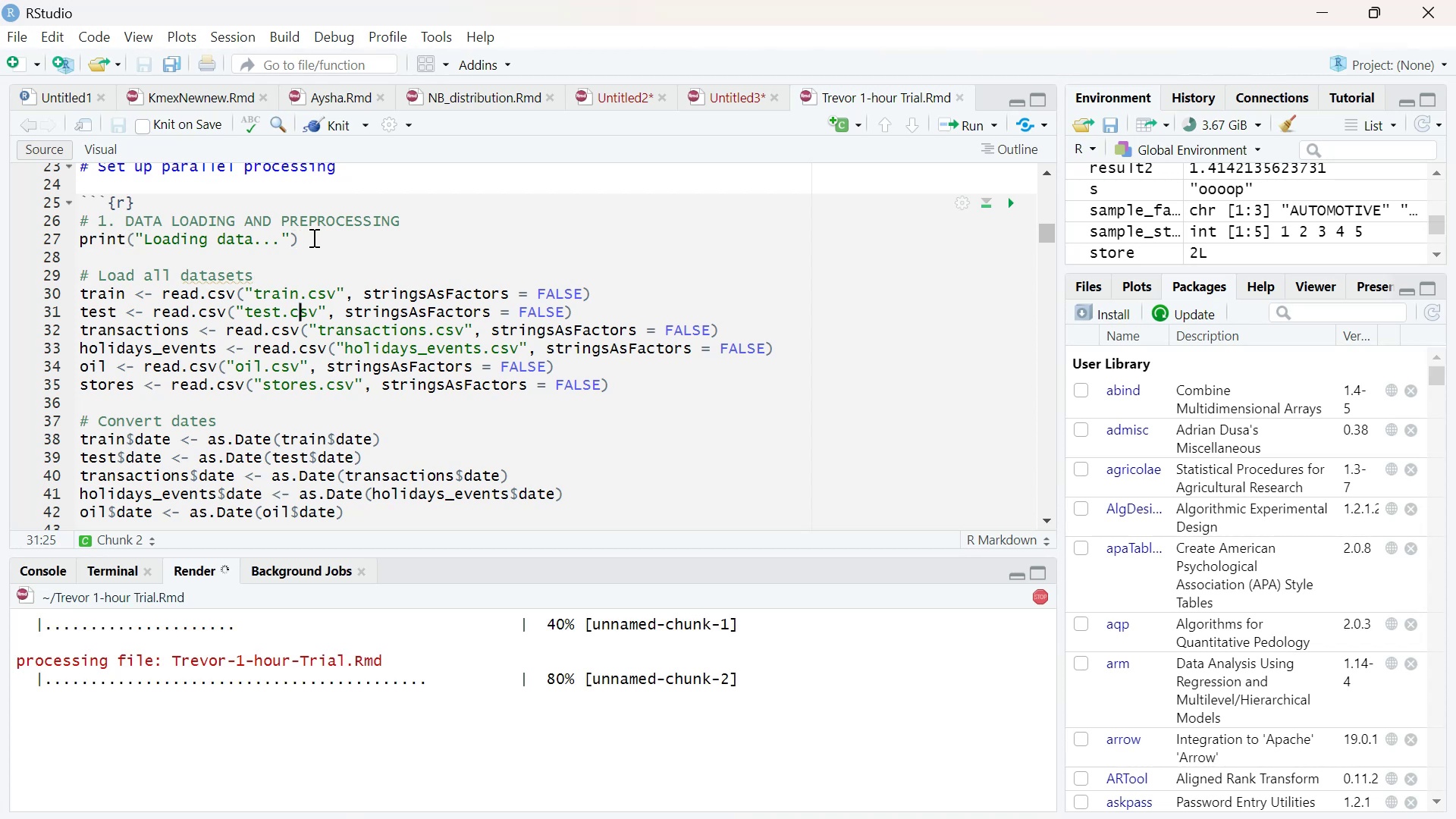 
key(ArrowDown)
 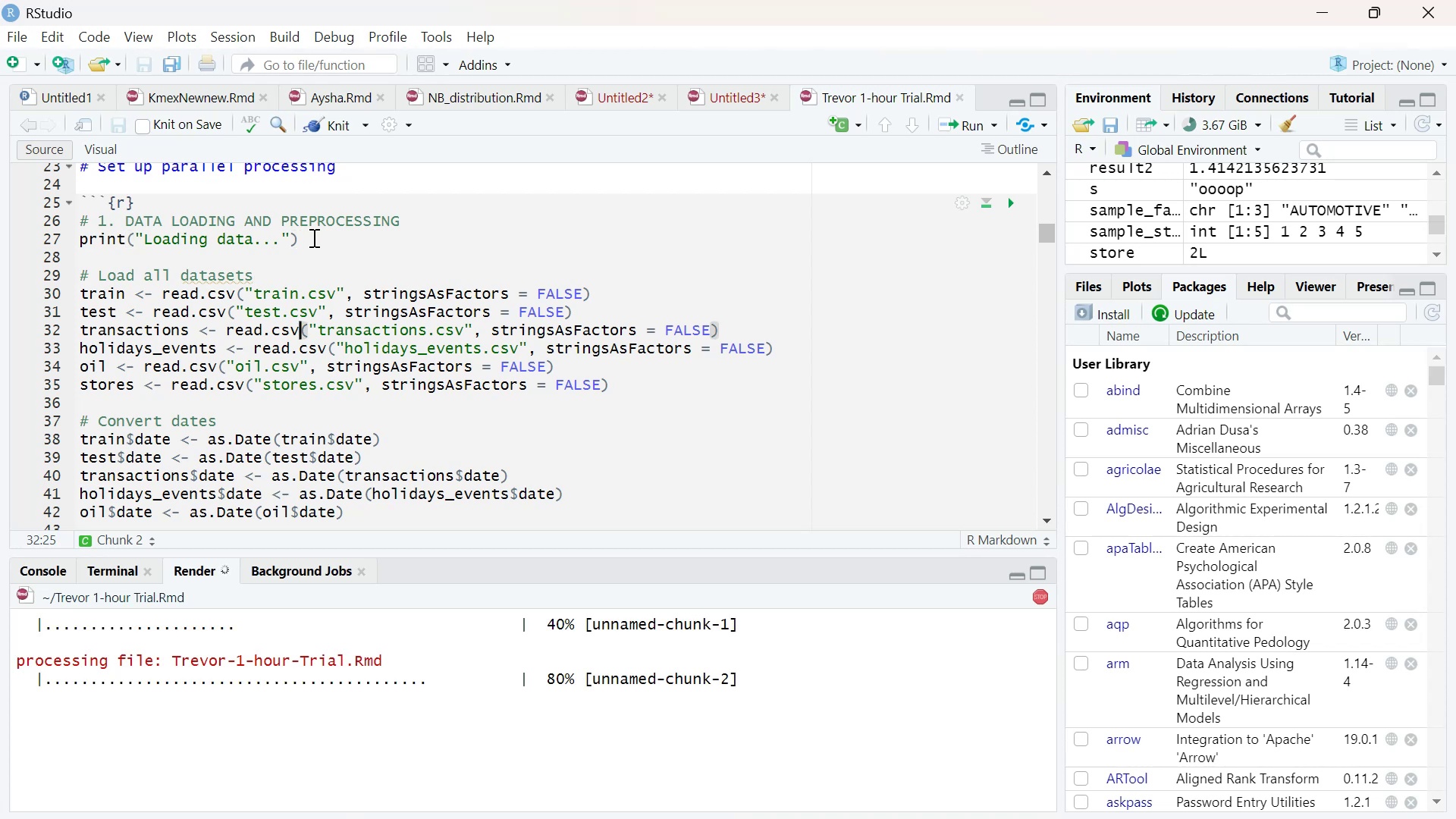 
key(ArrowDown)
 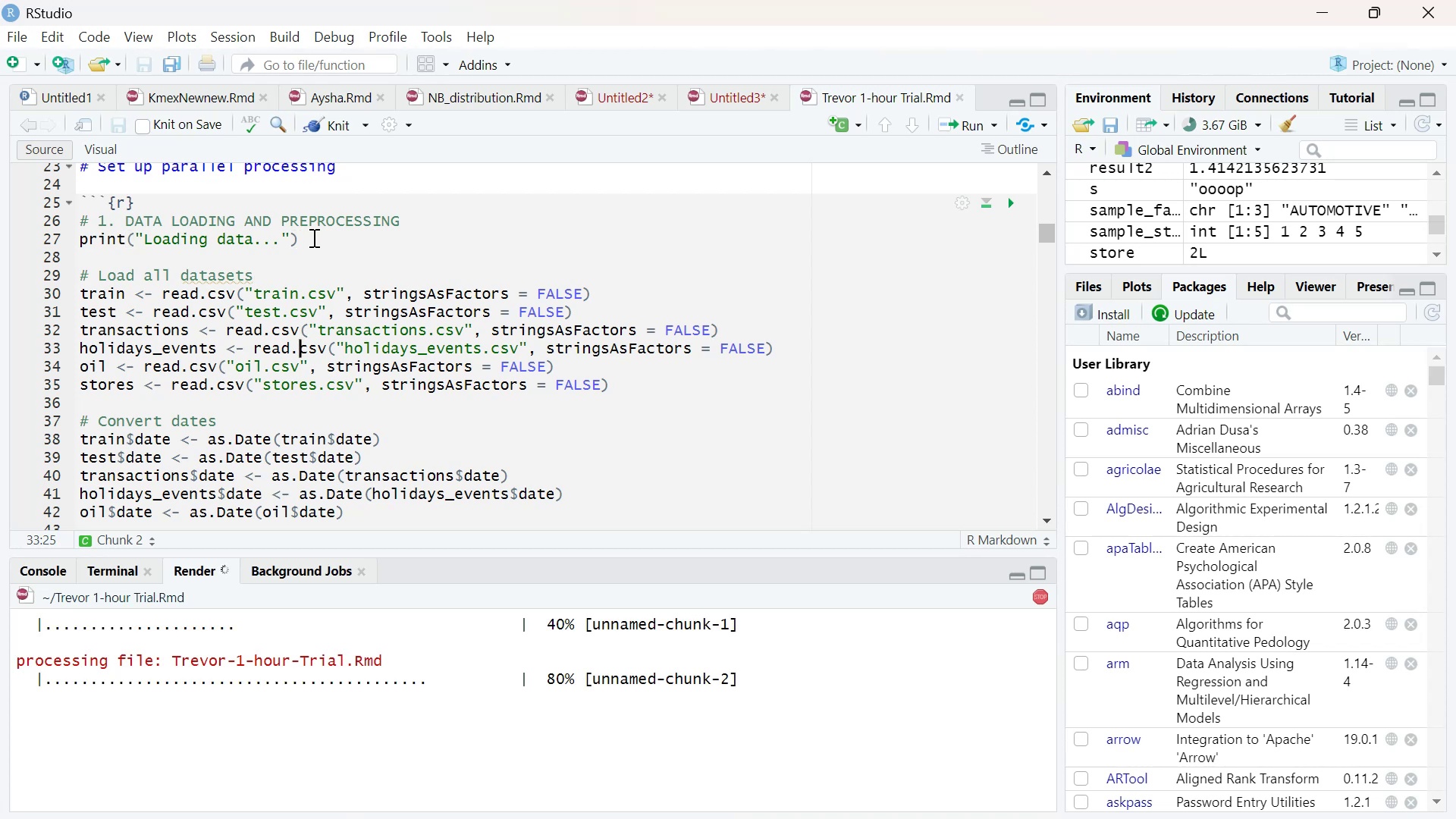 
key(ArrowDown)
 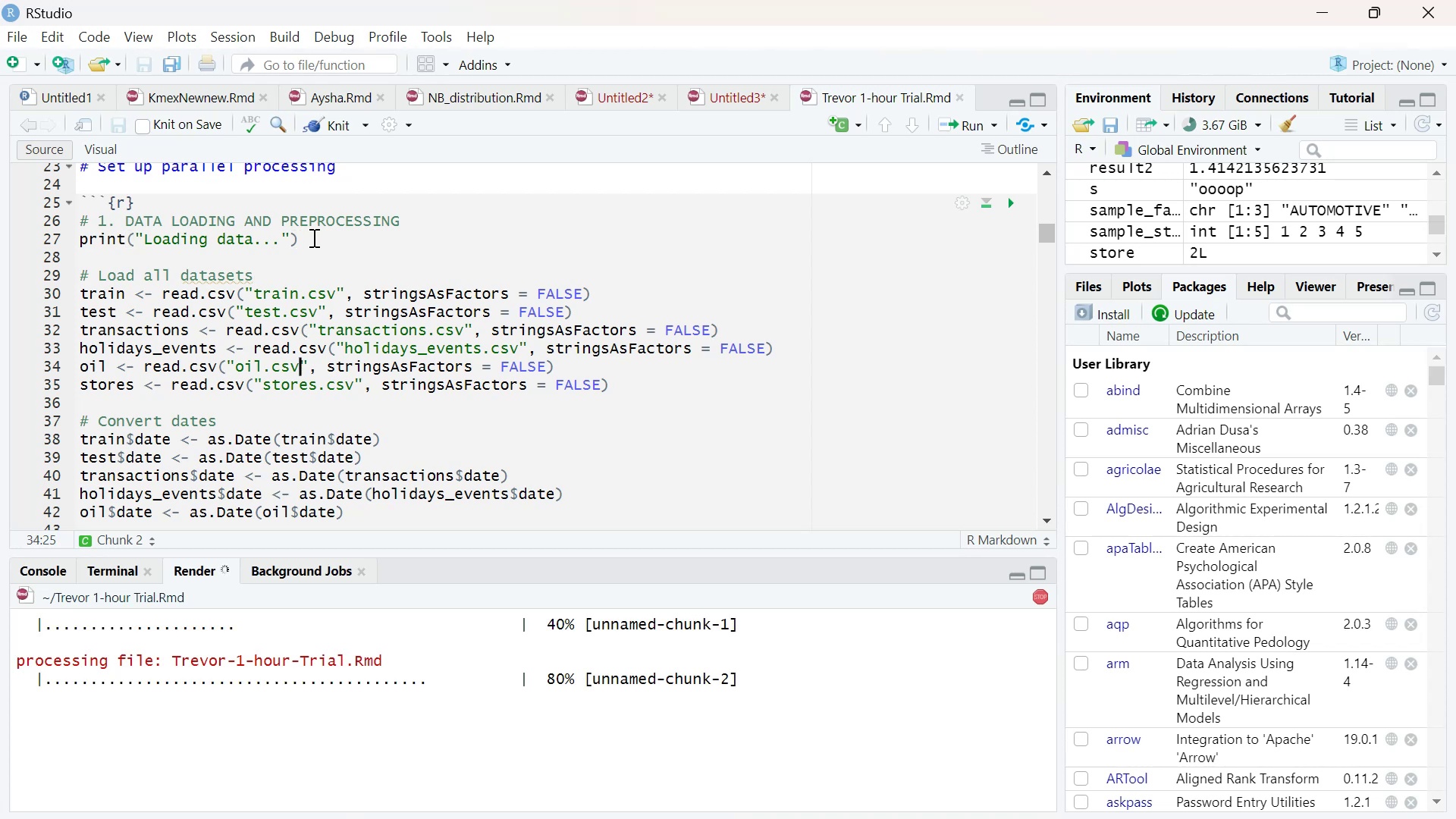 
key(ArrowDown)
 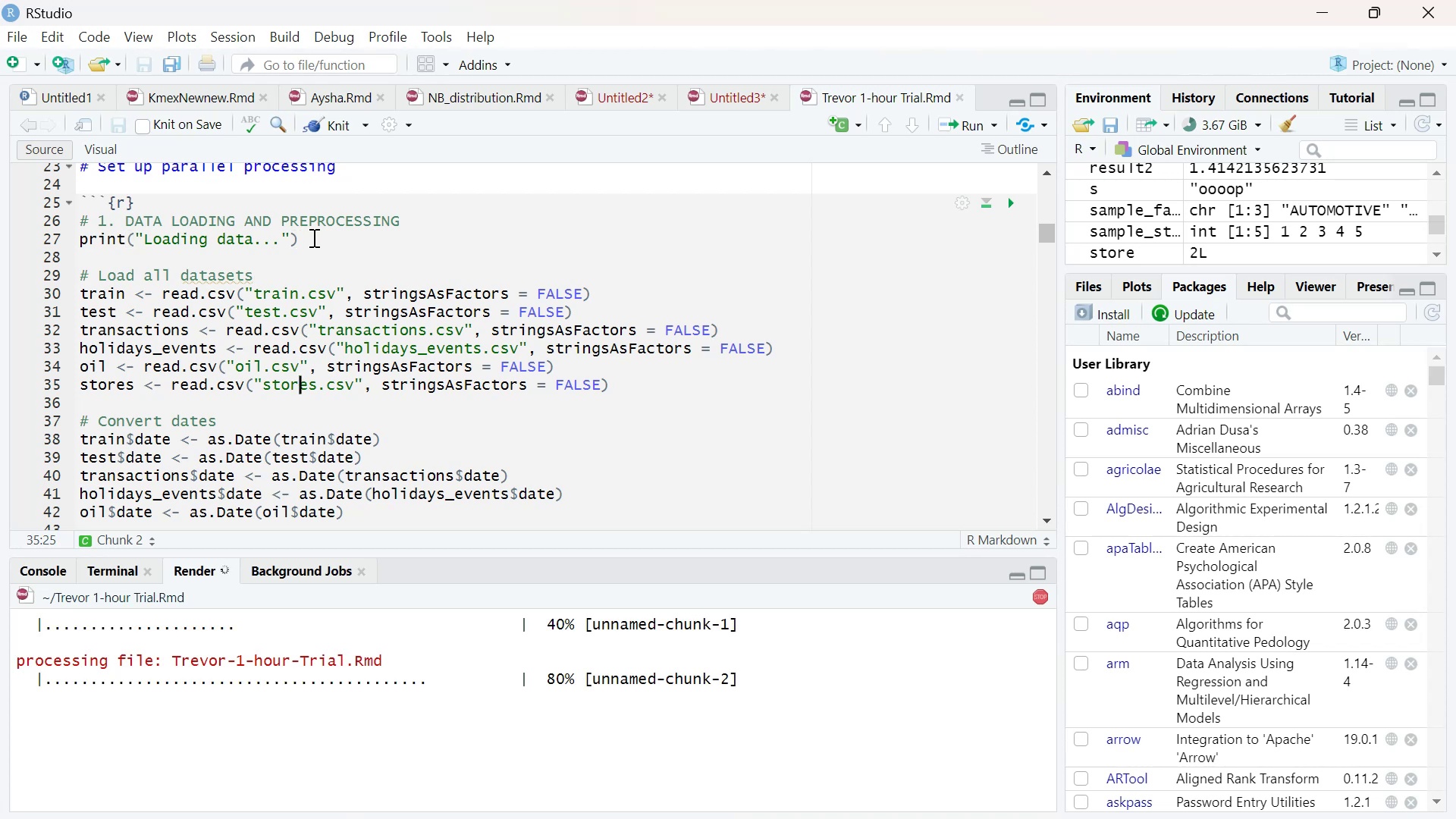 
key(ArrowDown)
 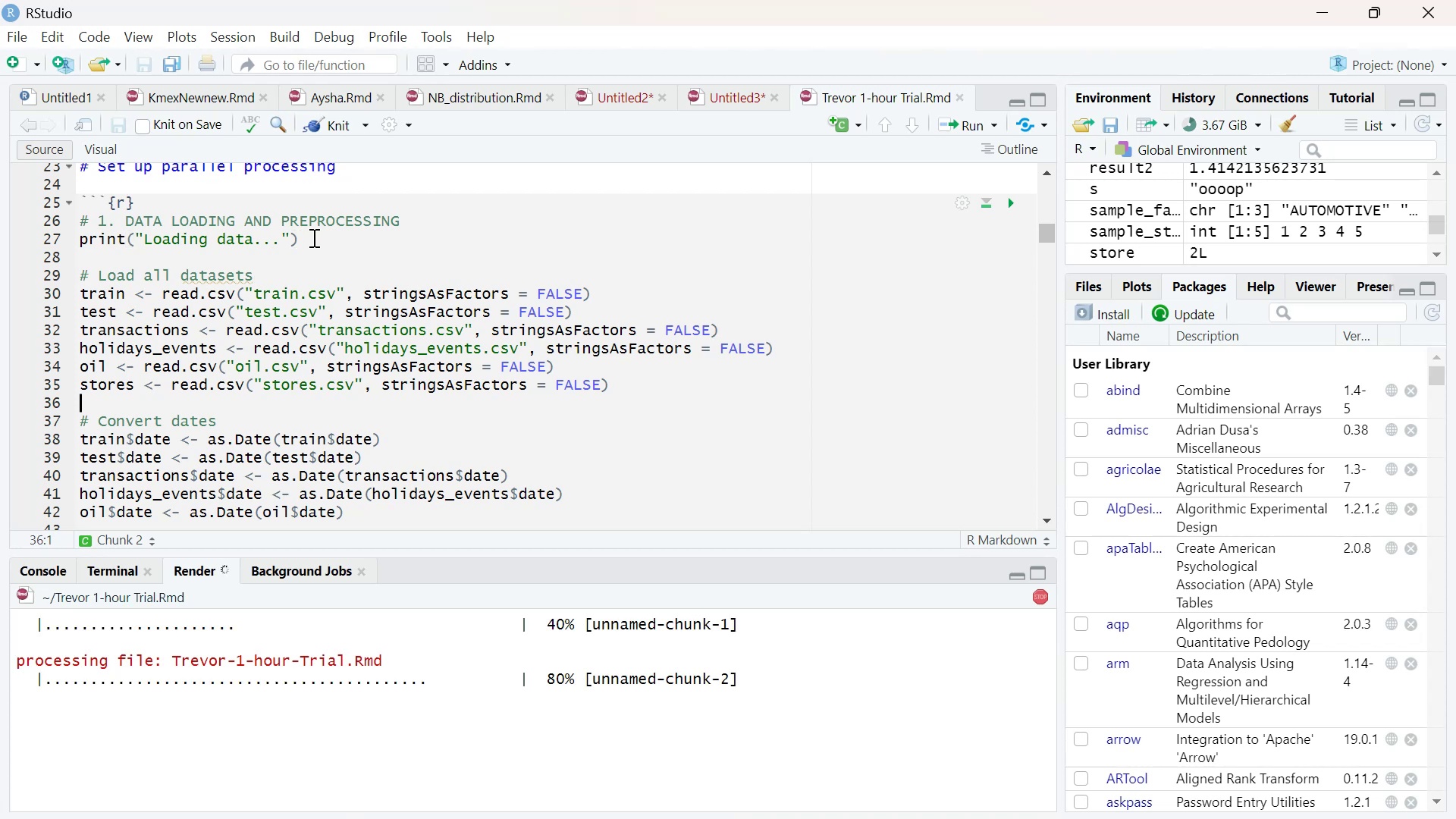 
key(ArrowDown)
 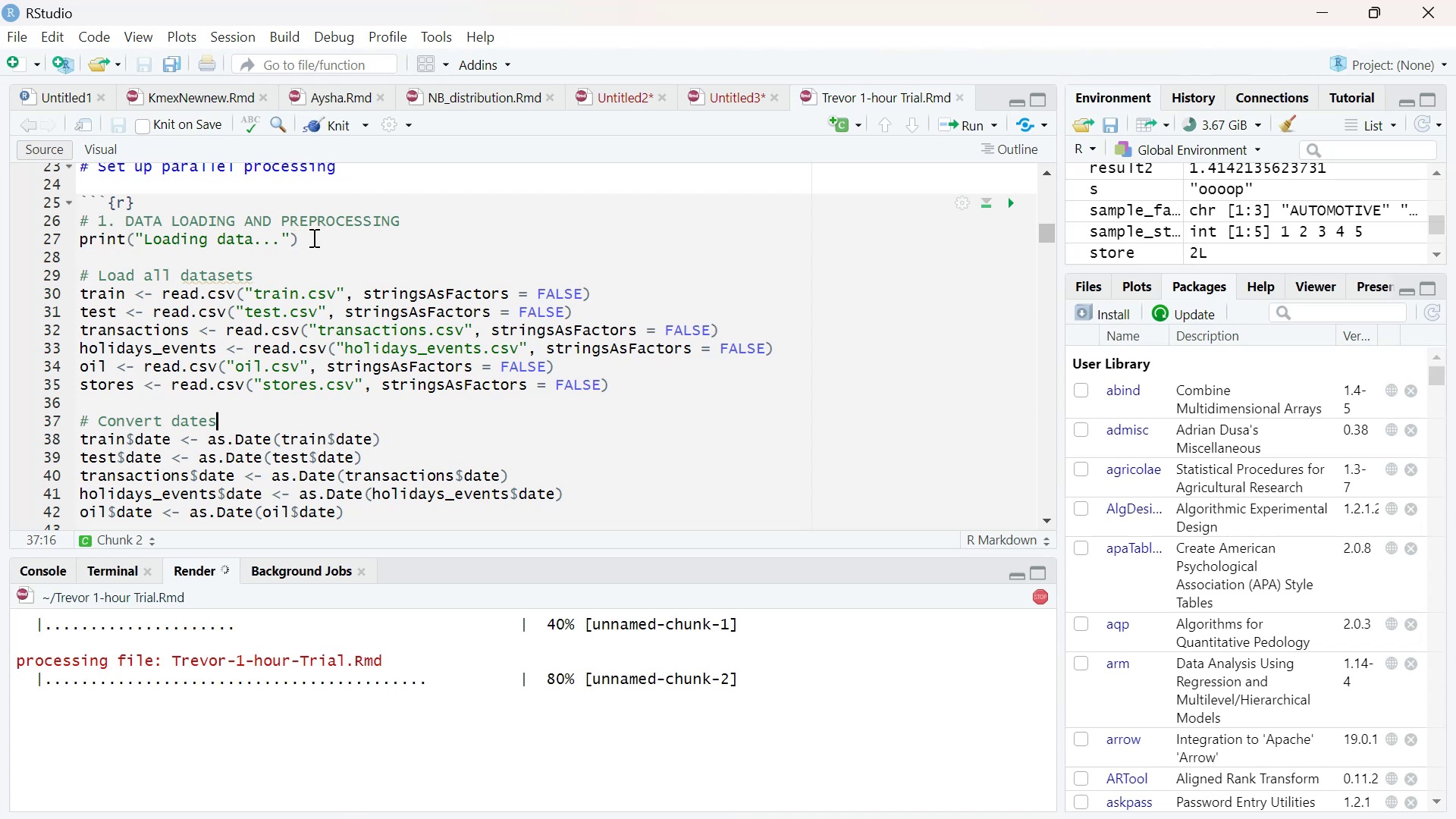 
key(ArrowDown)
 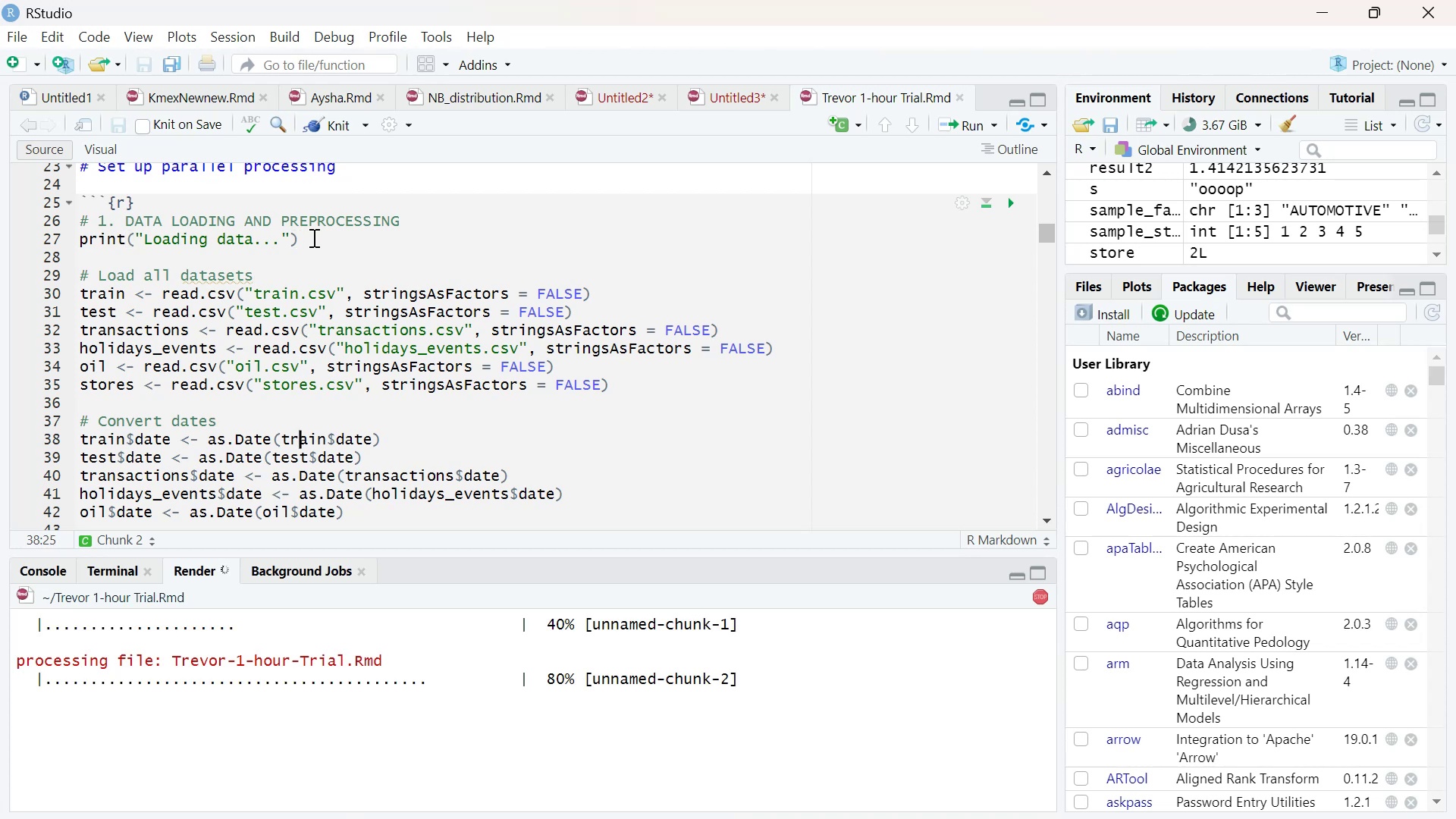 
key(ArrowDown)
 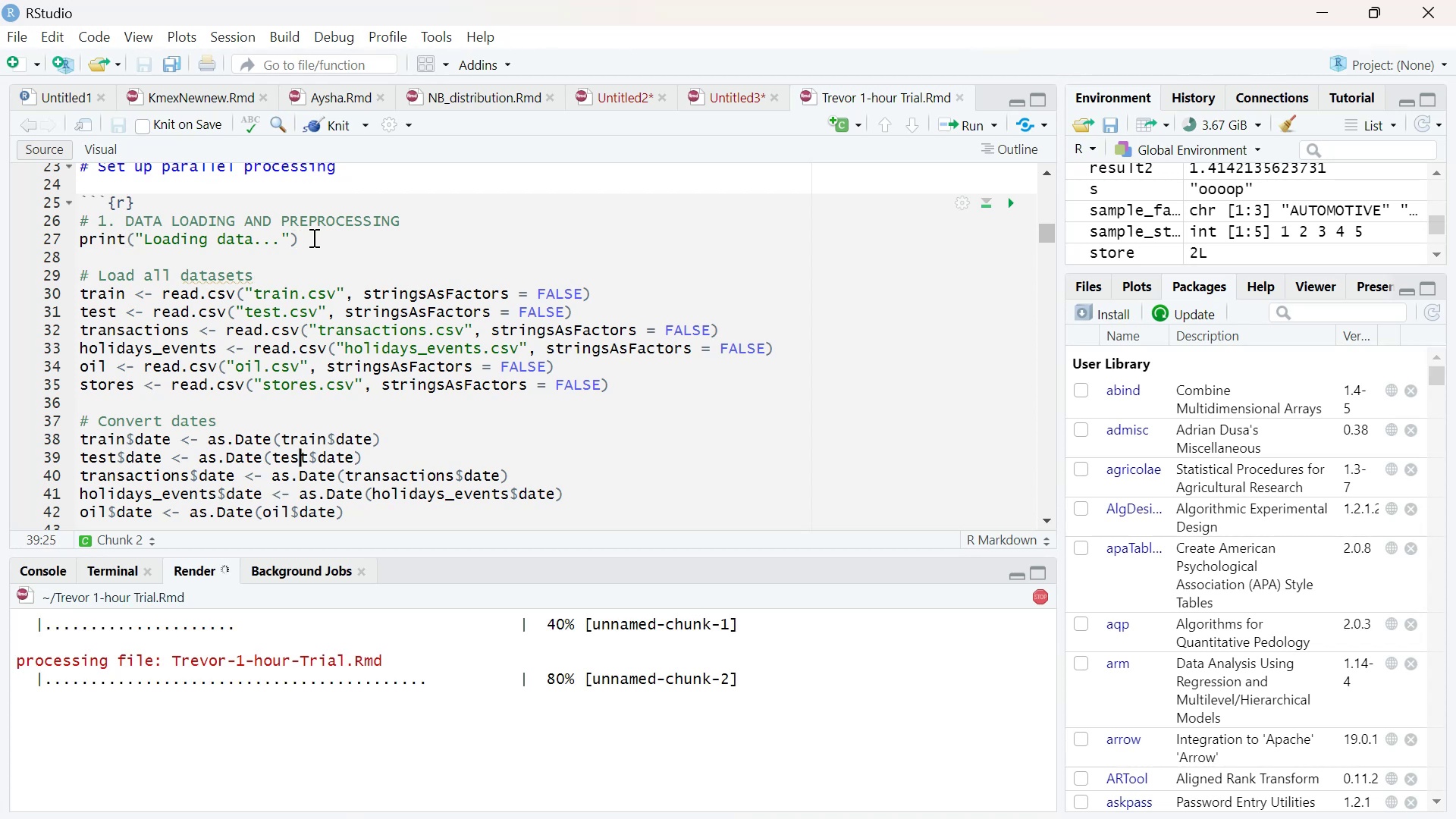 
key(ArrowDown)
 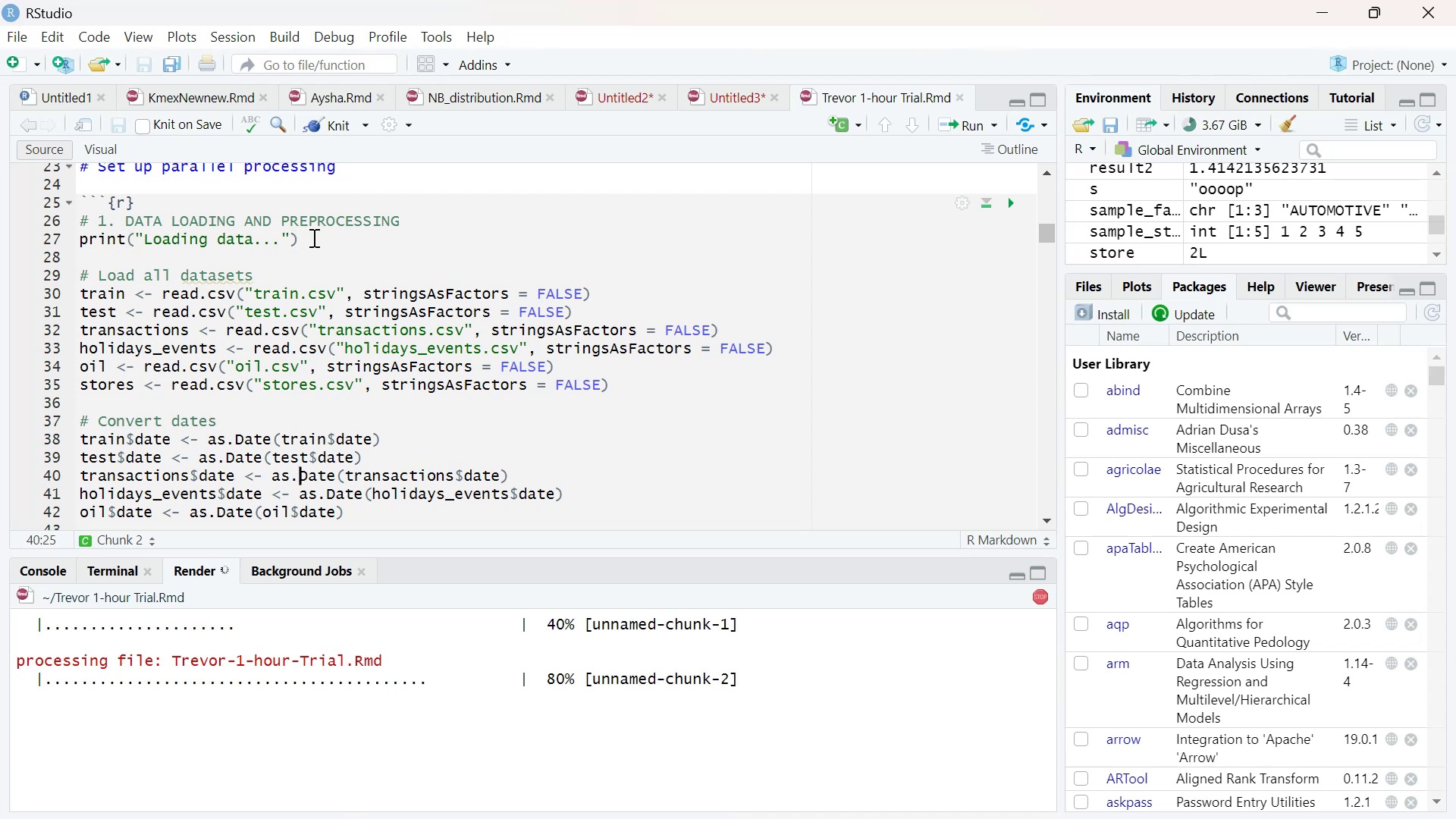 
key(ArrowDown)
 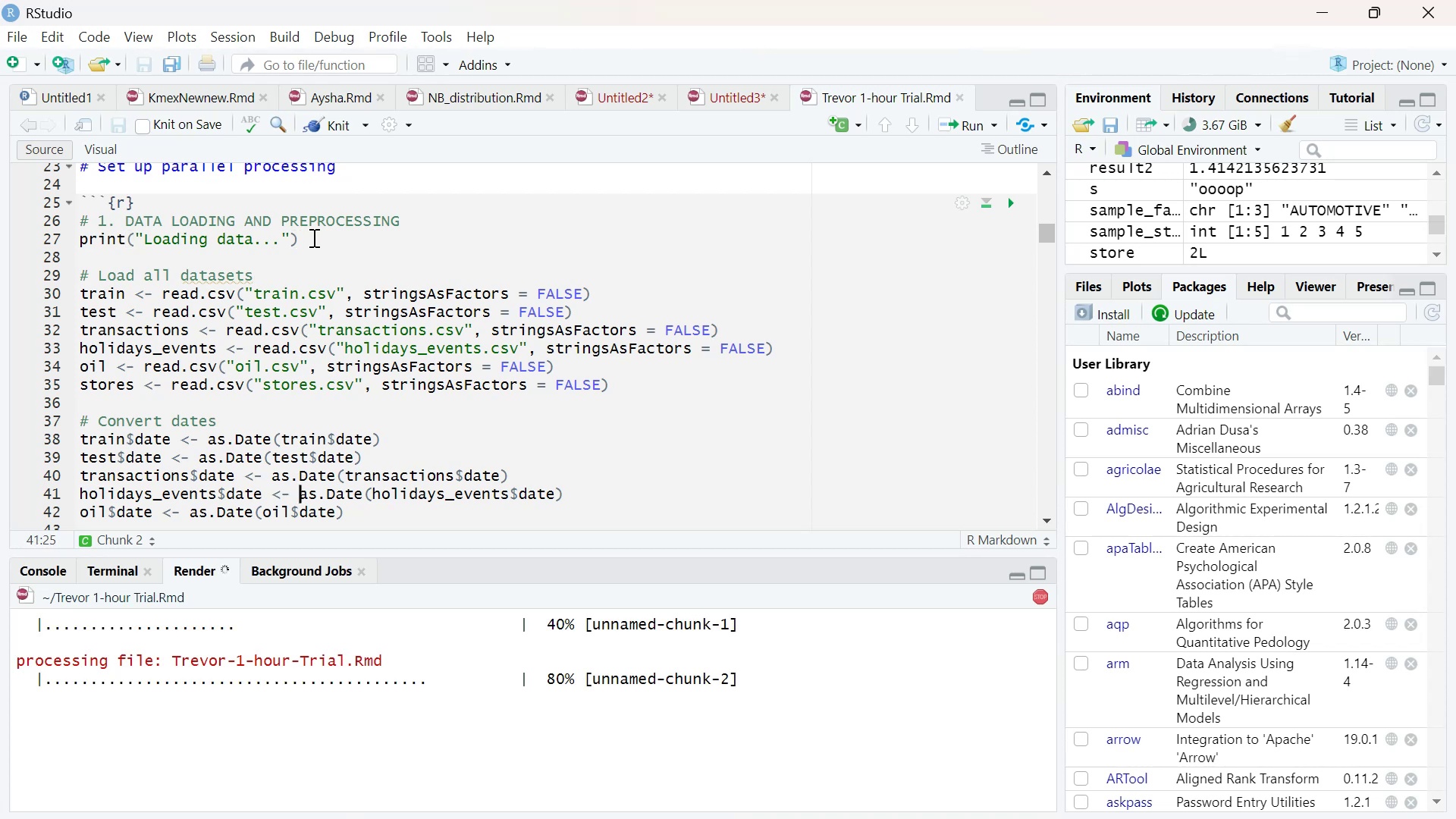 
key(ArrowDown)
 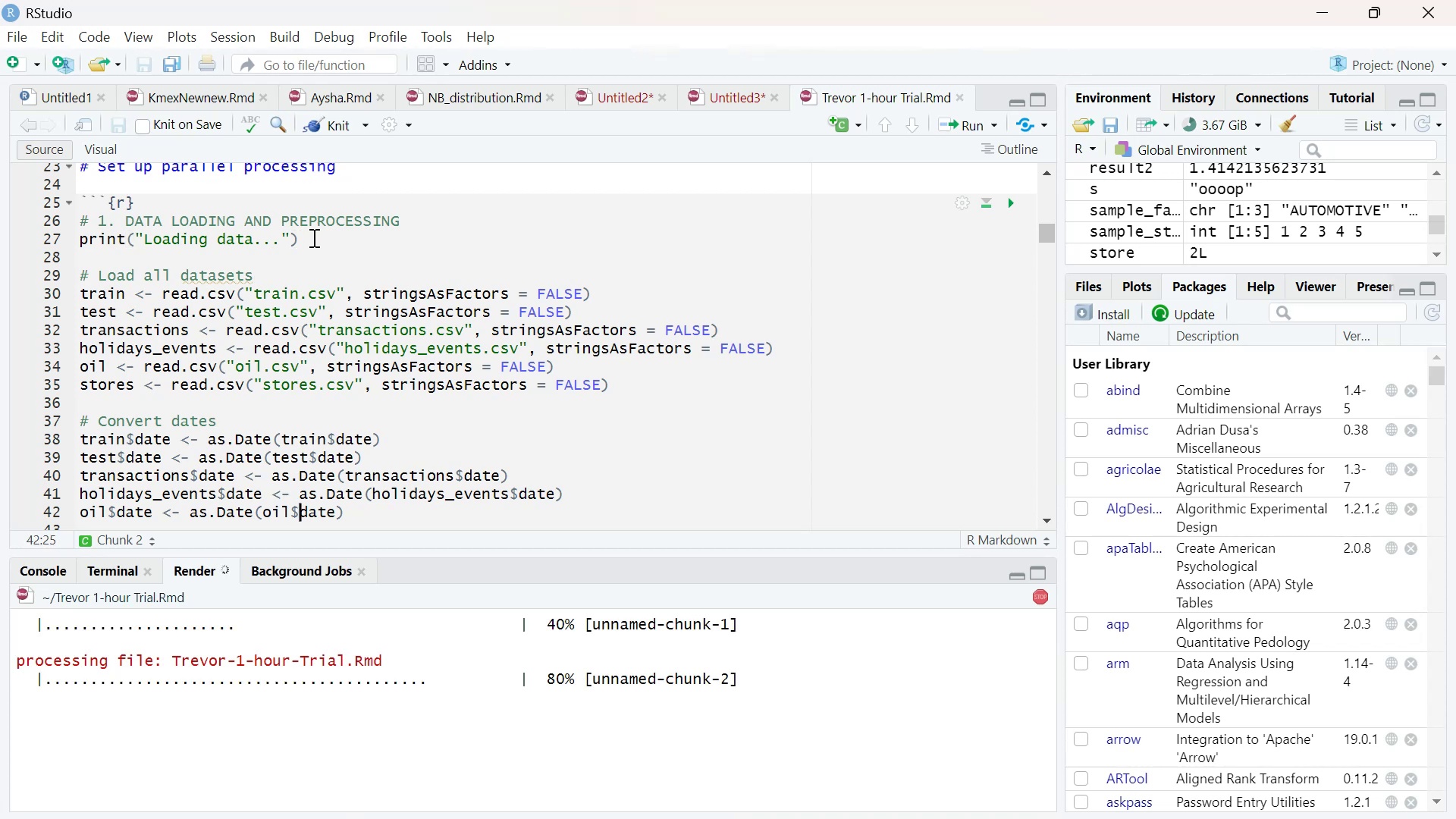 
key(ArrowDown)
 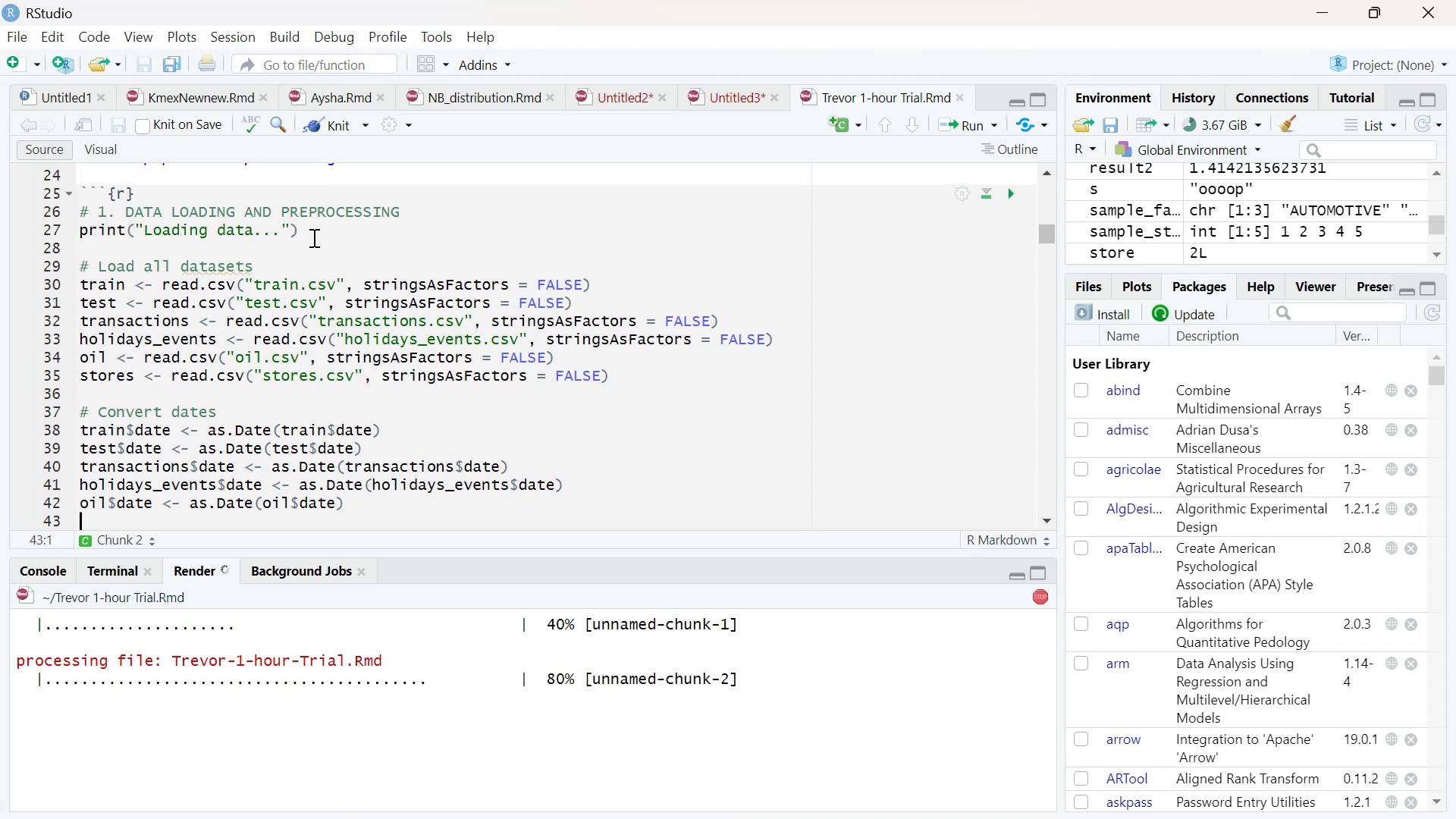 
key(ArrowDown)
 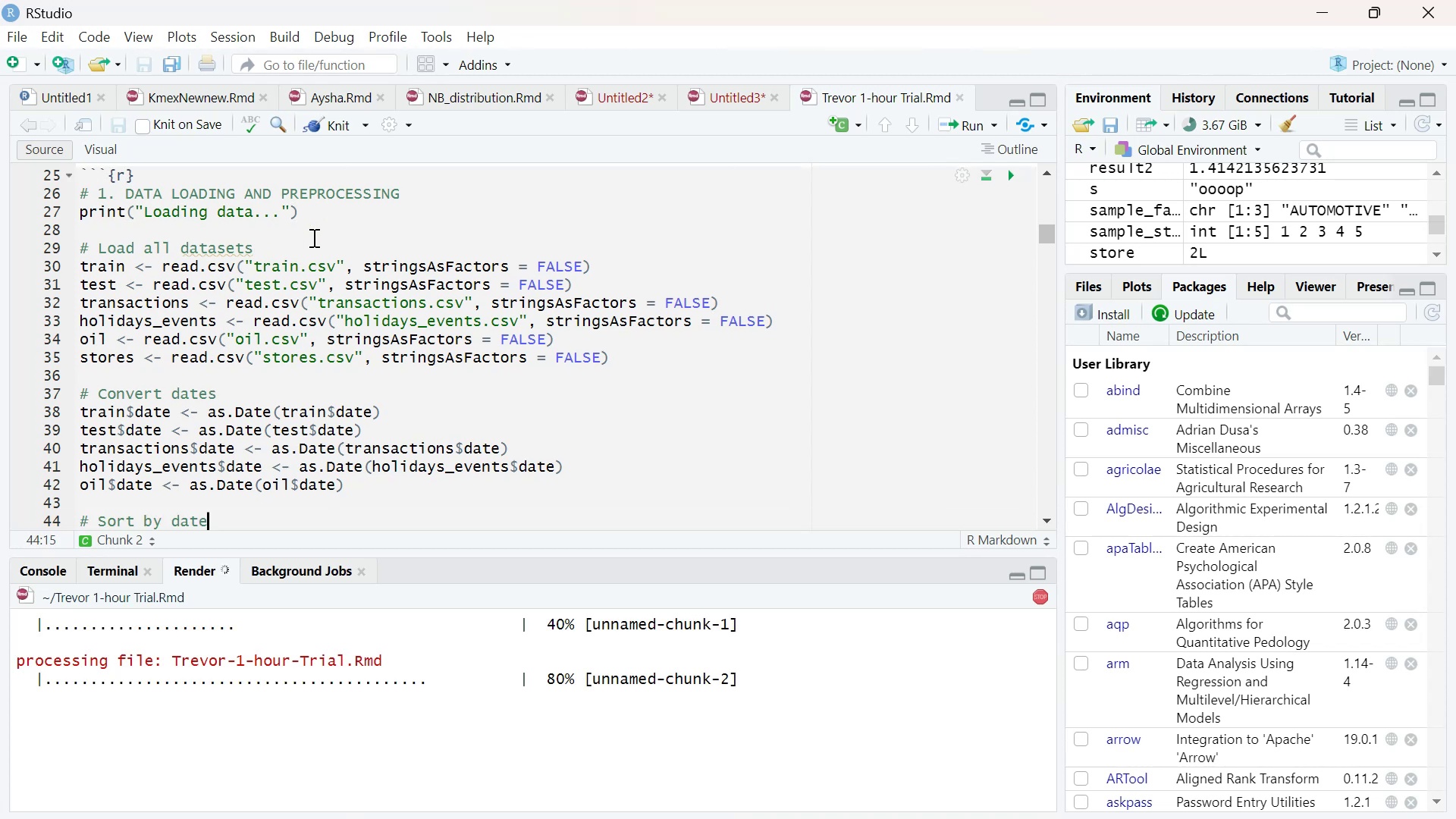 
key(ArrowDown)
 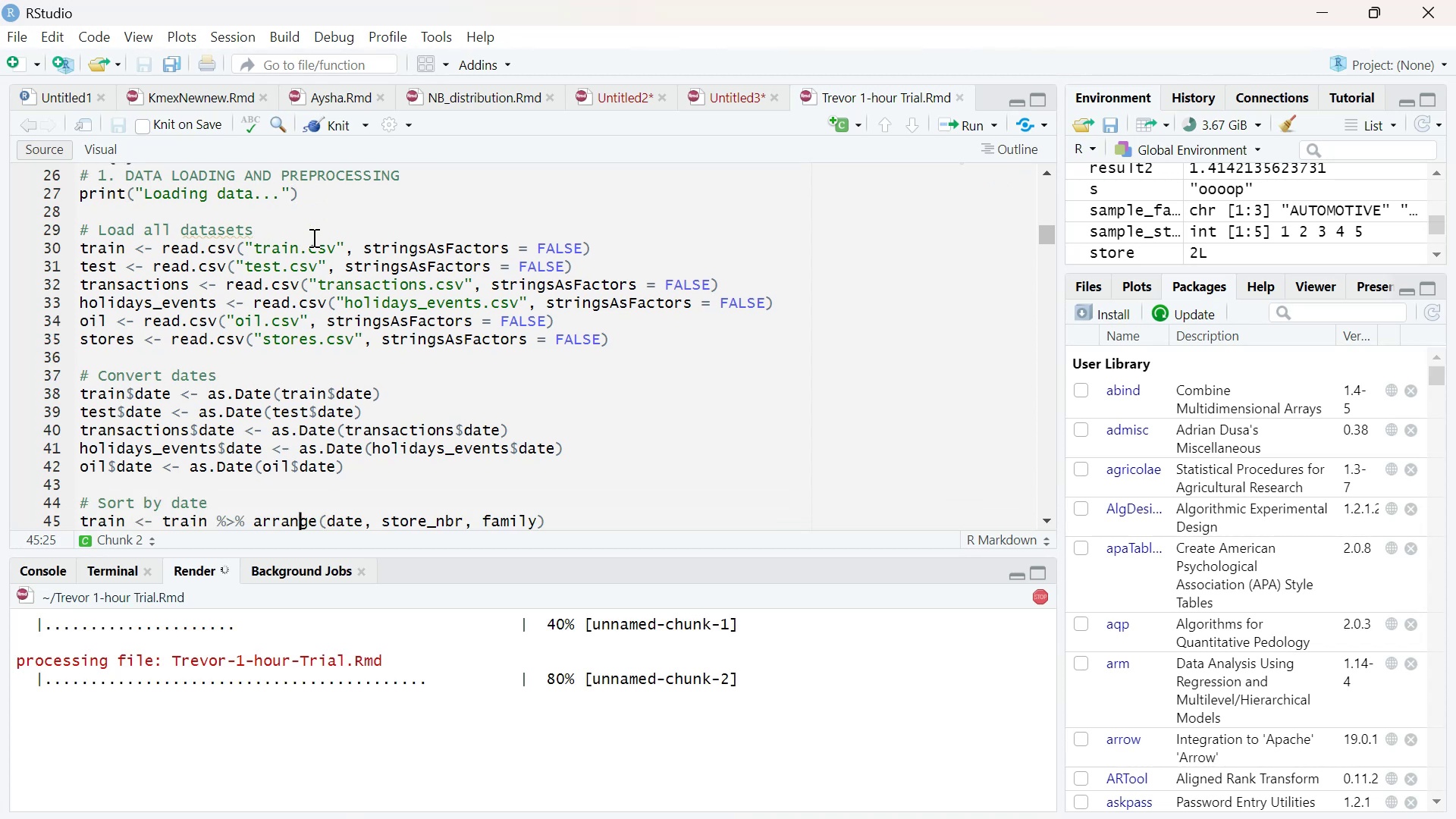 
key(ArrowDown)
 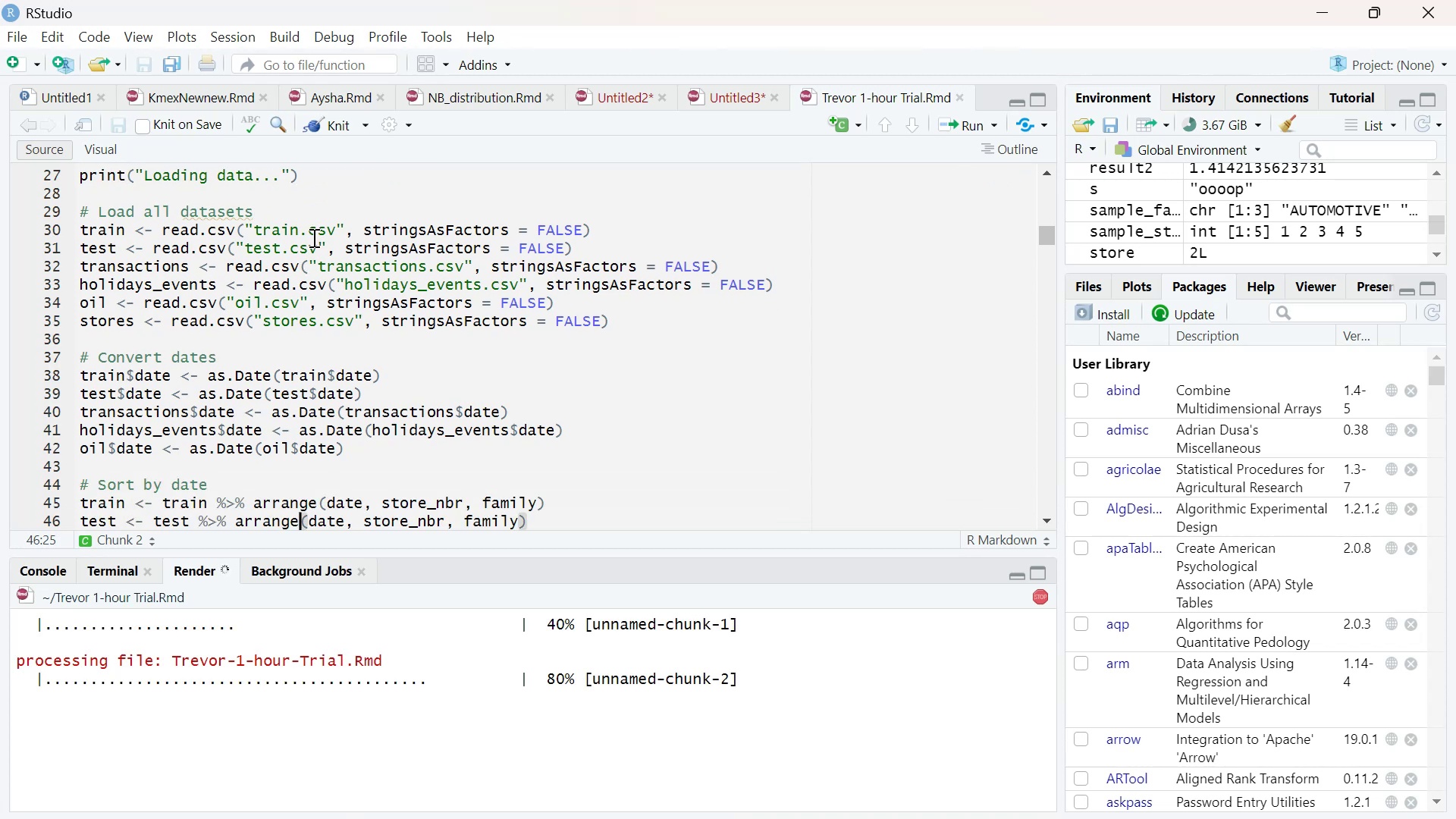 
key(ArrowDown)
 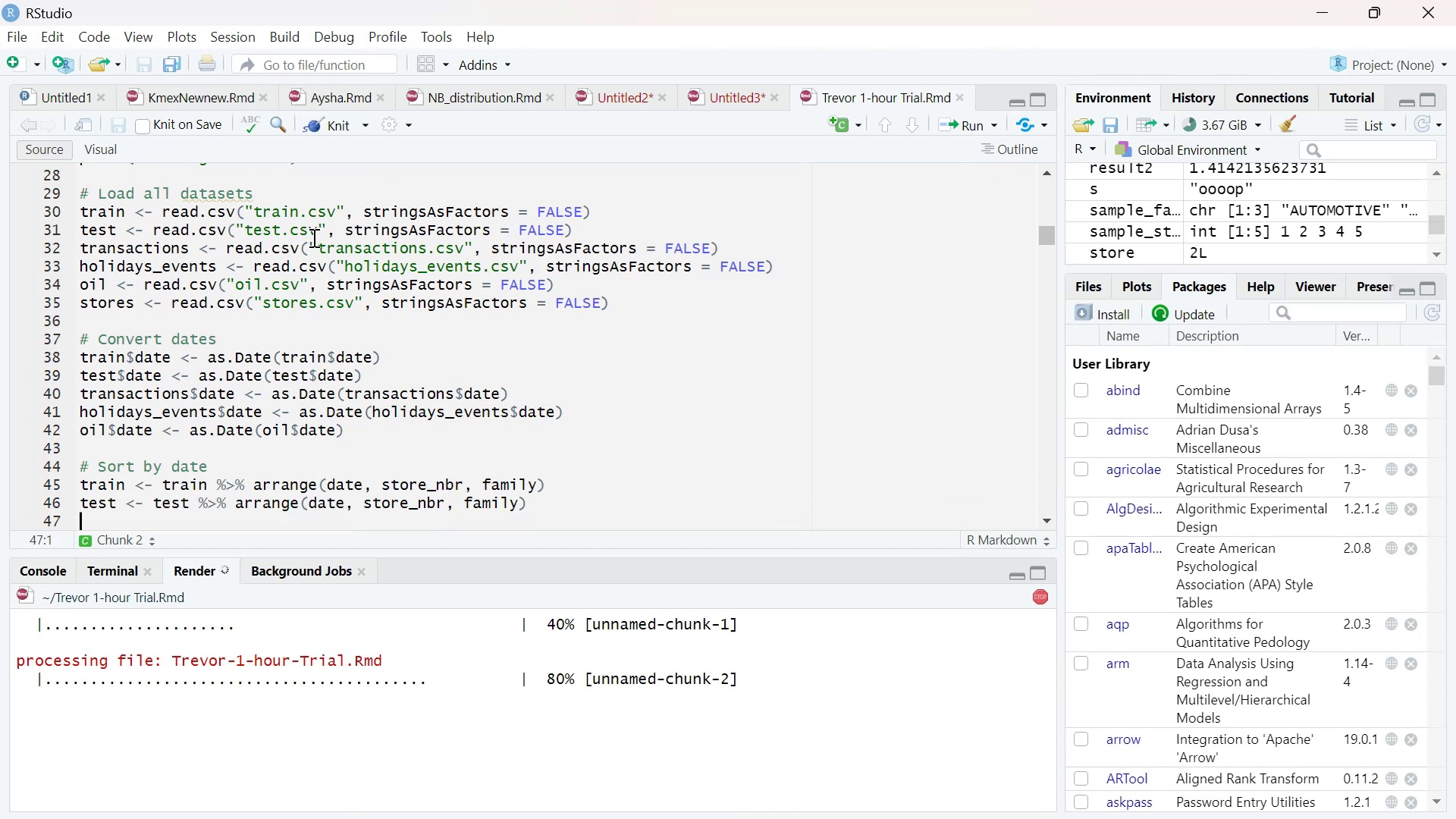 
key(ArrowDown)
 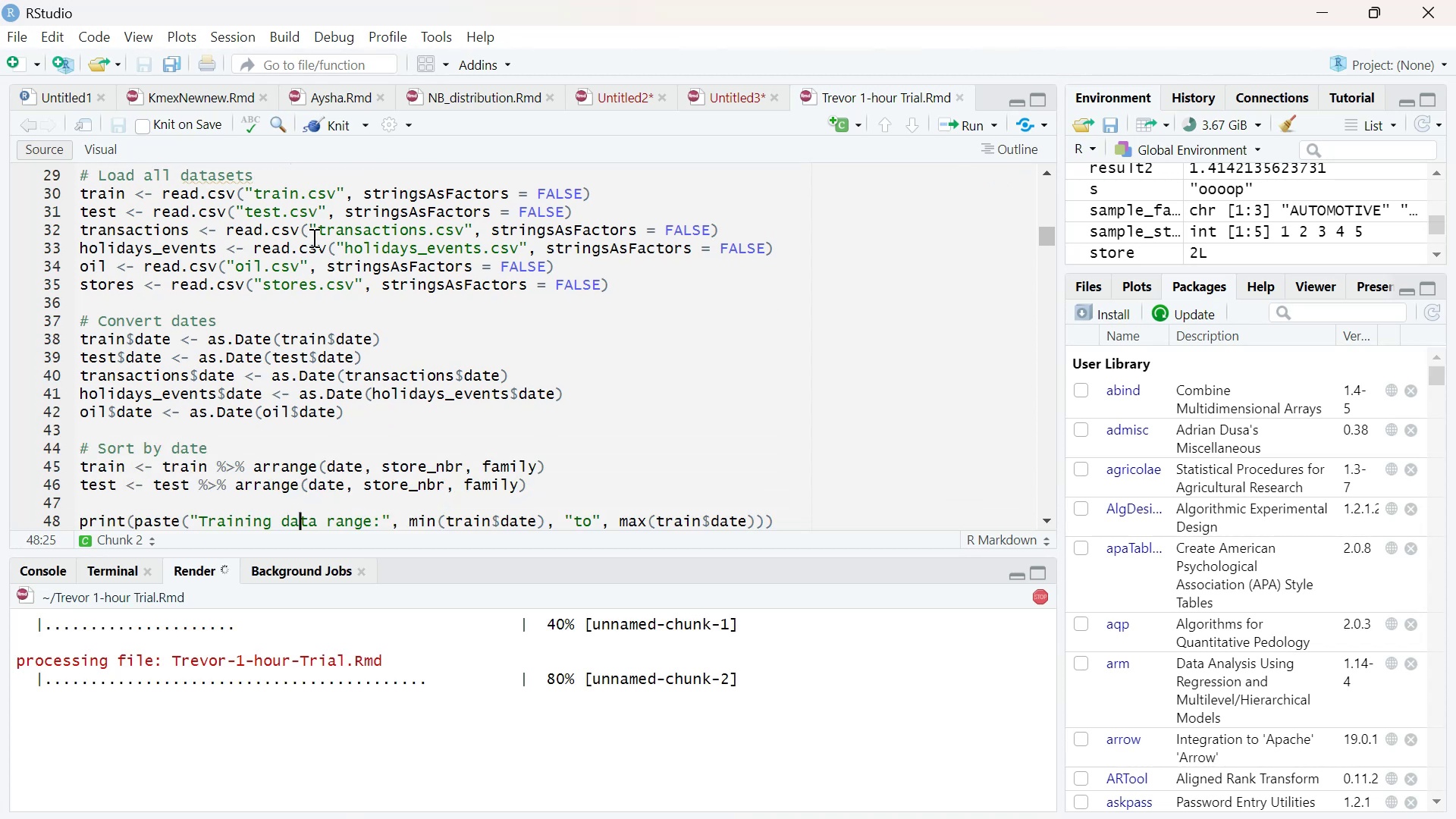 
key(ArrowDown)
 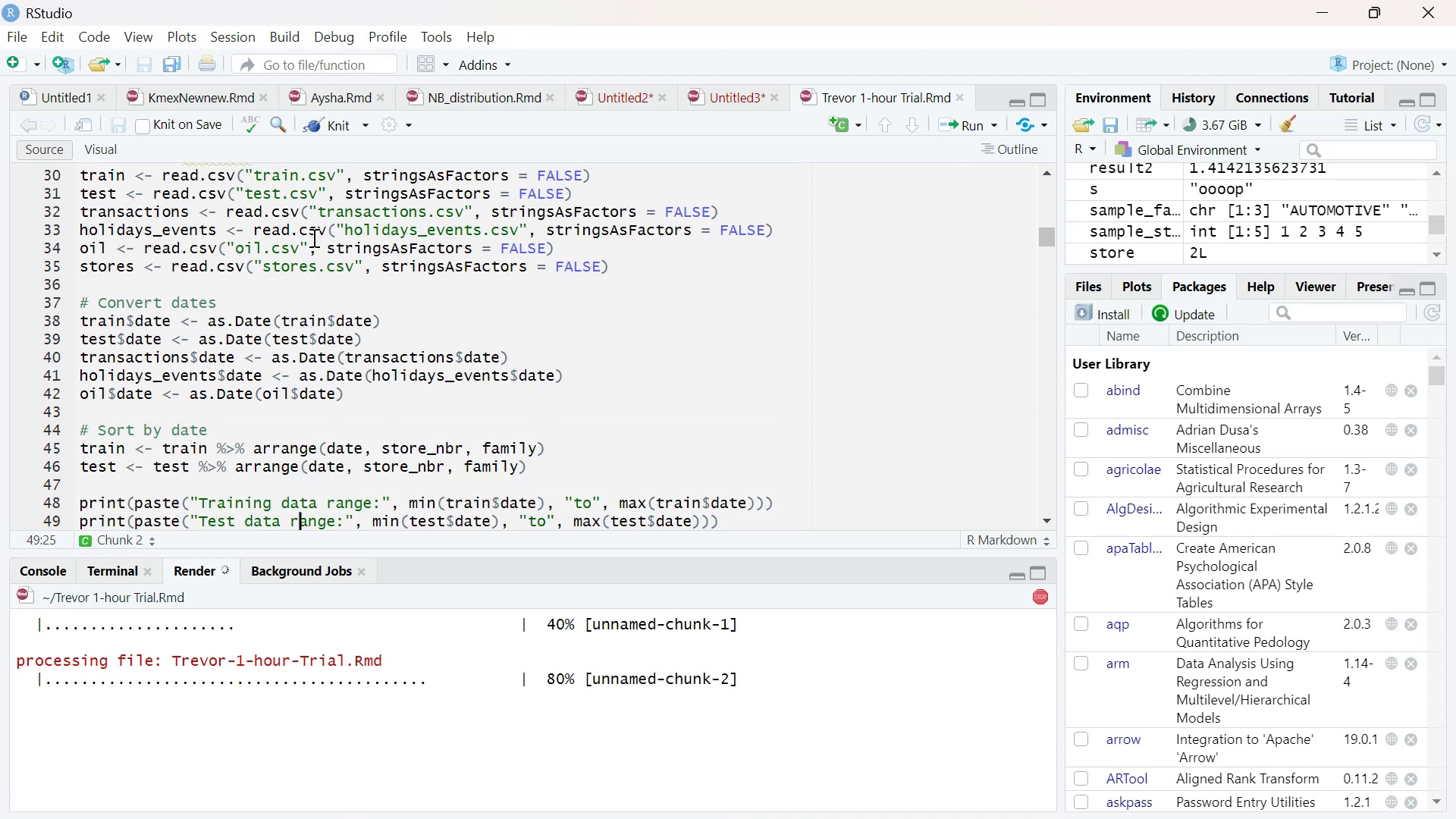 
key(ArrowDown)
 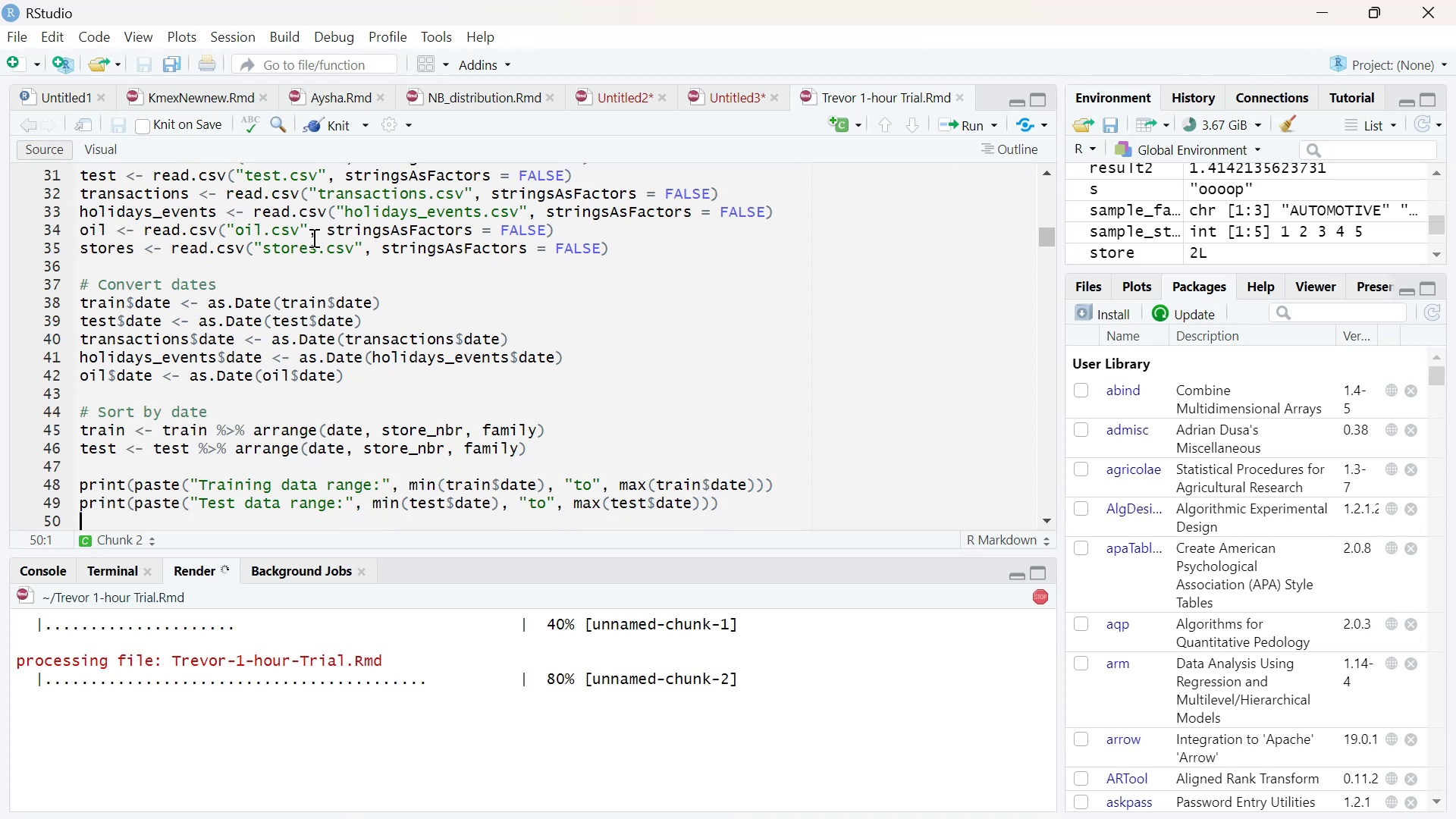 
key(ArrowDown)
 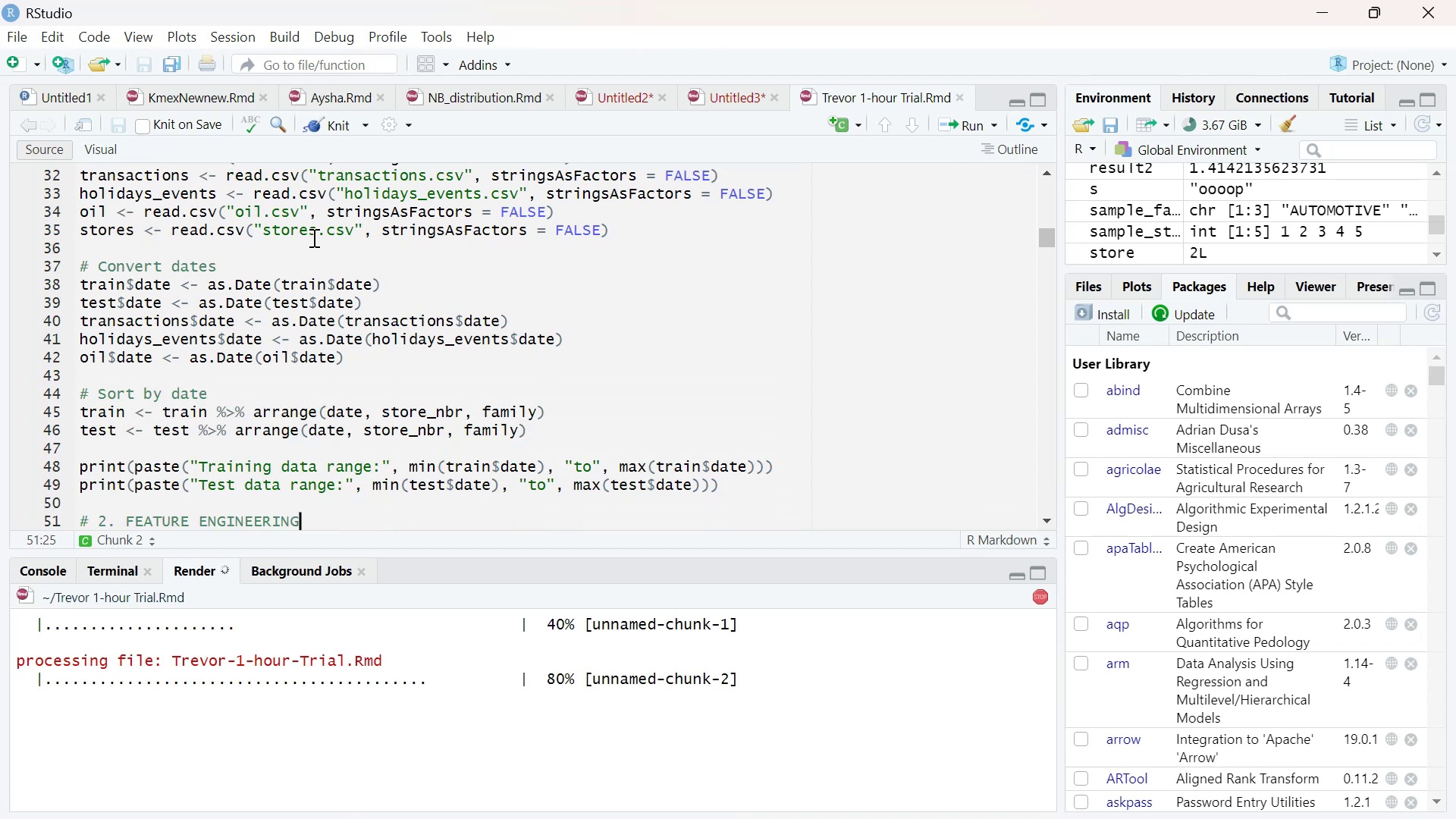 
key(ArrowDown)
 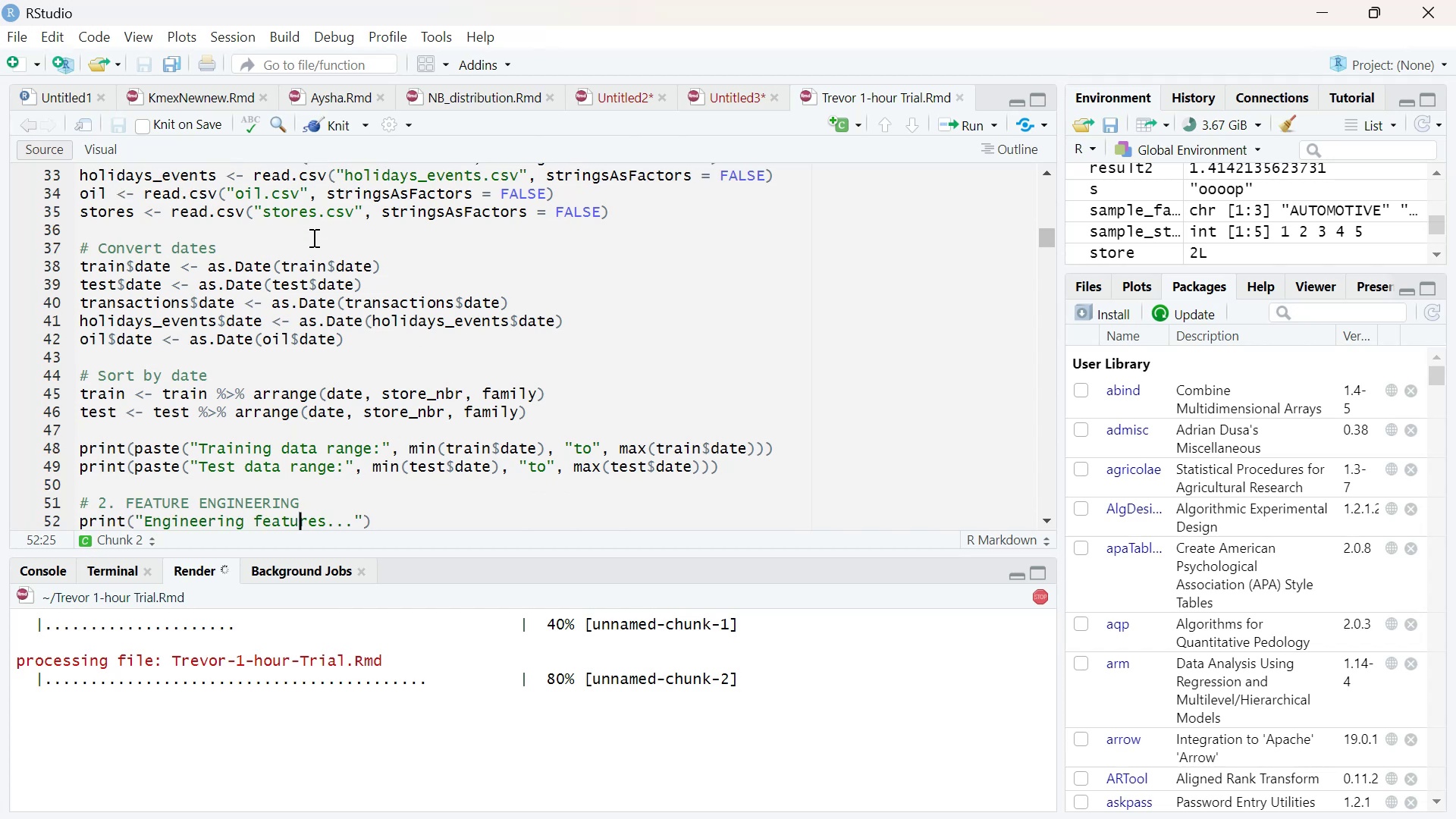 
key(ArrowDown)
 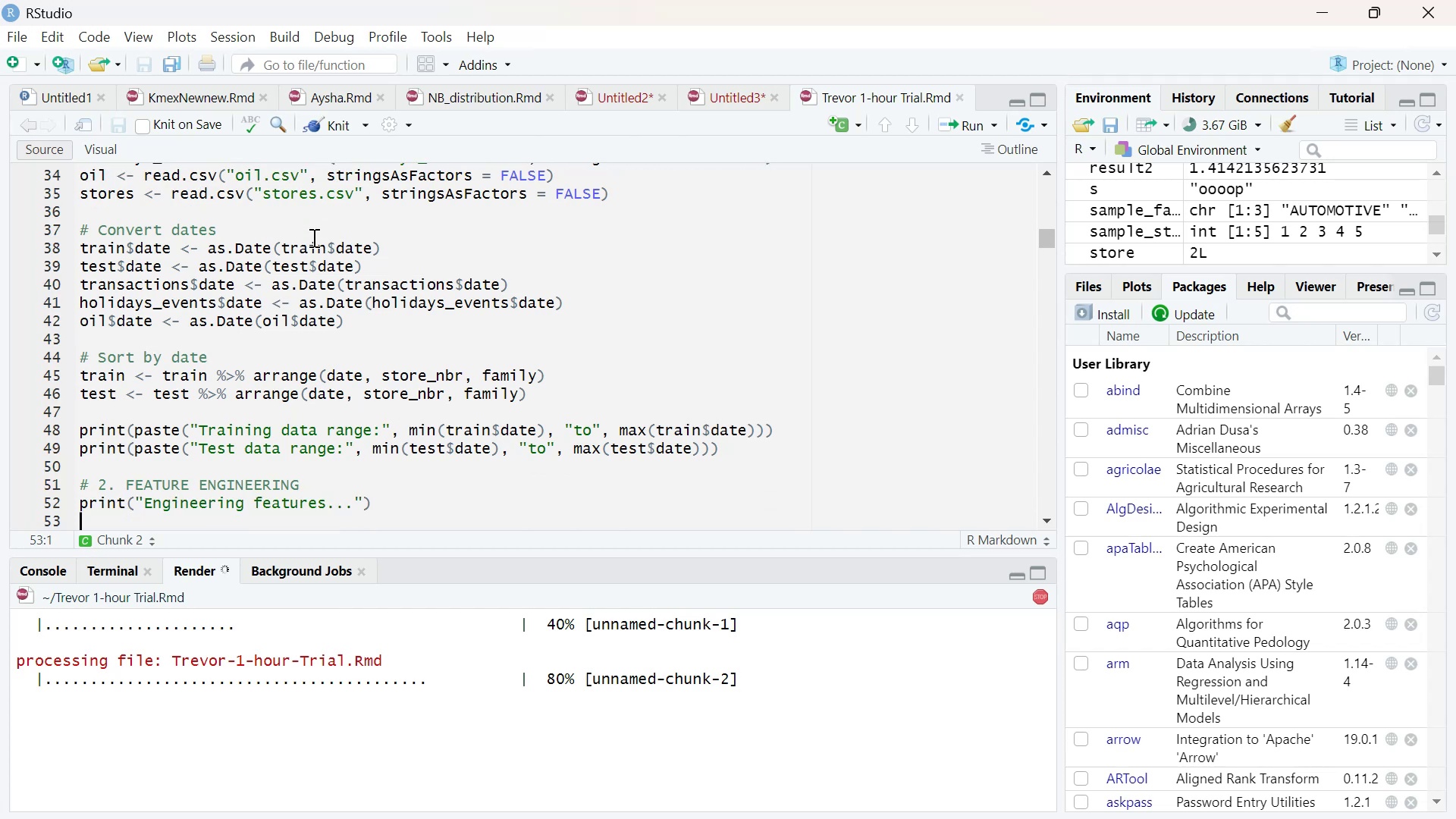 
key(ArrowDown)
 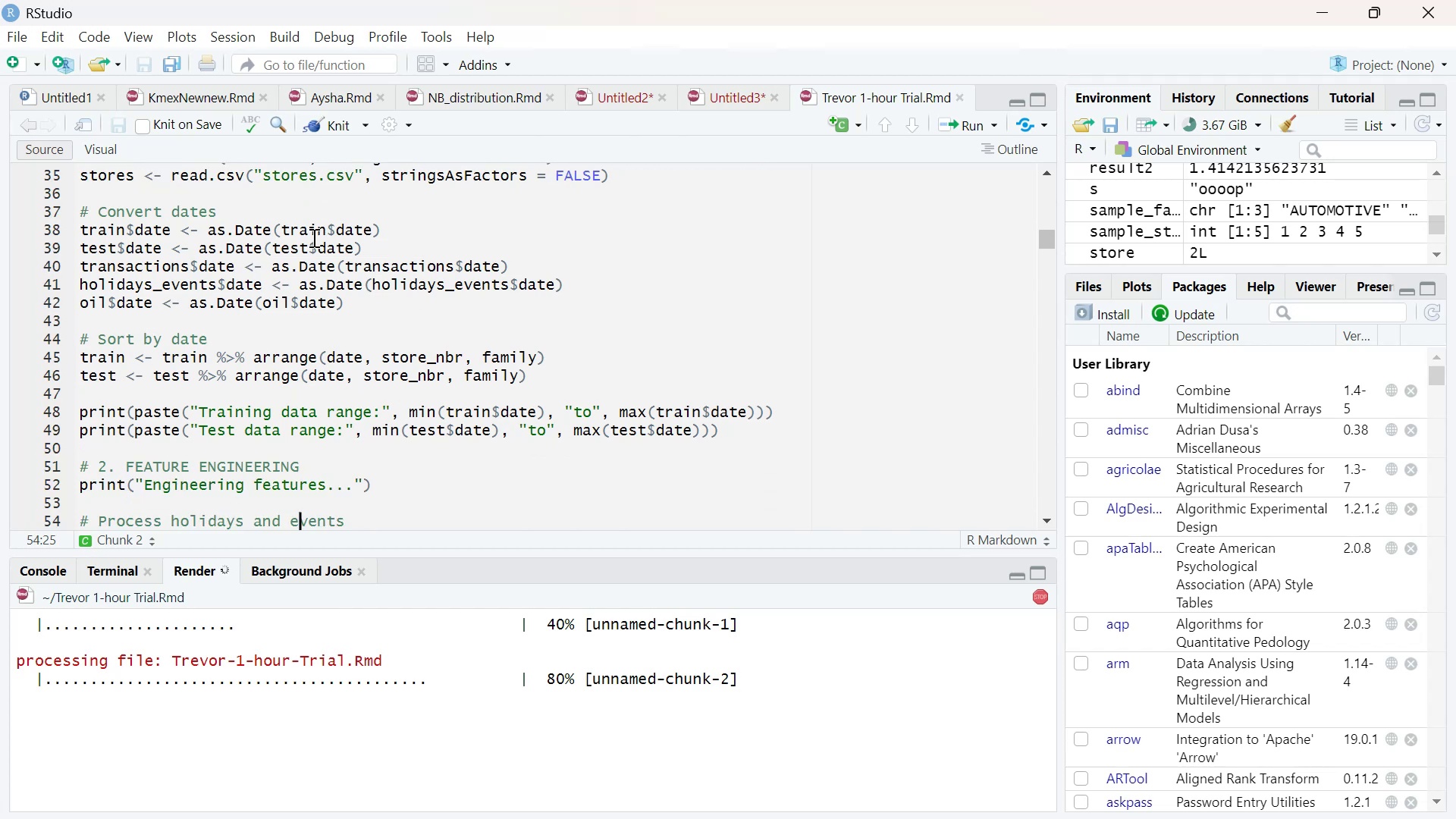 
key(ArrowDown)
 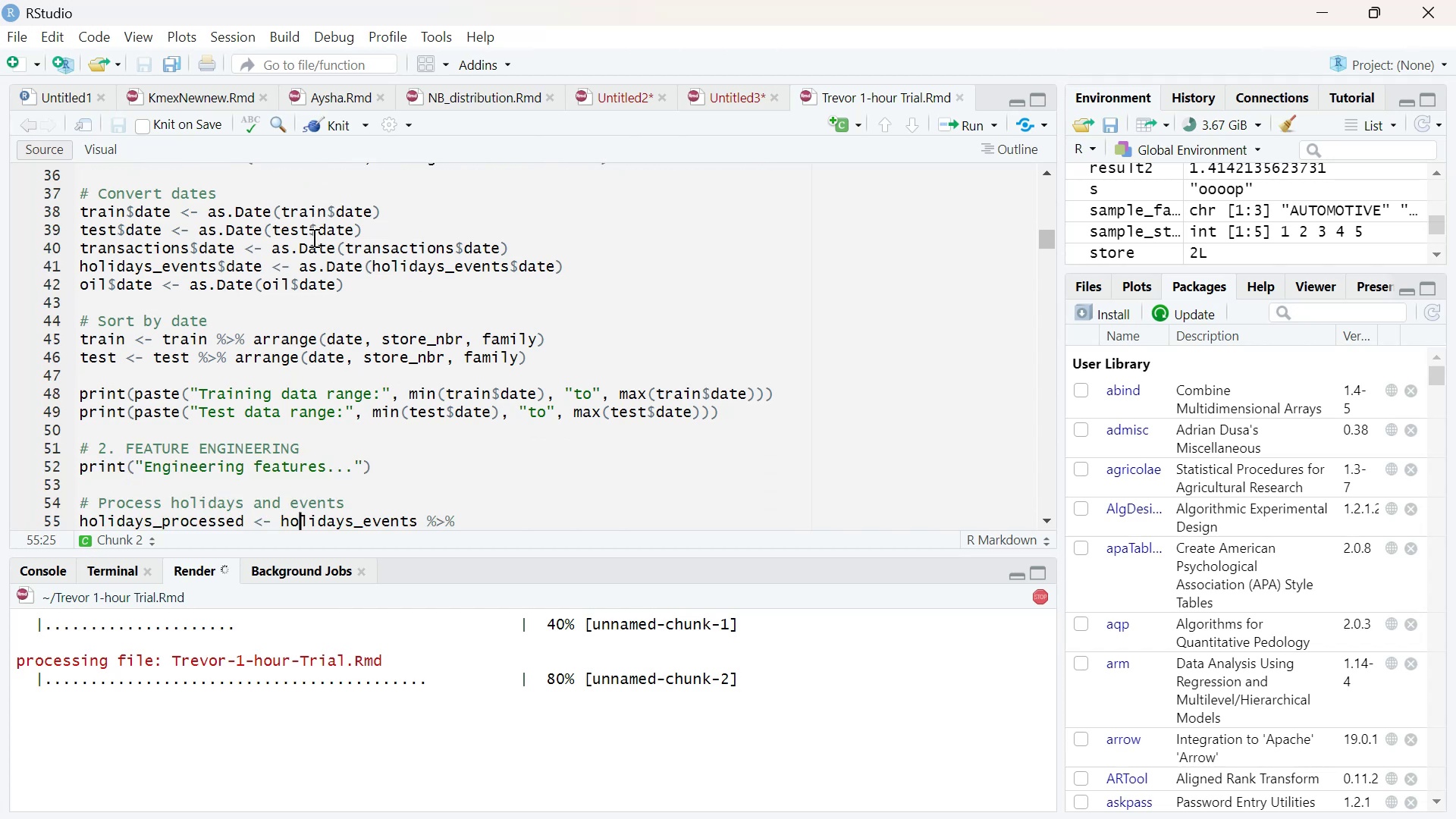 
key(ArrowDown)
 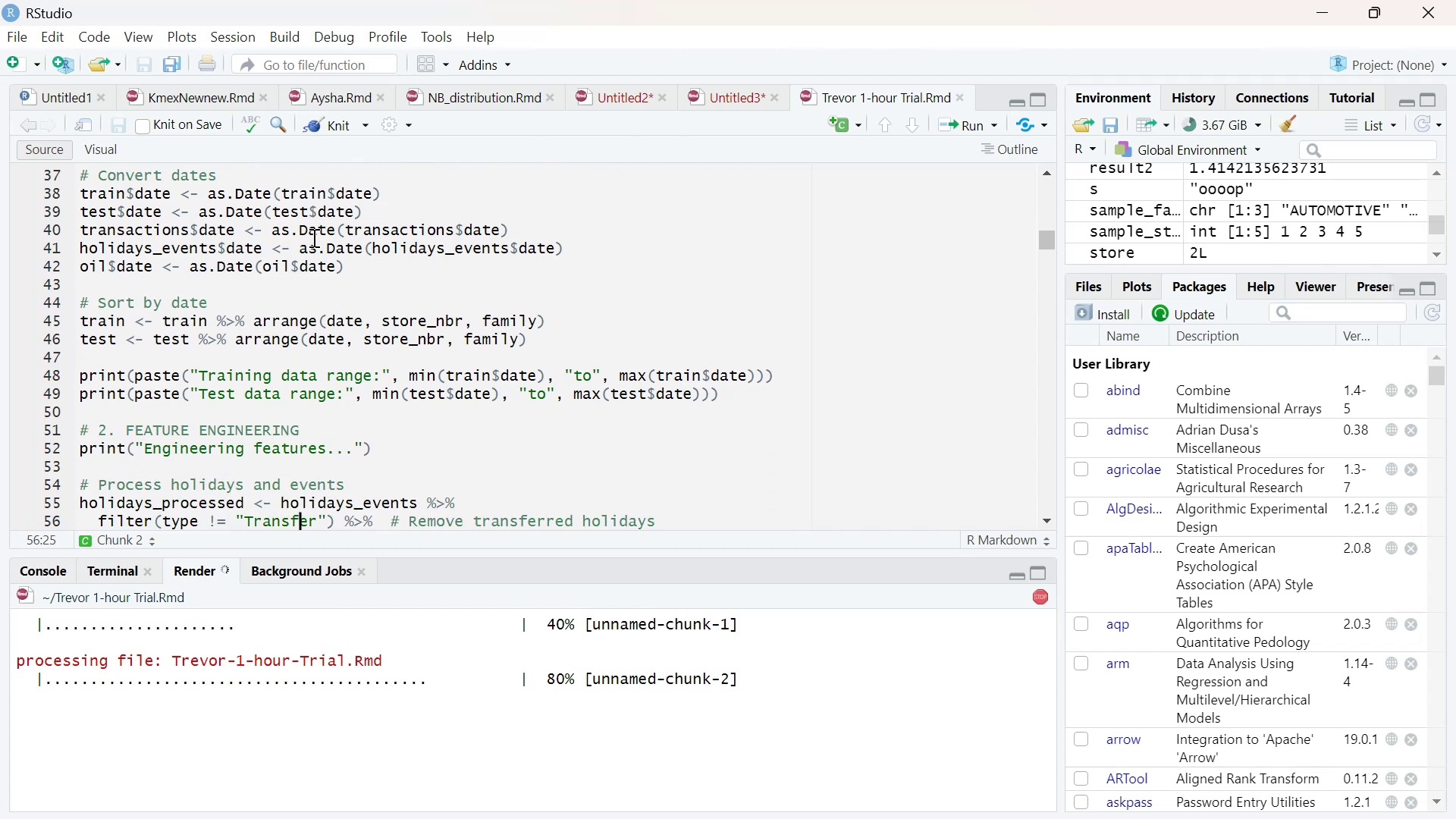 
key(ArrowDown)
 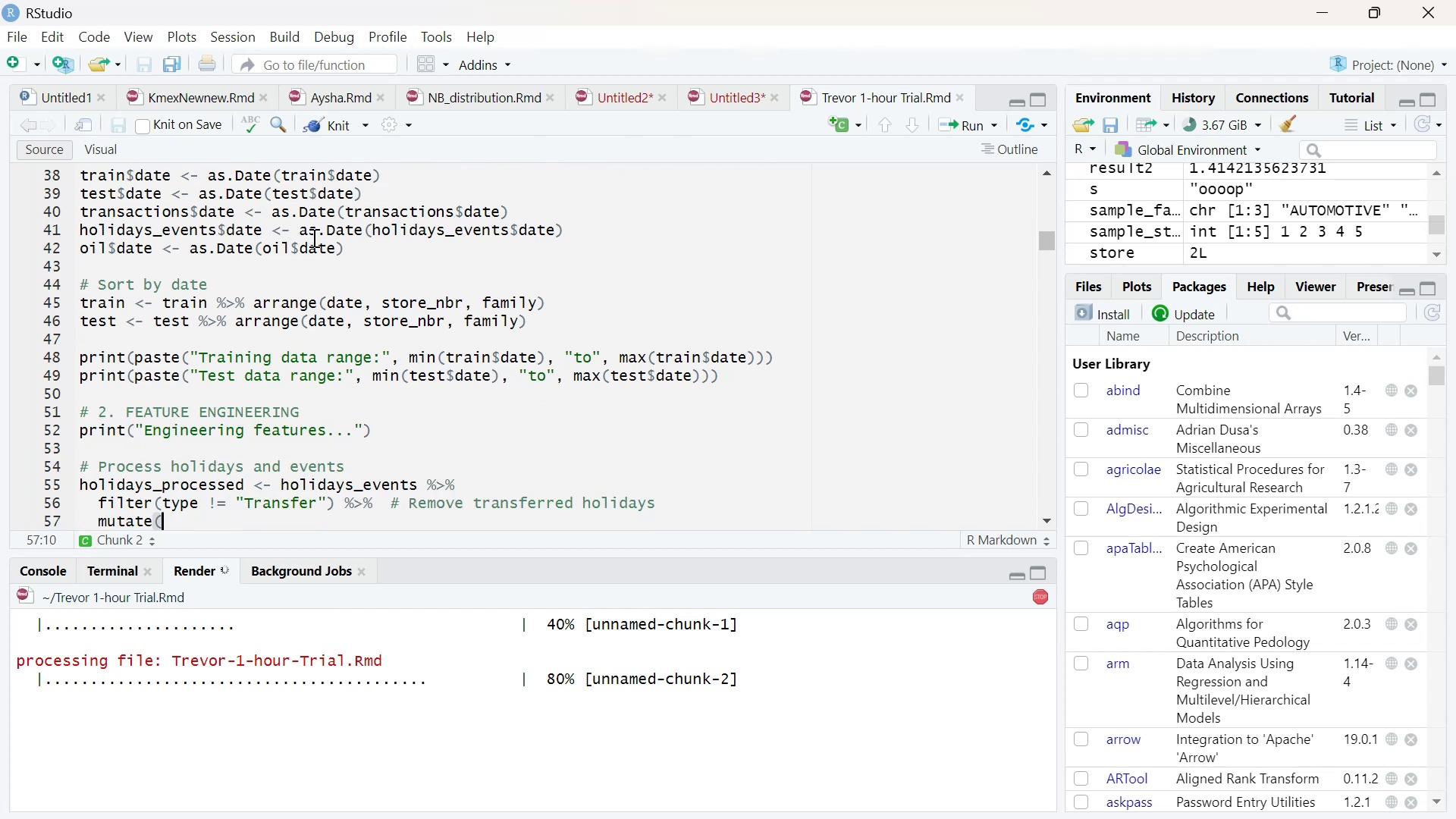 
key(ArrowDown)
 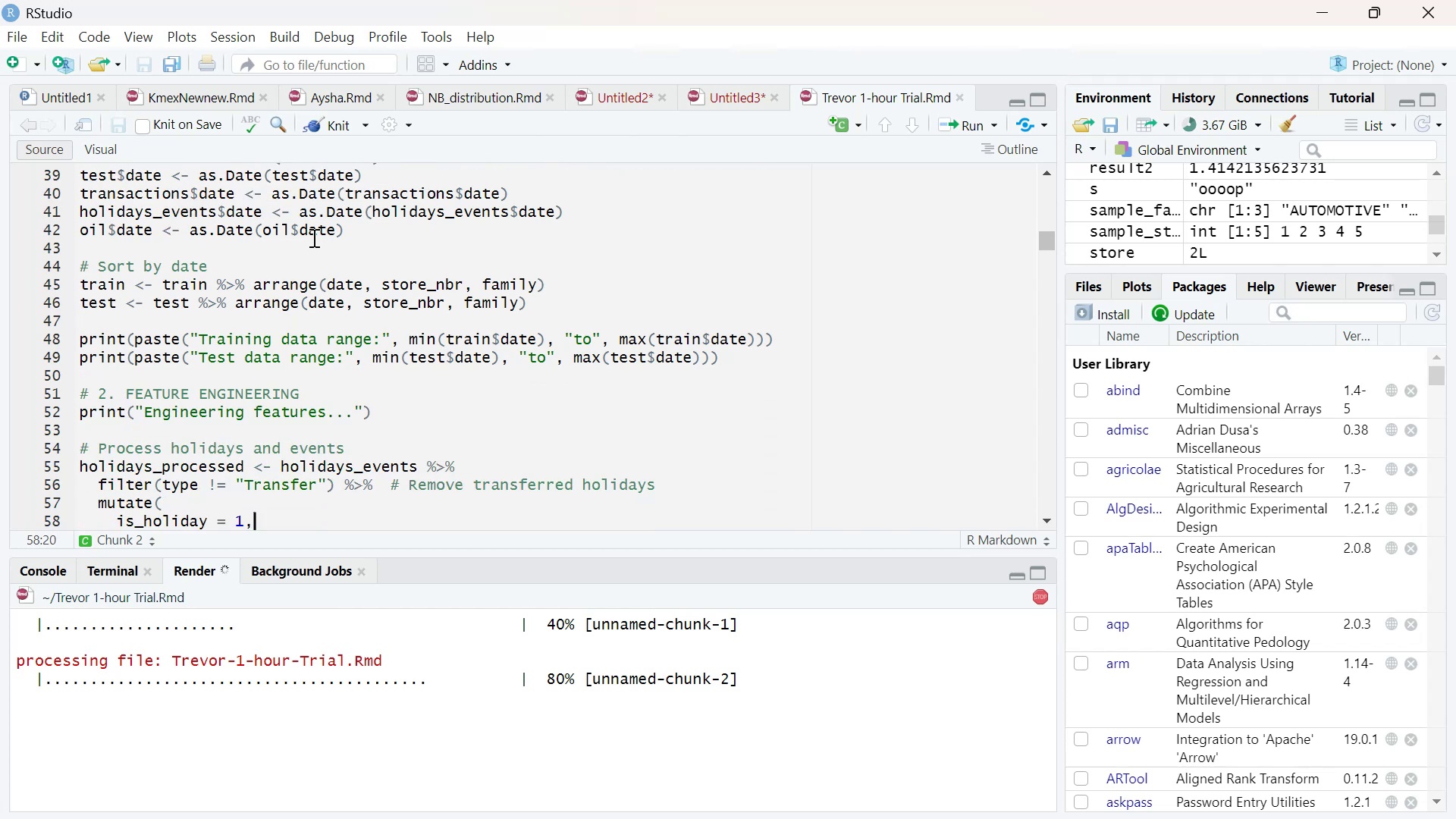 
key(ArrowDown)
 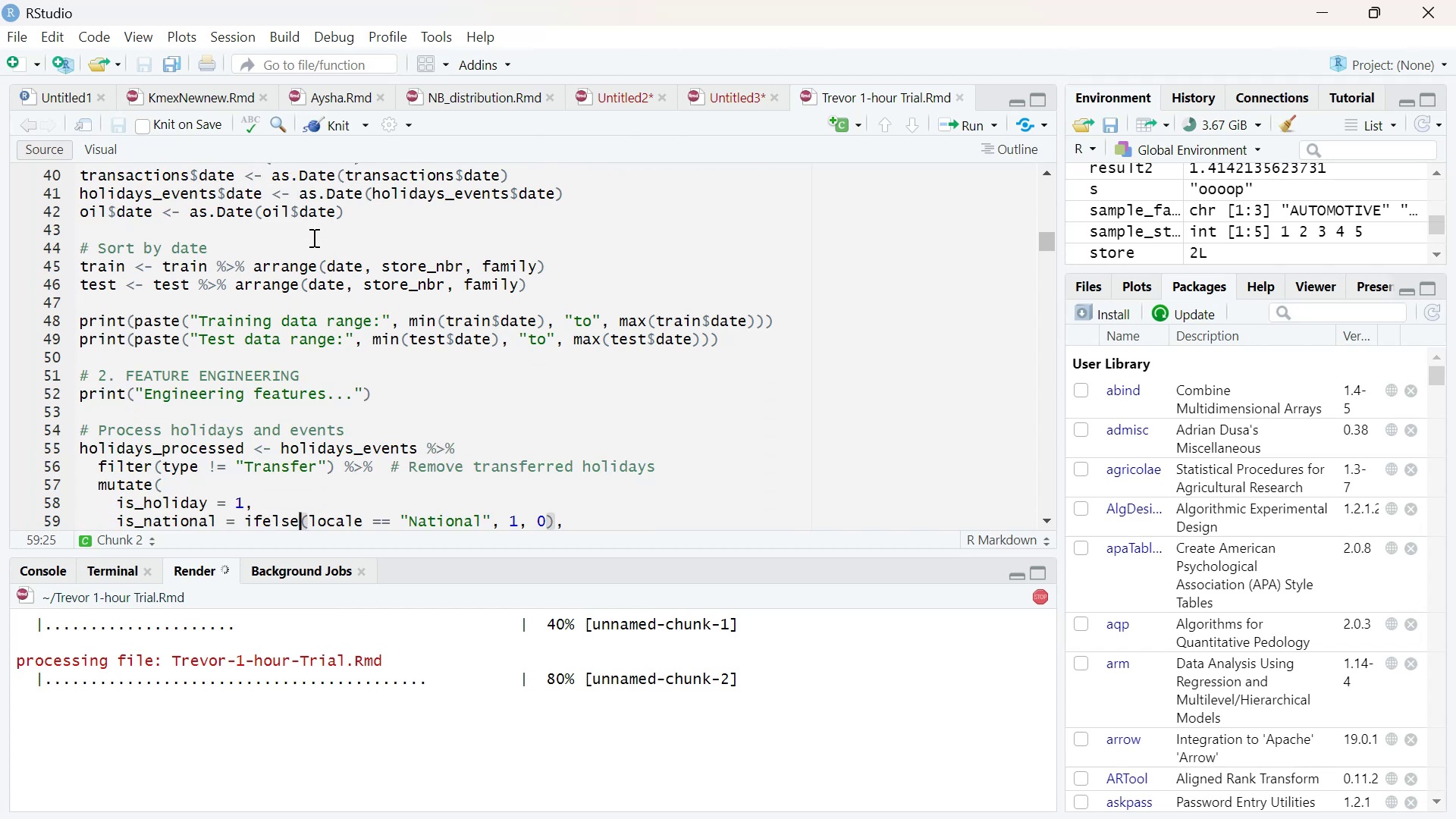 
key(ArrowDown)
 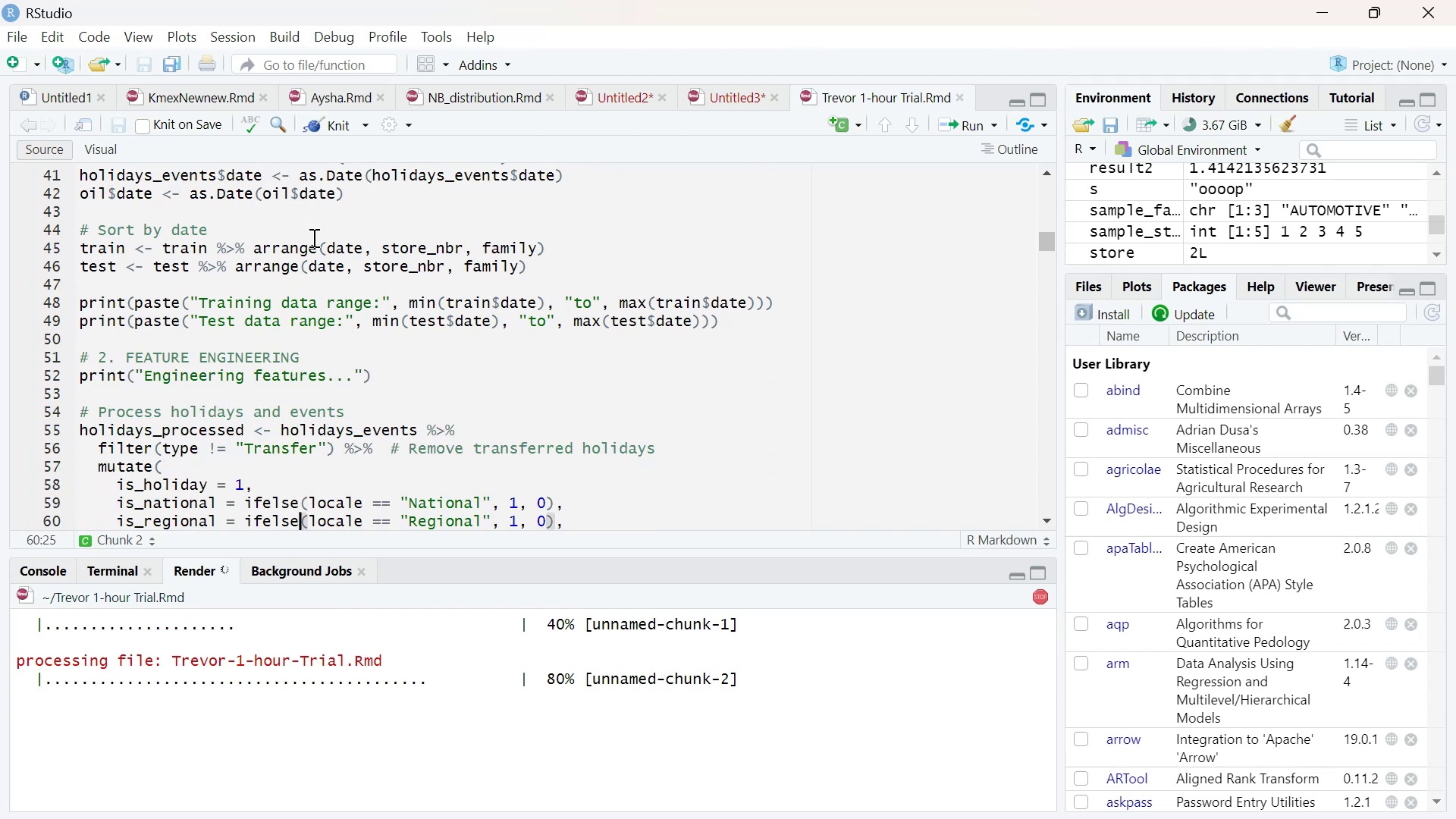 
key(ArrowDown)
 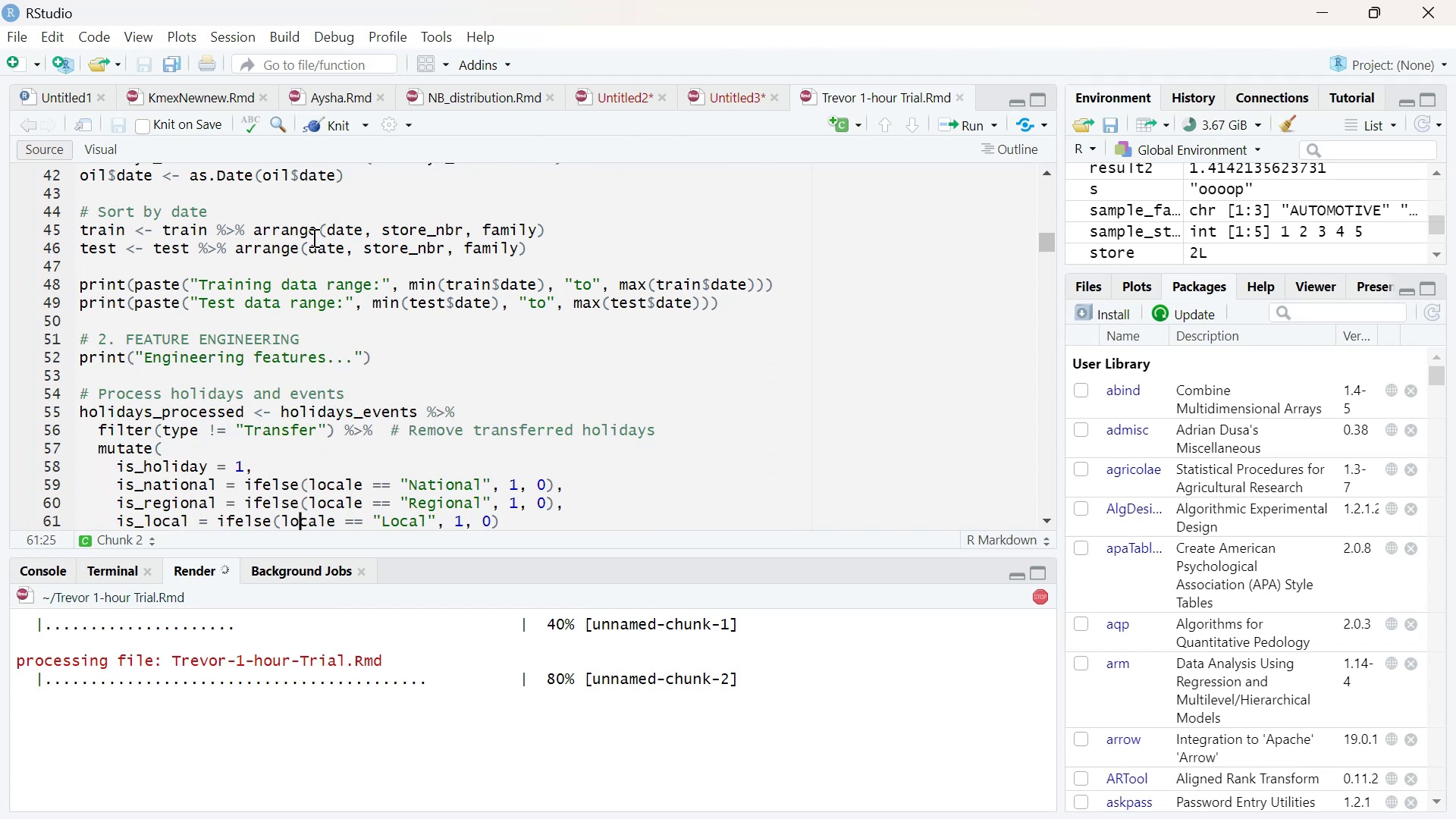 
key(ArrowDown)
 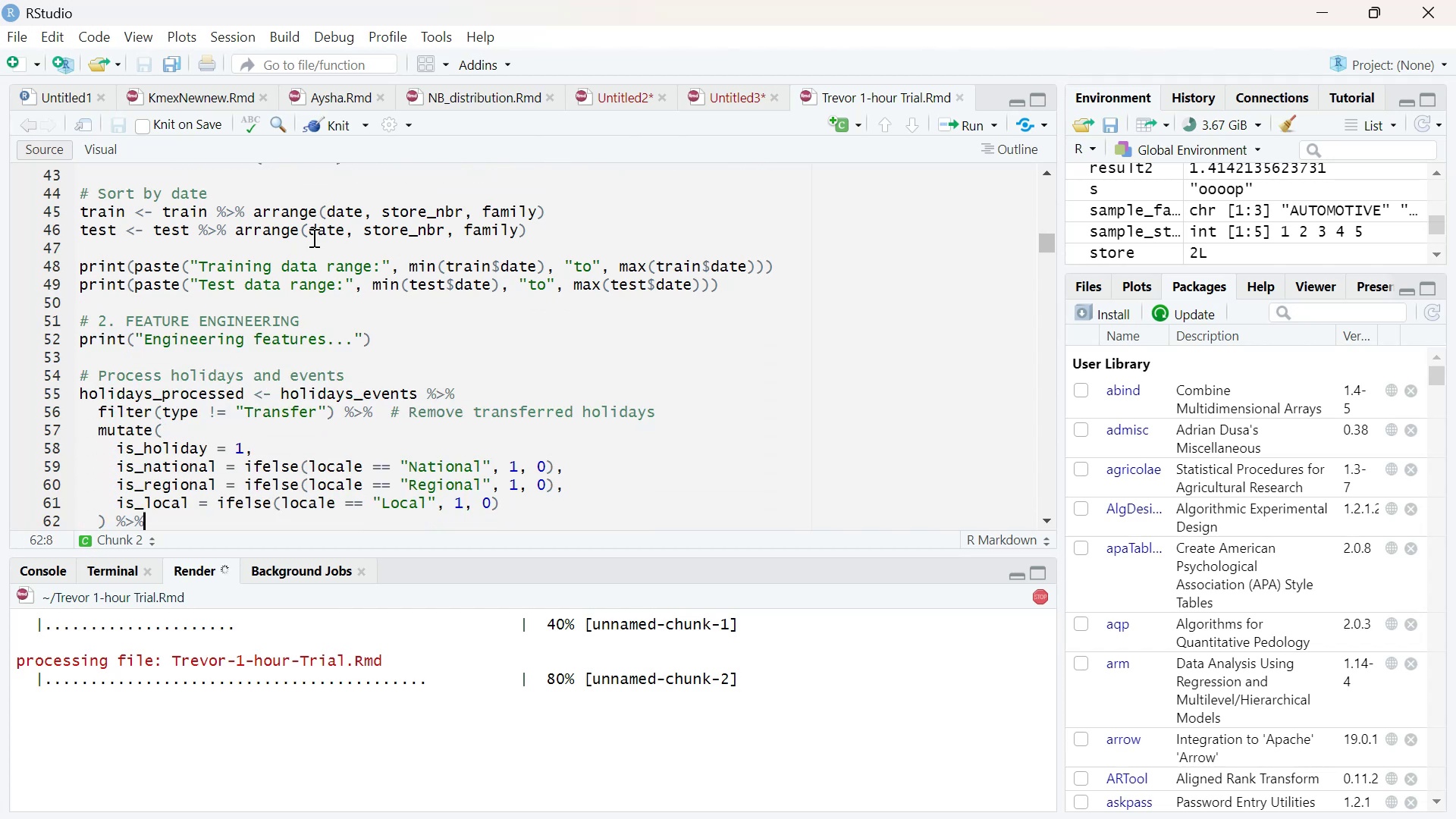 
key(ArrowDown)
 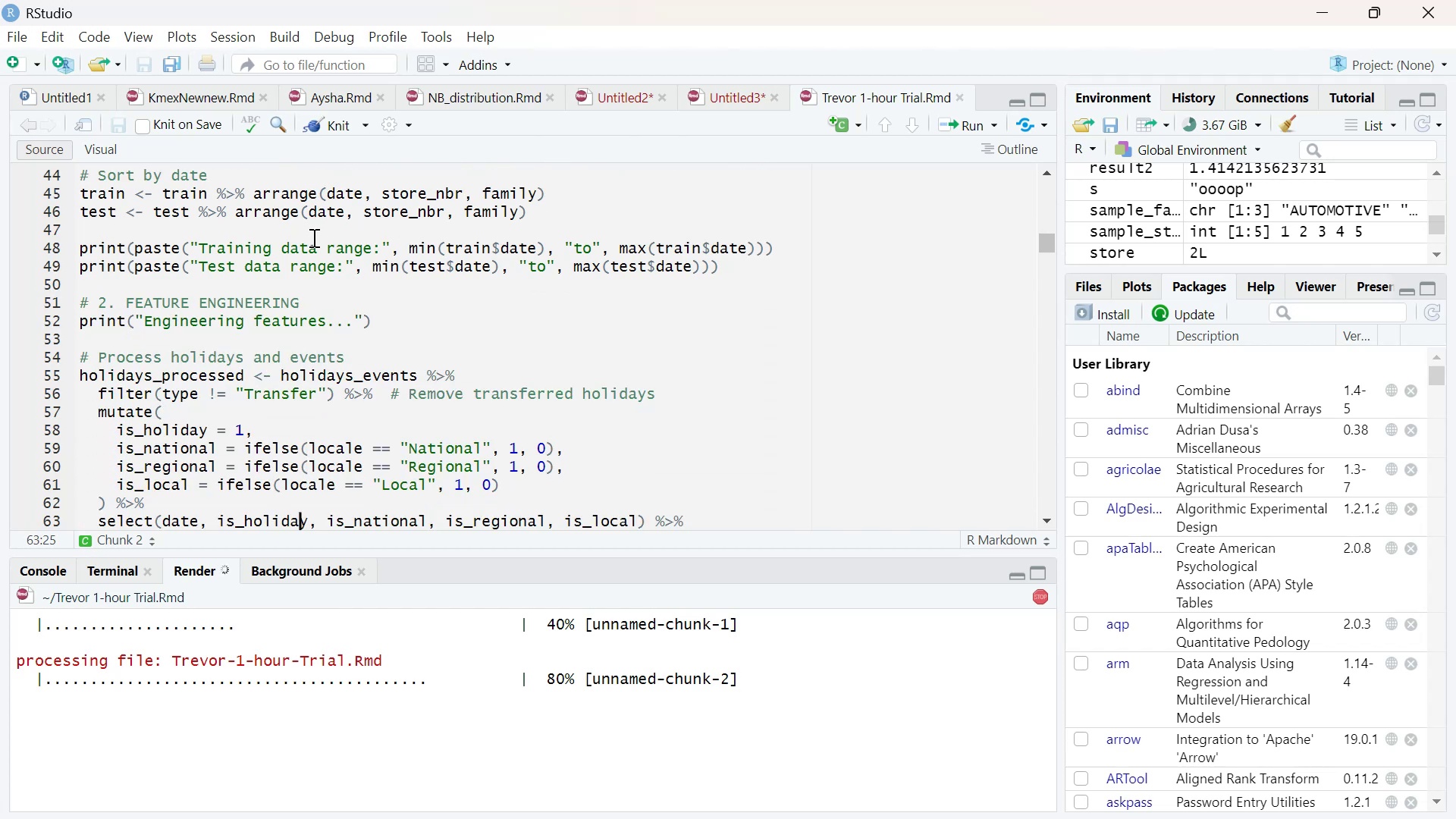 
key(ArrowDown)
 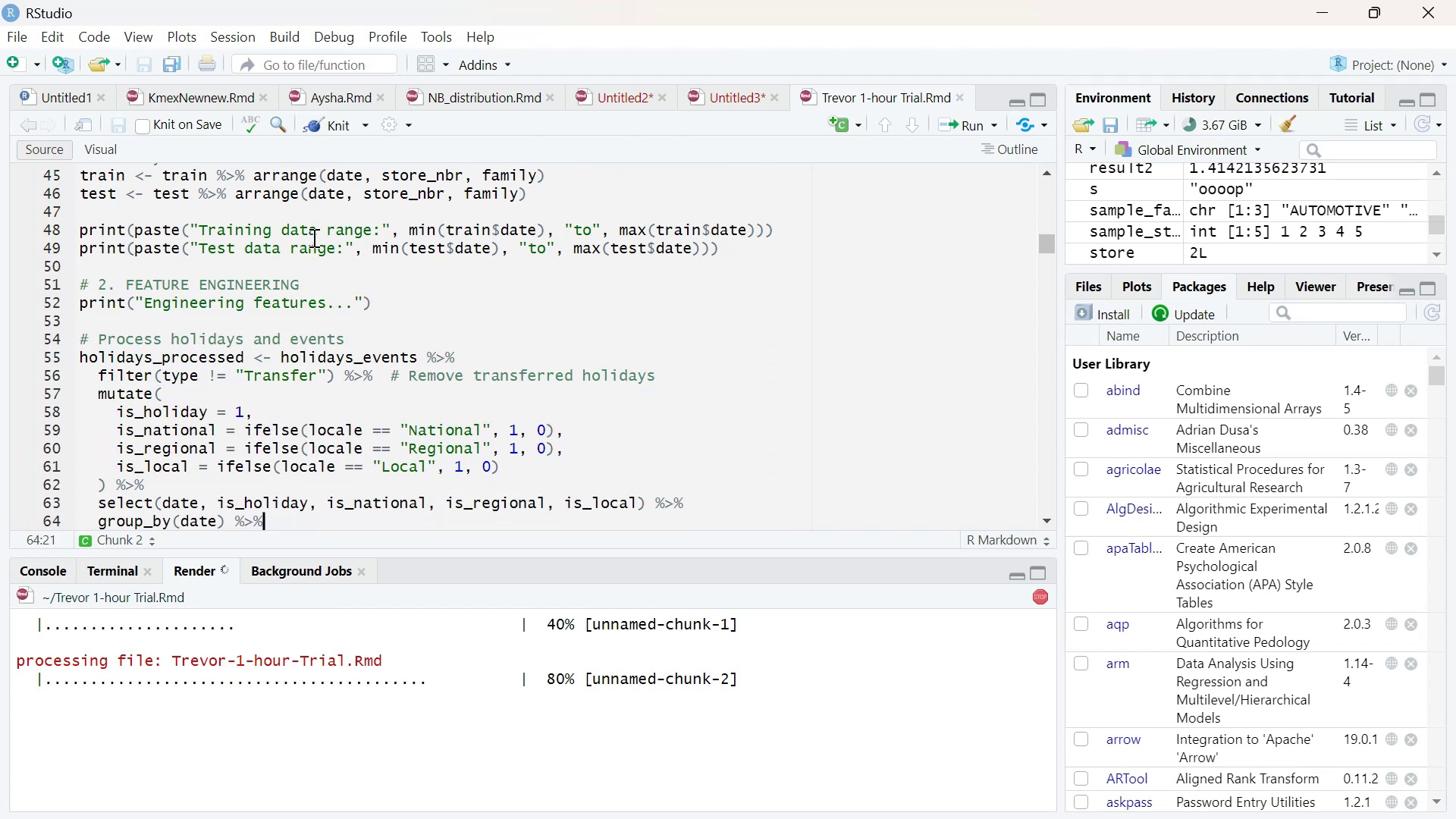 
key(ArrowDown)
 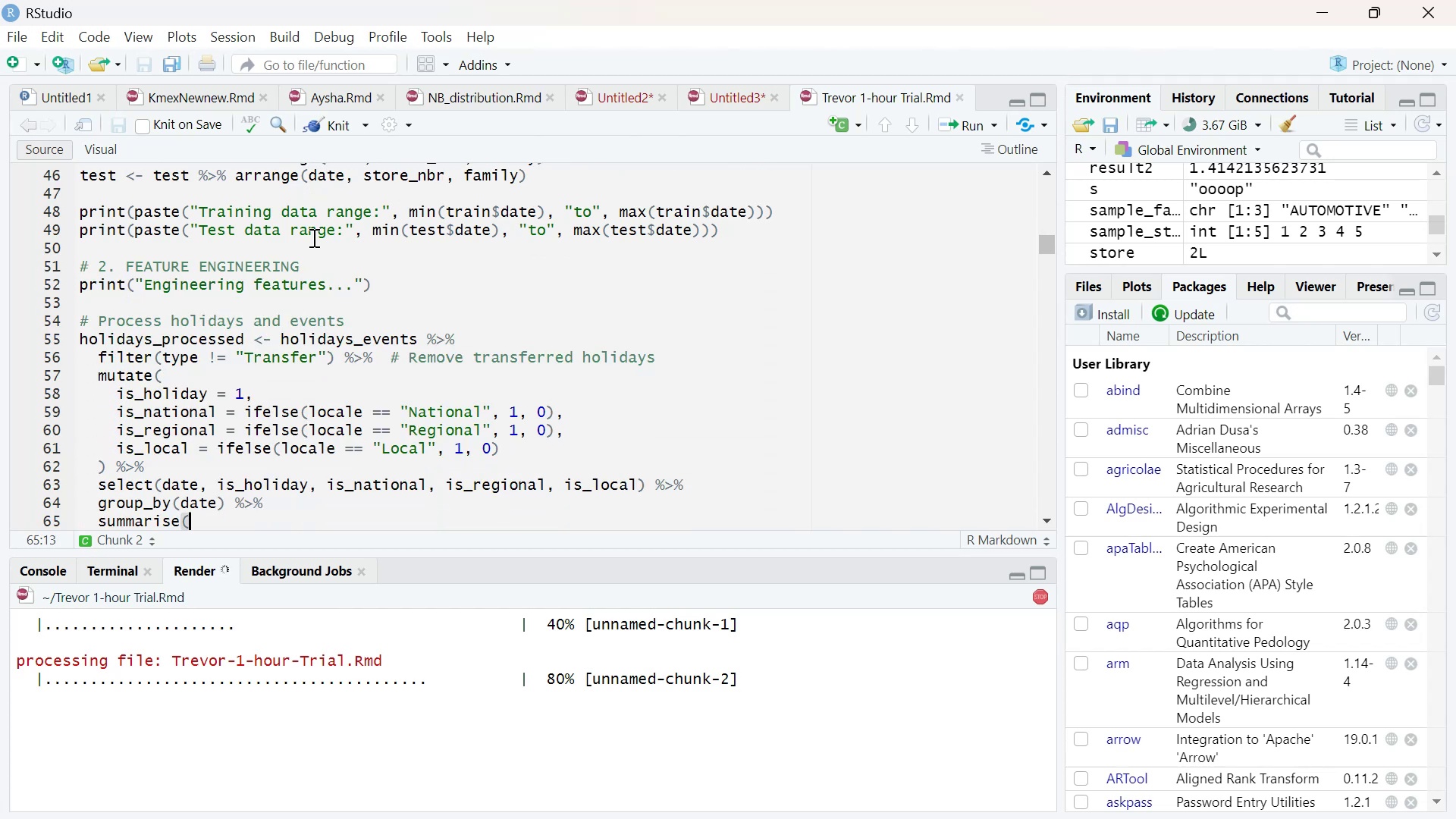 
key(ArrowDown)
 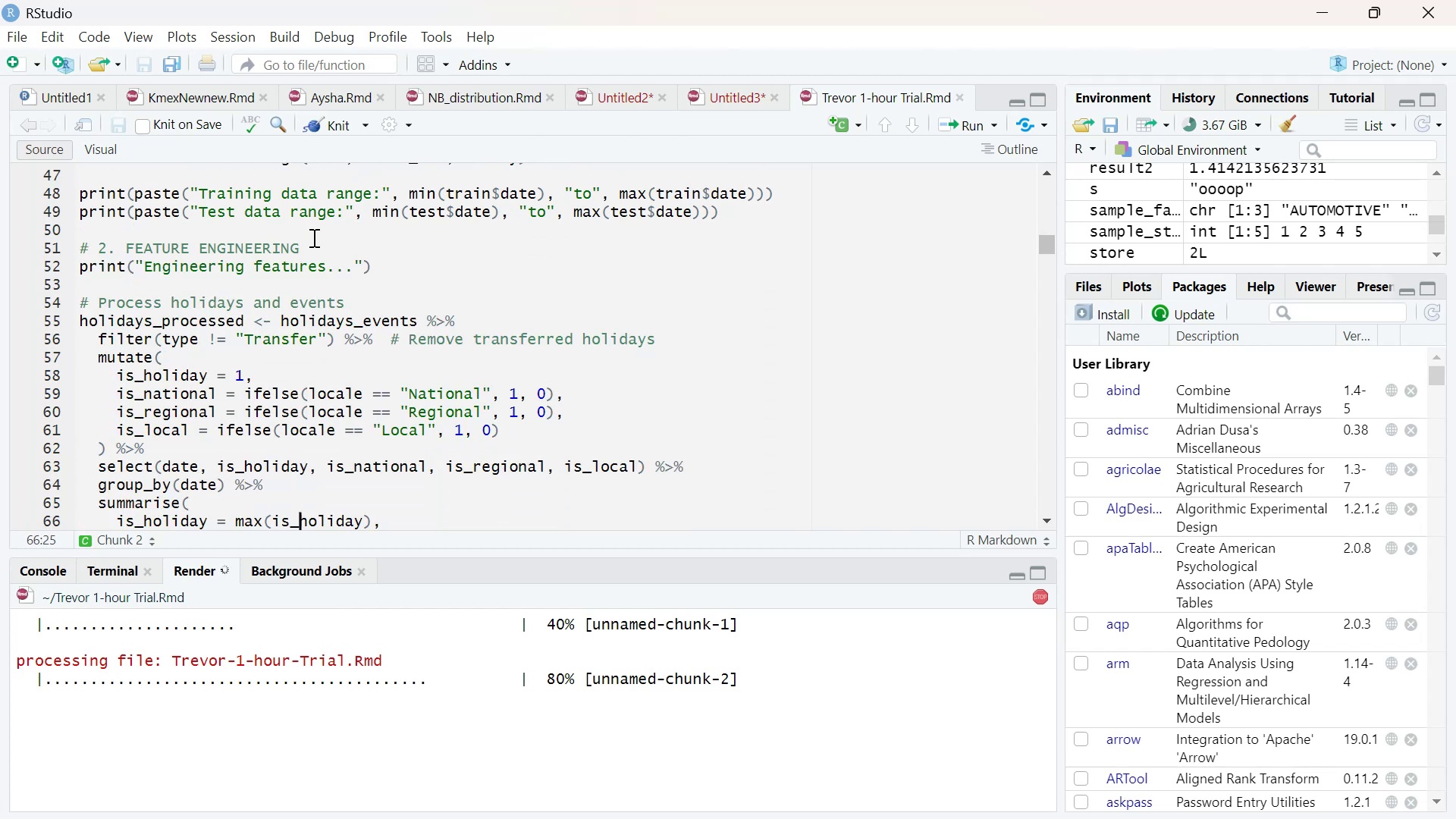 
key(ArrowDown)
 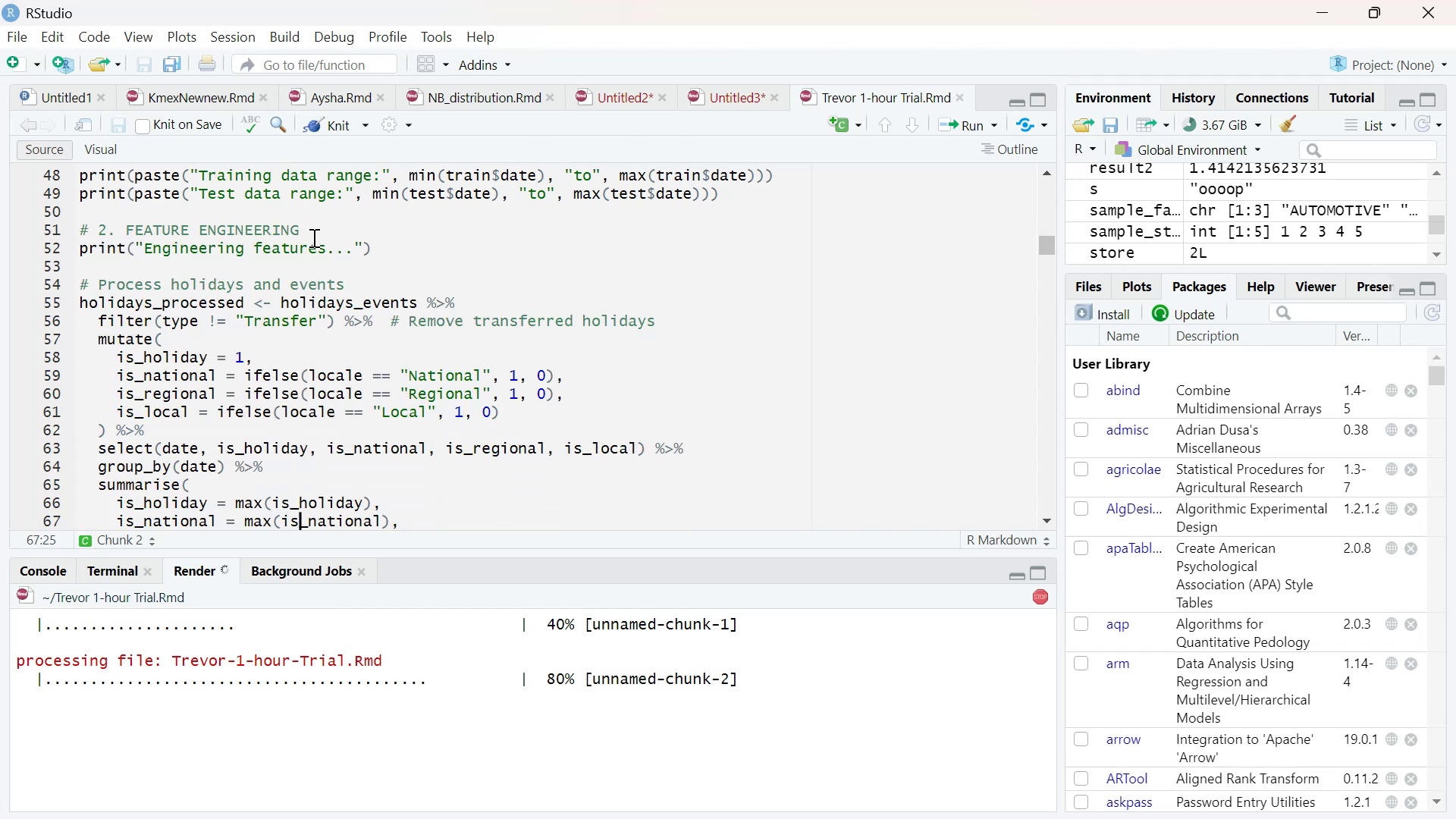 
key(ArrowDown)
 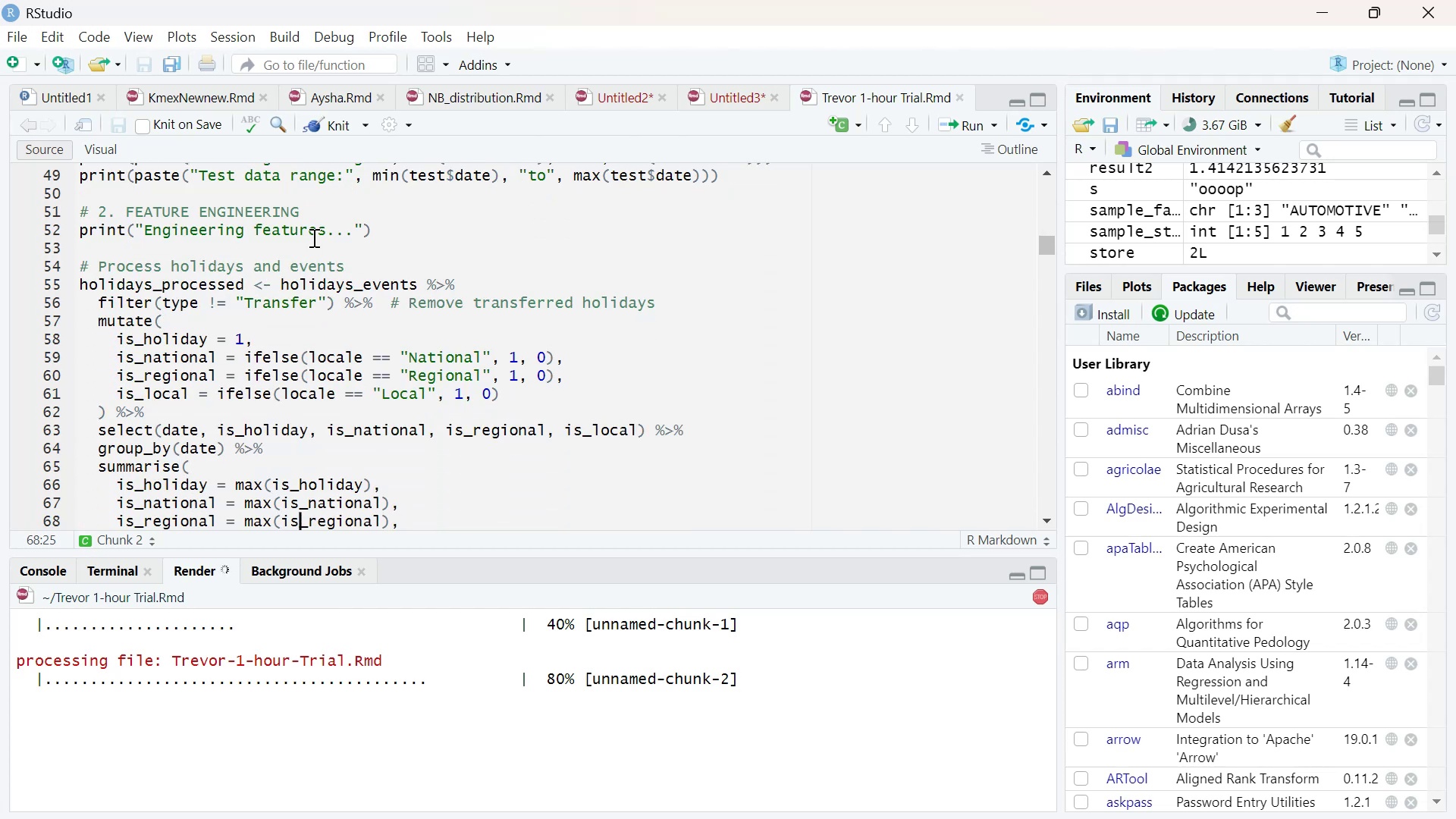 
key(ArrowDown)
 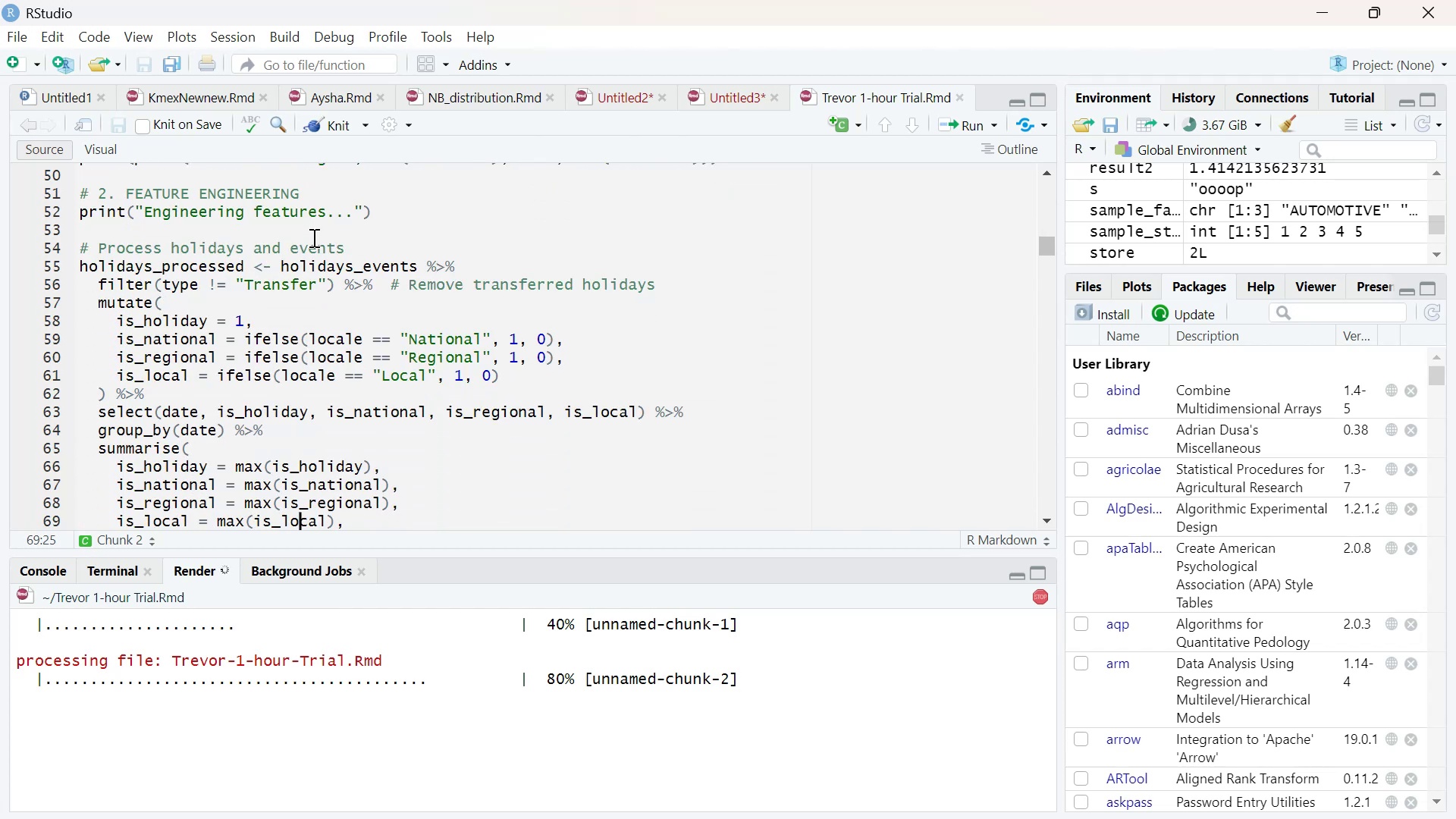 
key(ArrowDown)
 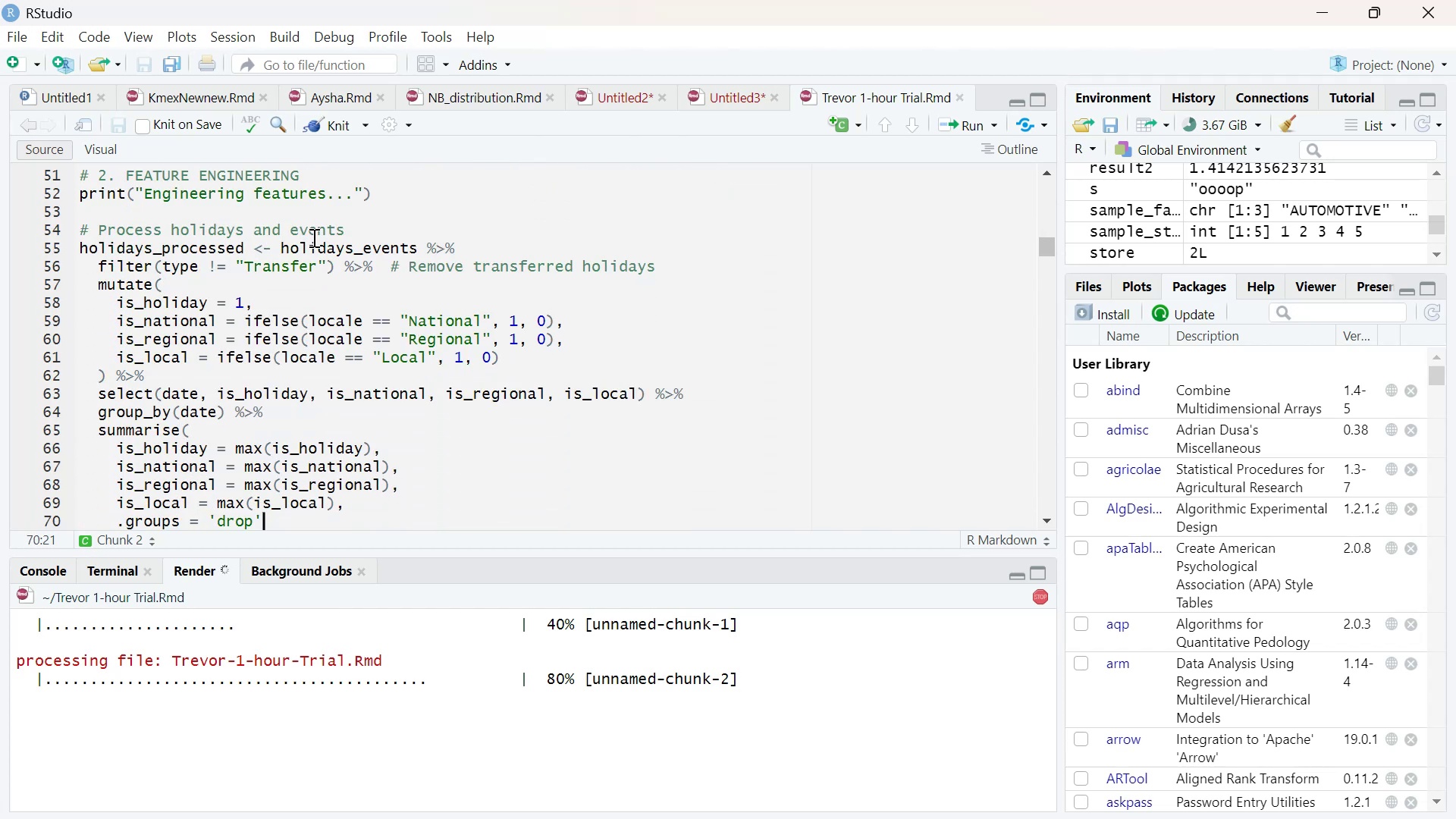 
key(ArrowDown)
 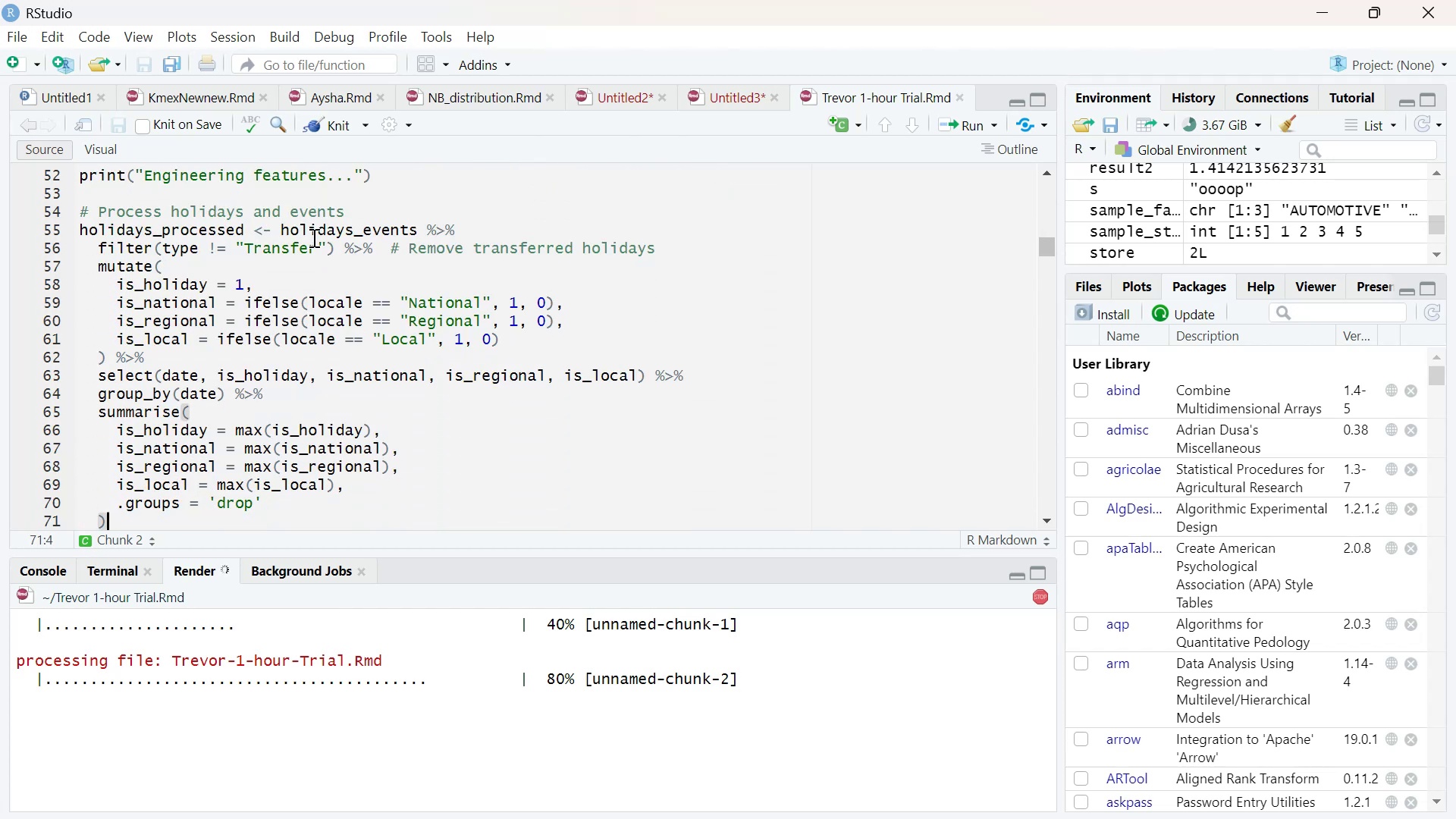 
key(ArrowDown)
 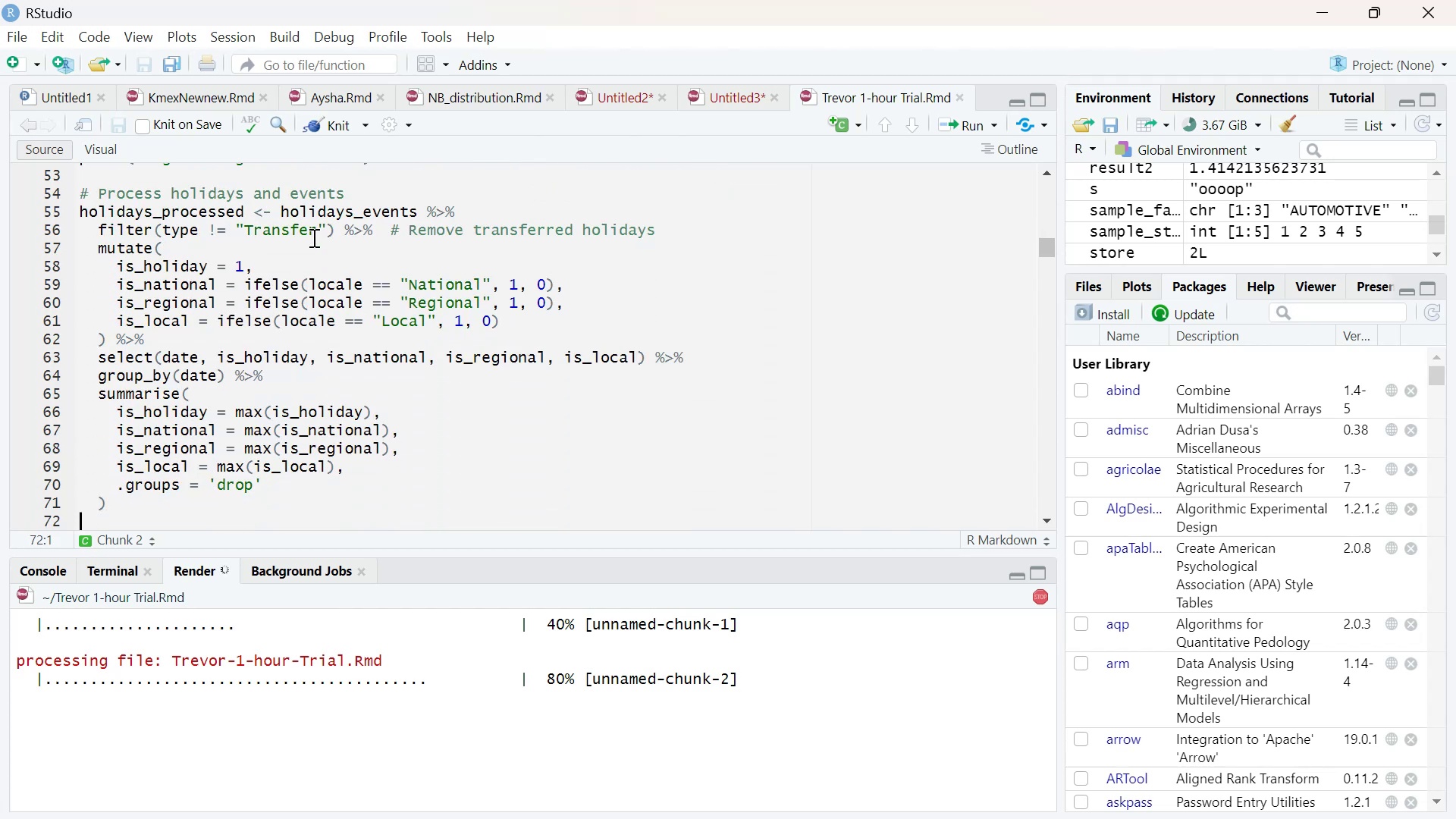 
key(ArrowDown)
 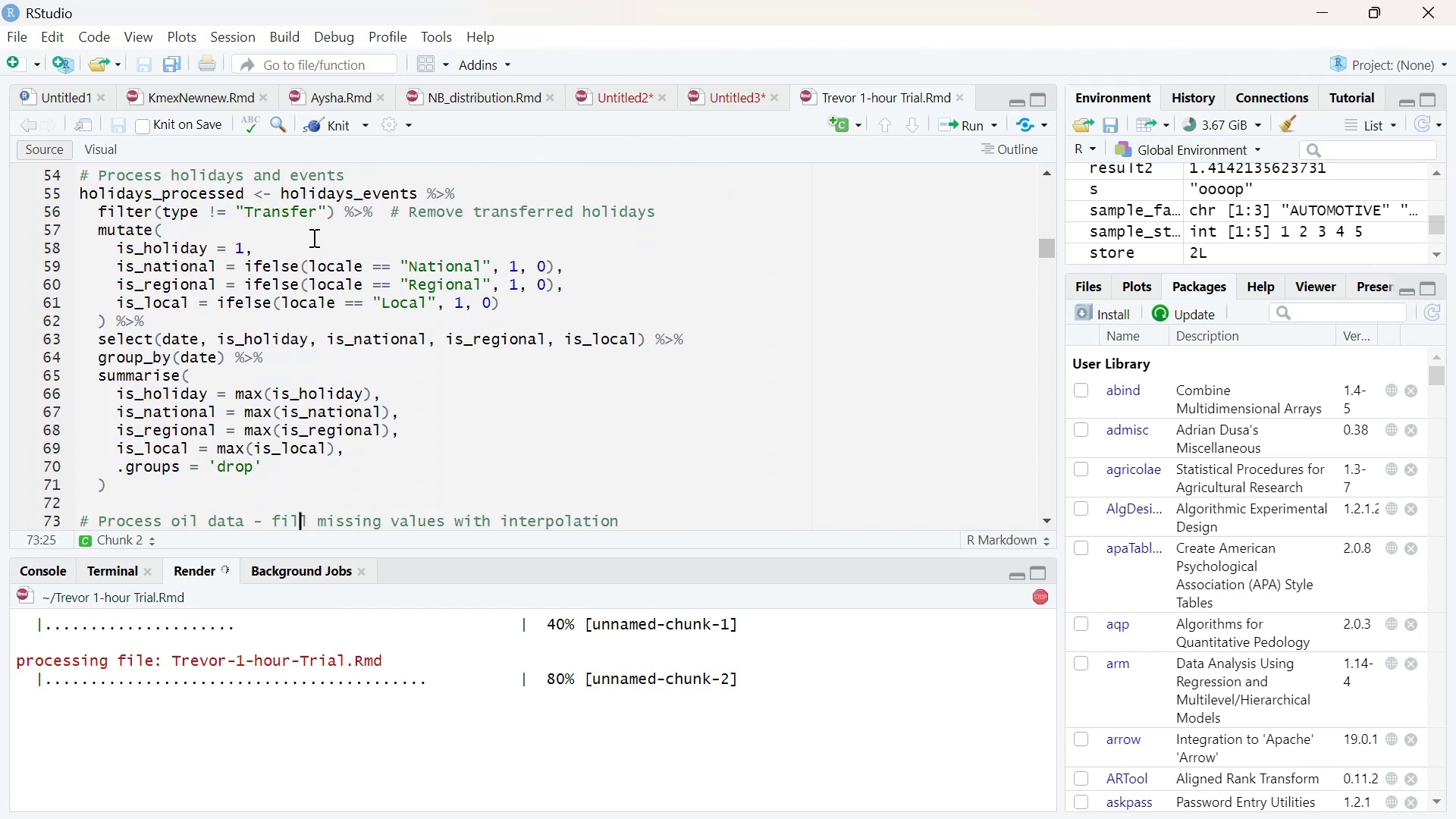 
key(ArrowDown)
 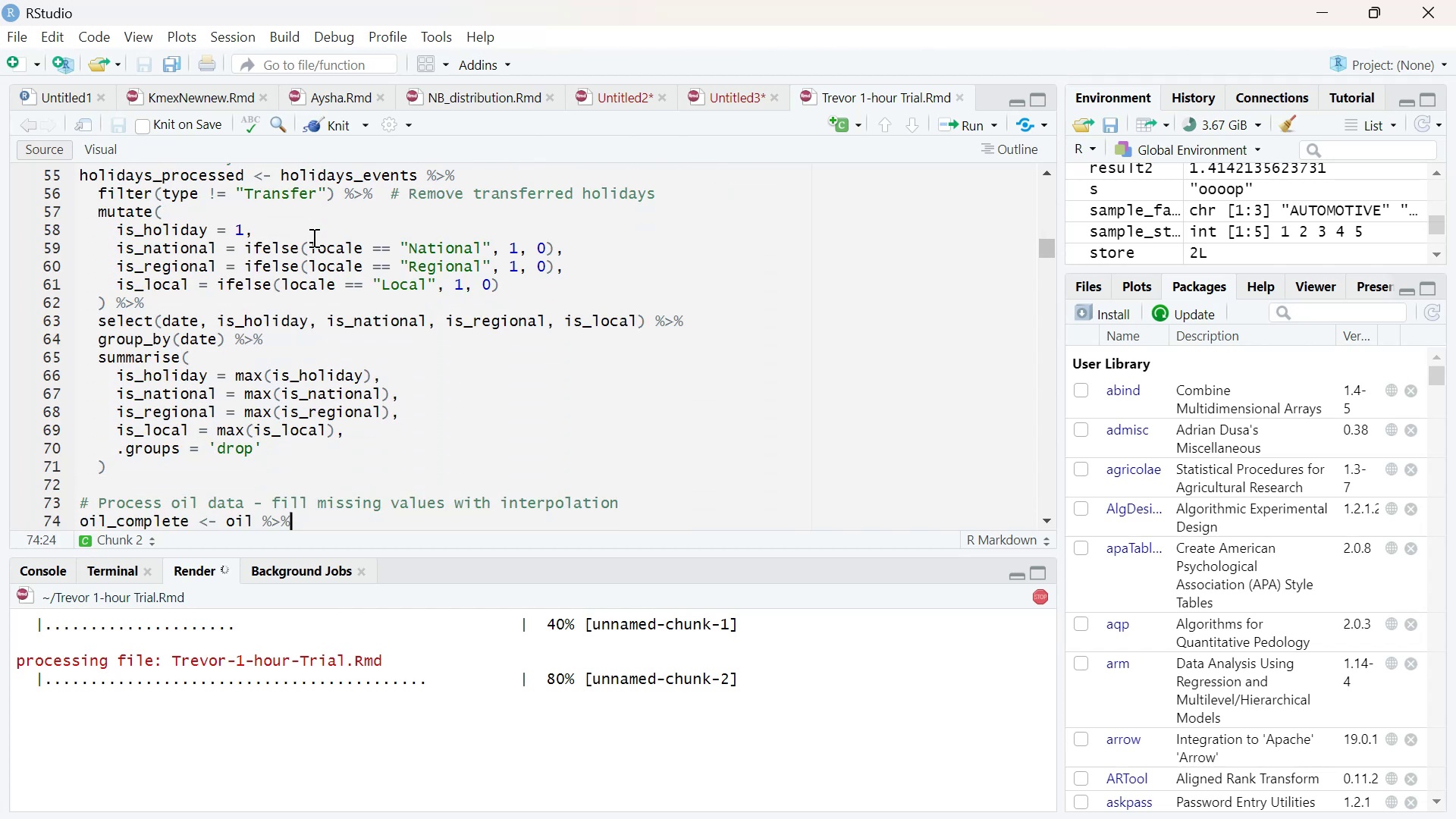 
key(ArrowDown)
 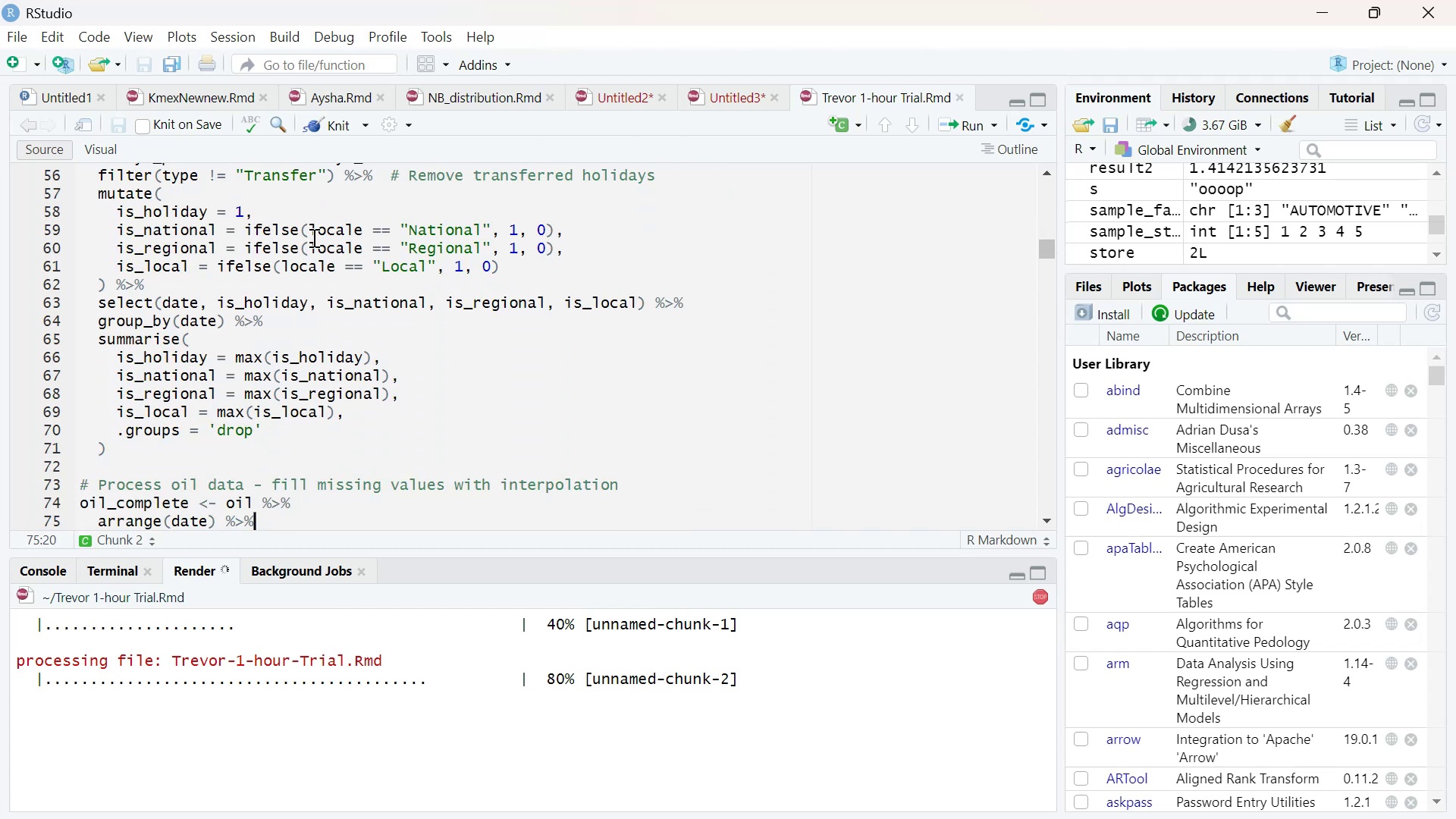 
key(ArrowDown)
 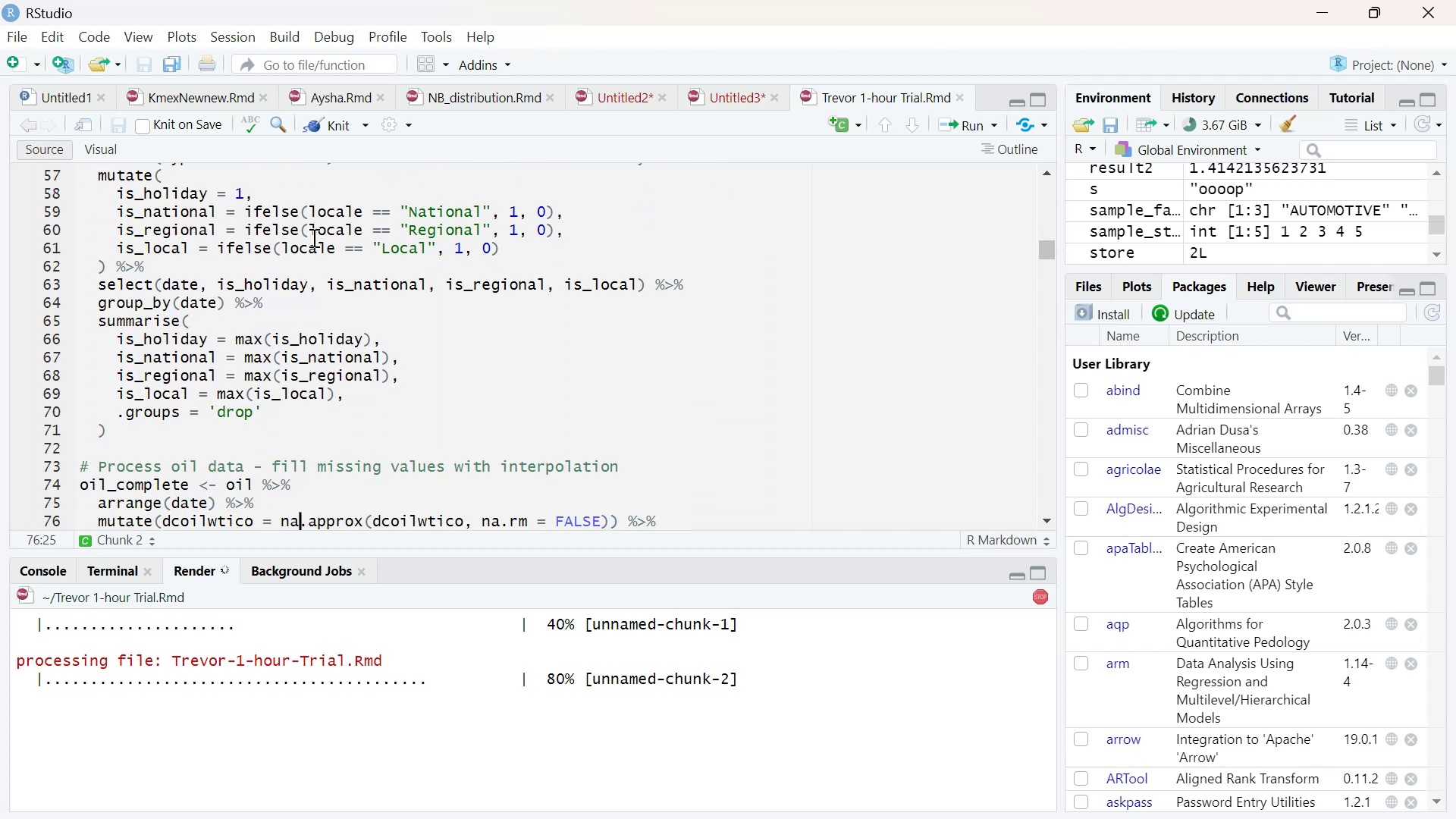 
key(ArrowDown)
 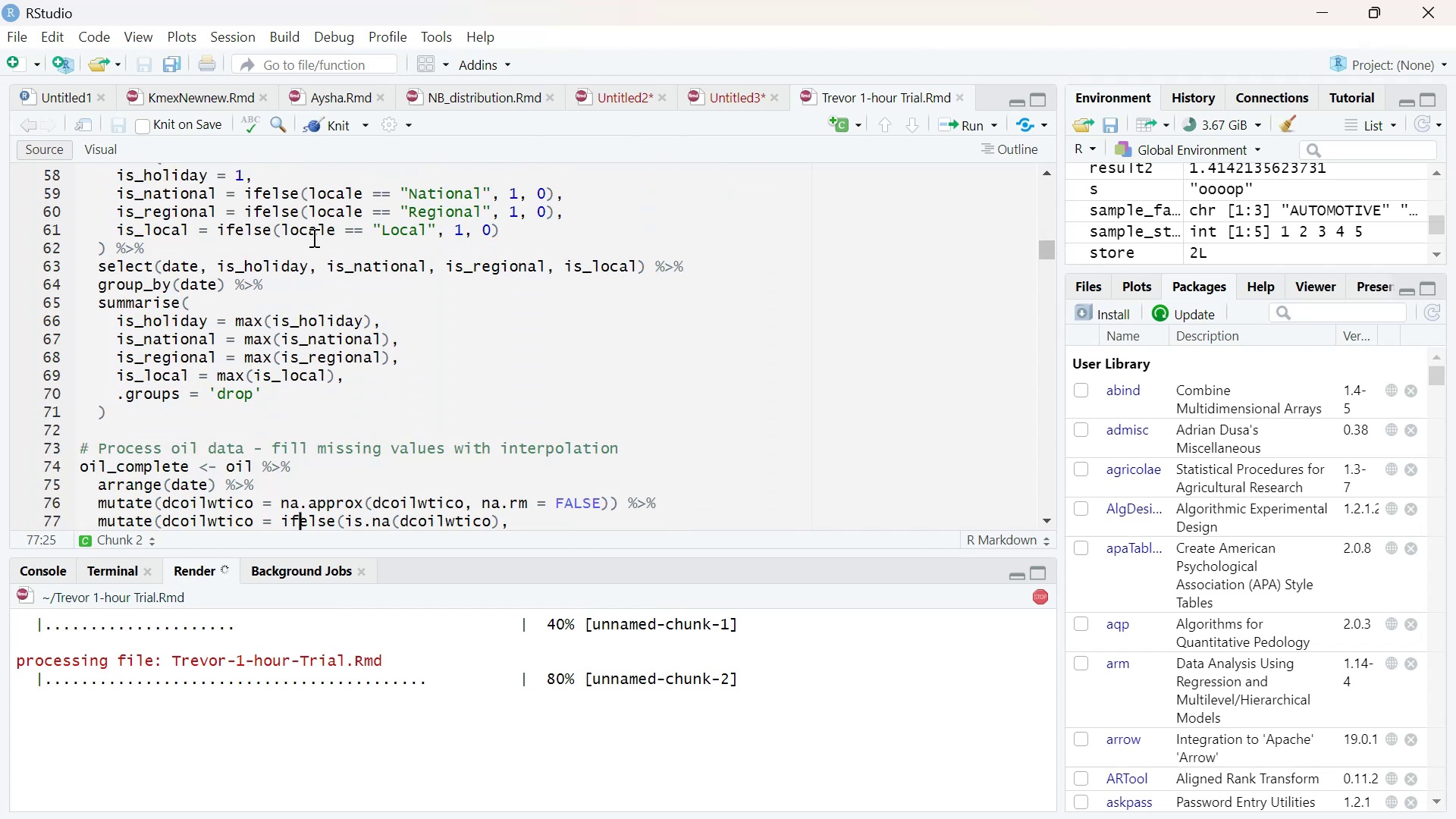 
key(ArrowDown)
 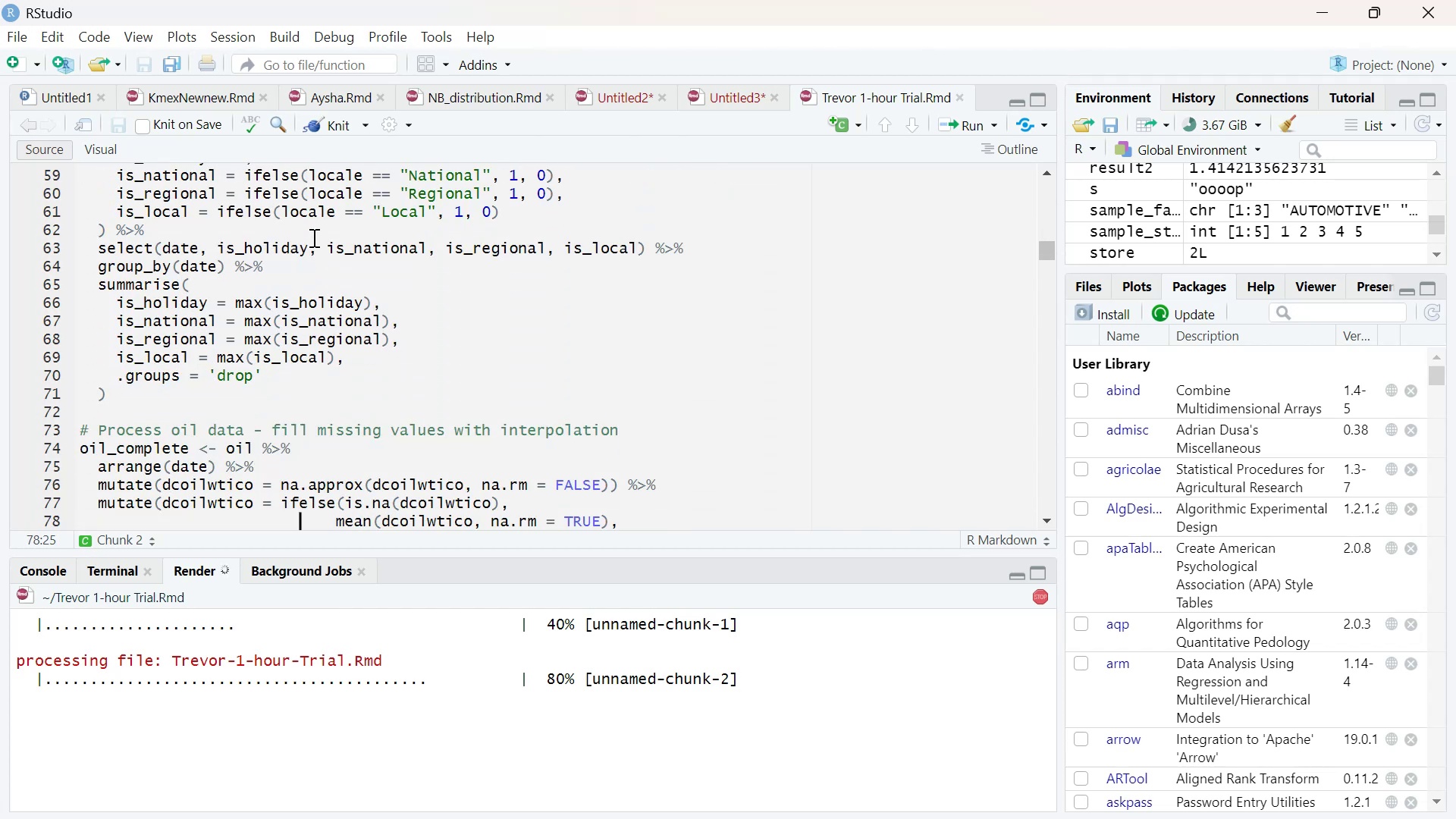 
key(ArrowDown)
 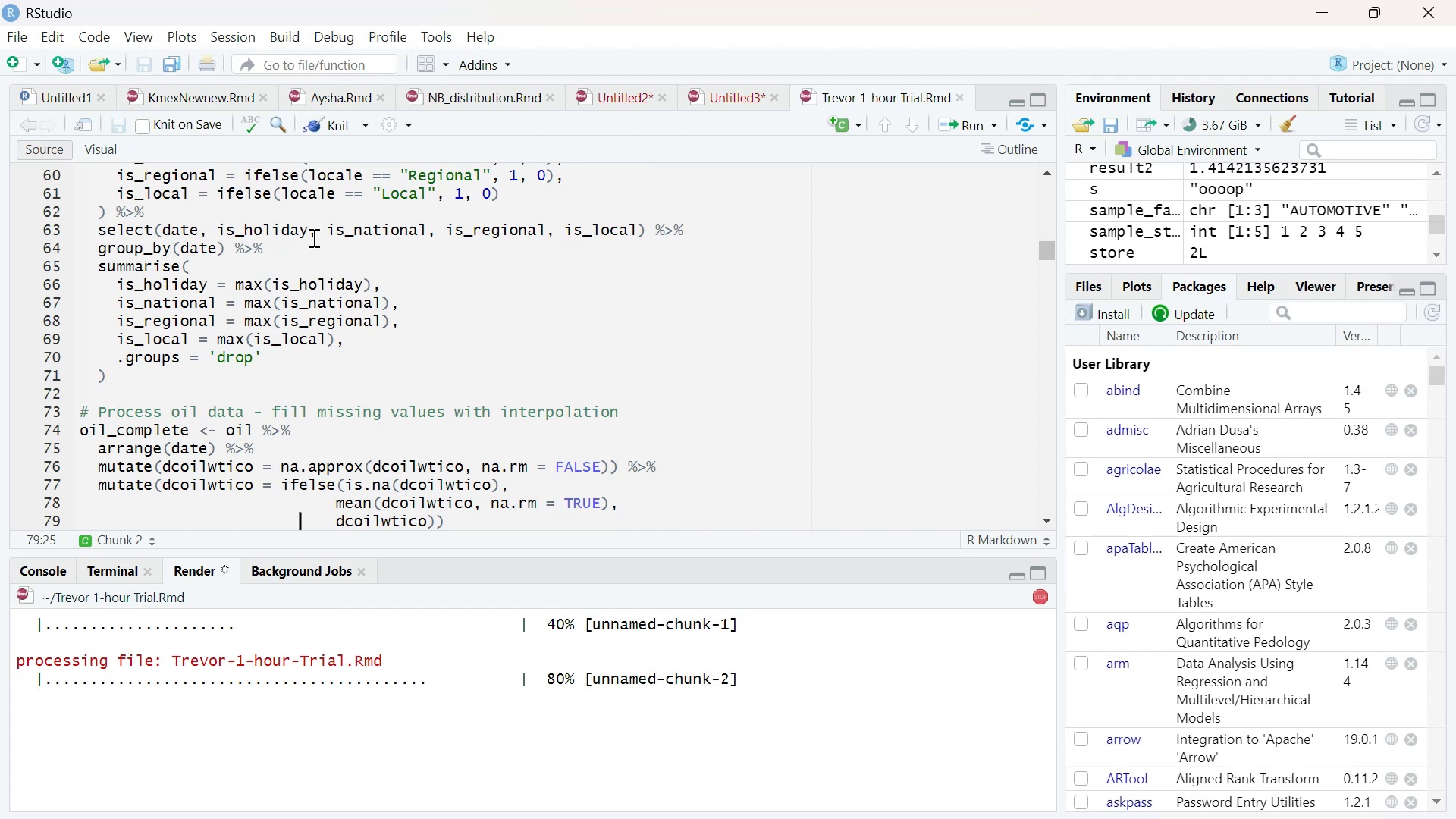 
key(ArrowDown)
 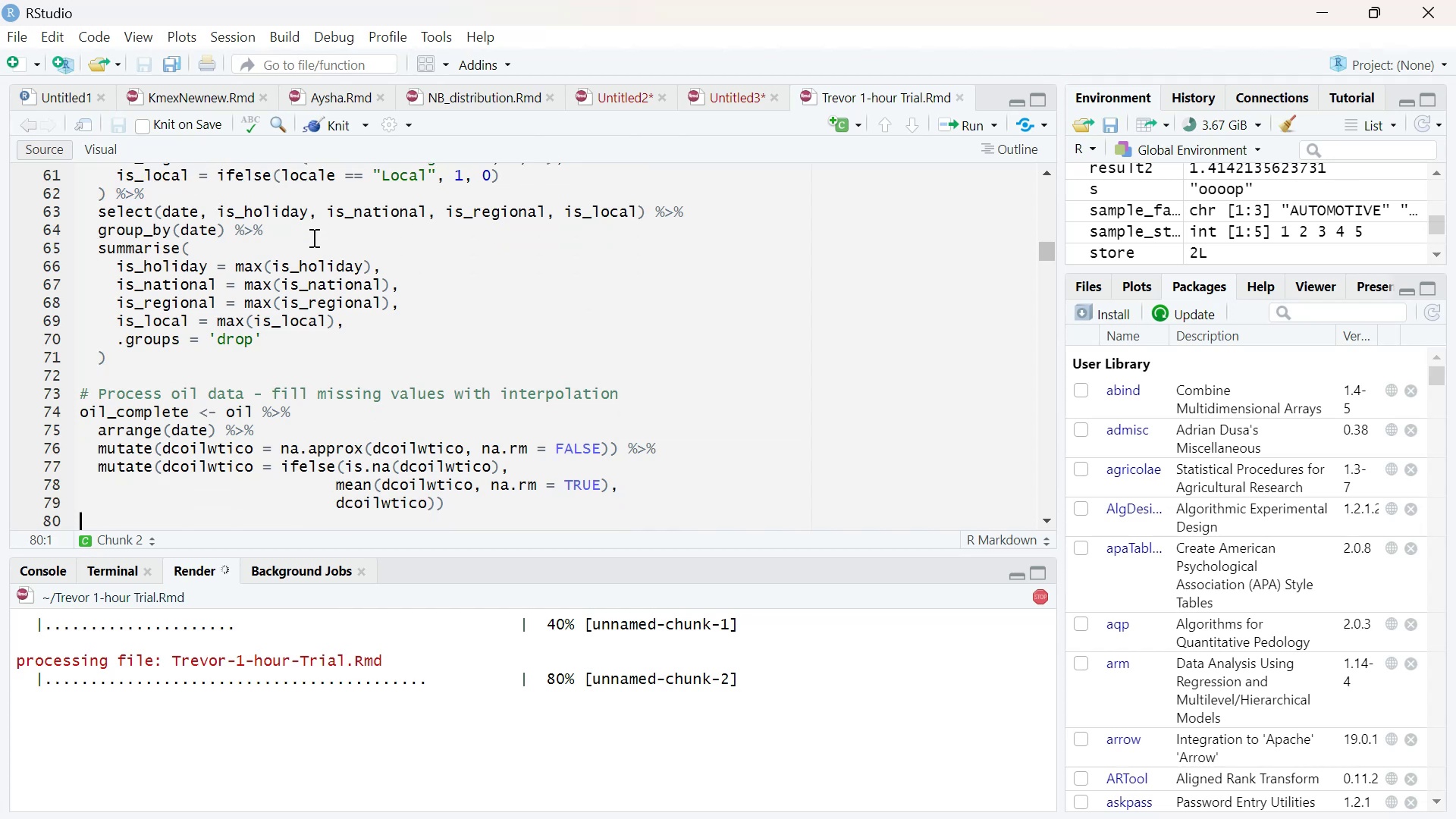 
key(ArrowDown)
 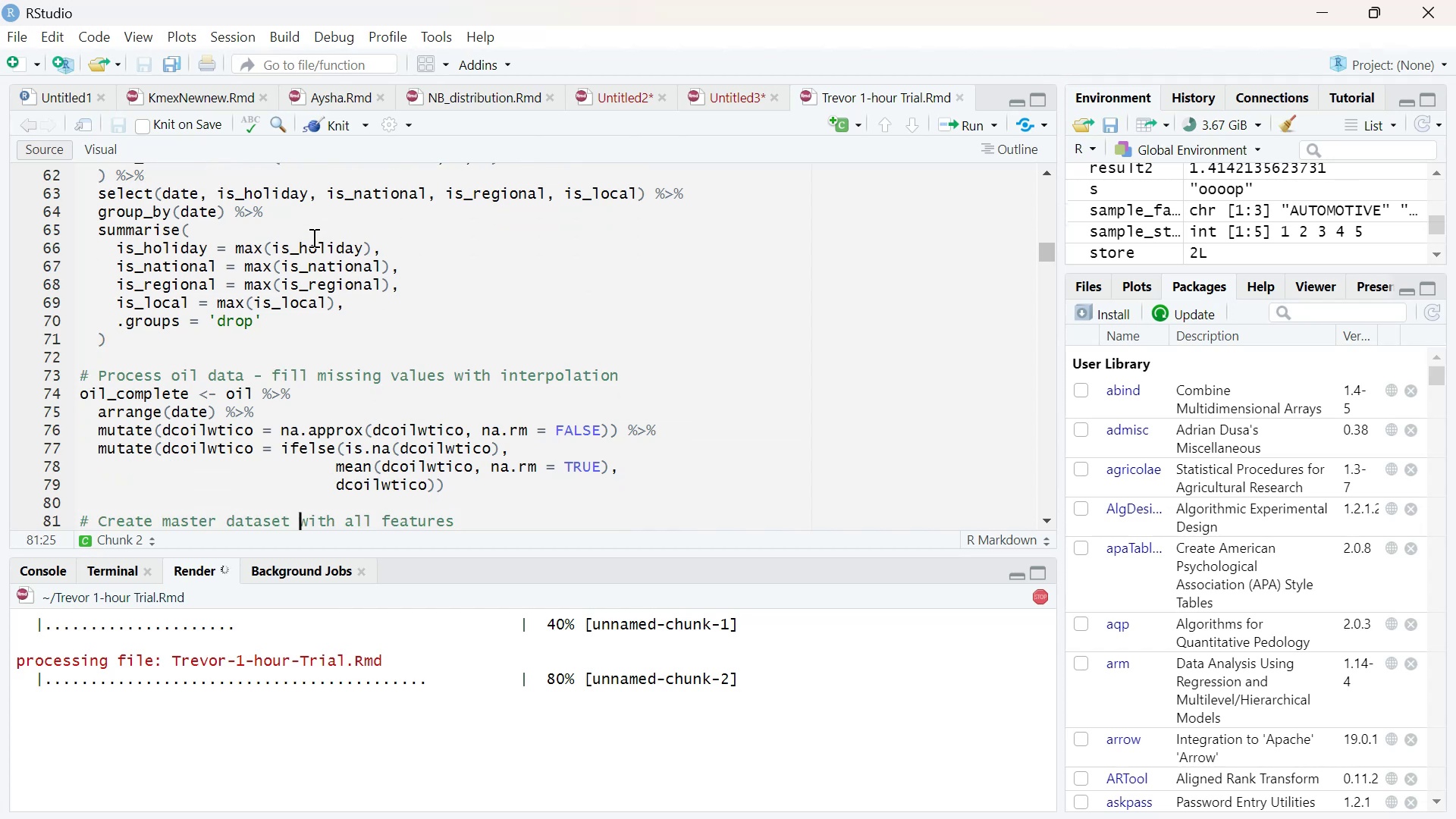 
key(ArrowDown)
 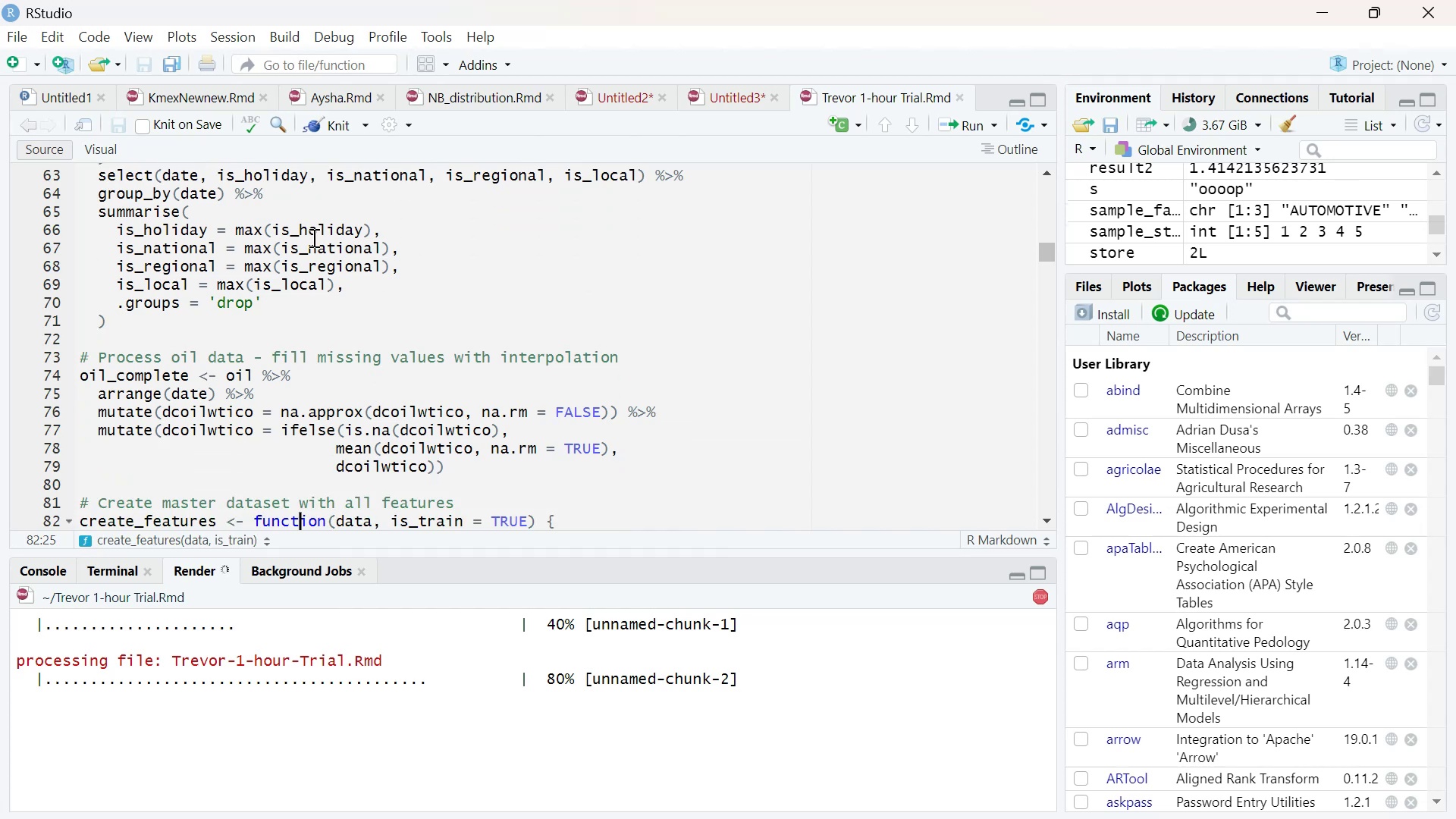 
key(ArrowDown)
 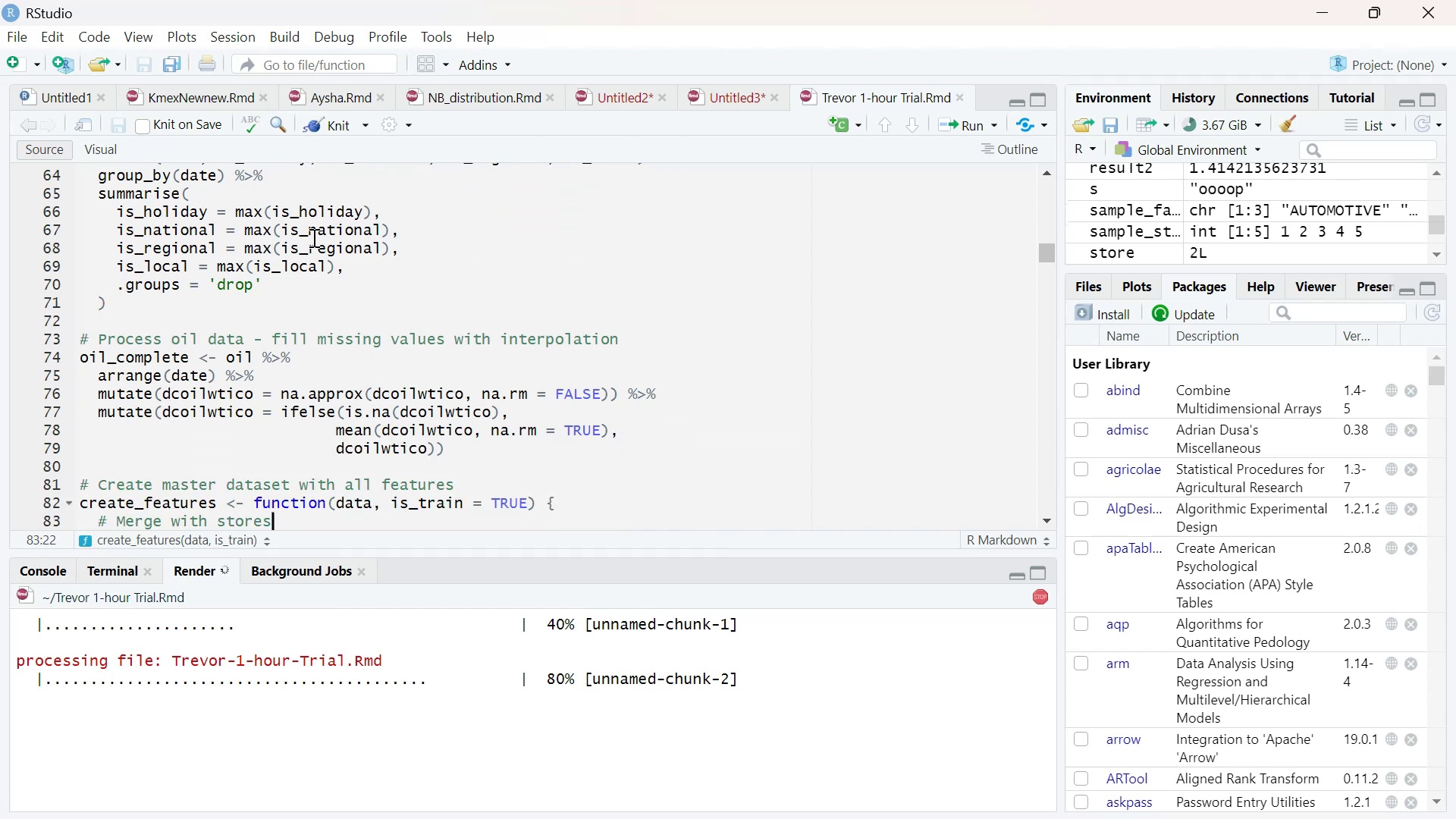 
key(ArrowDown)
 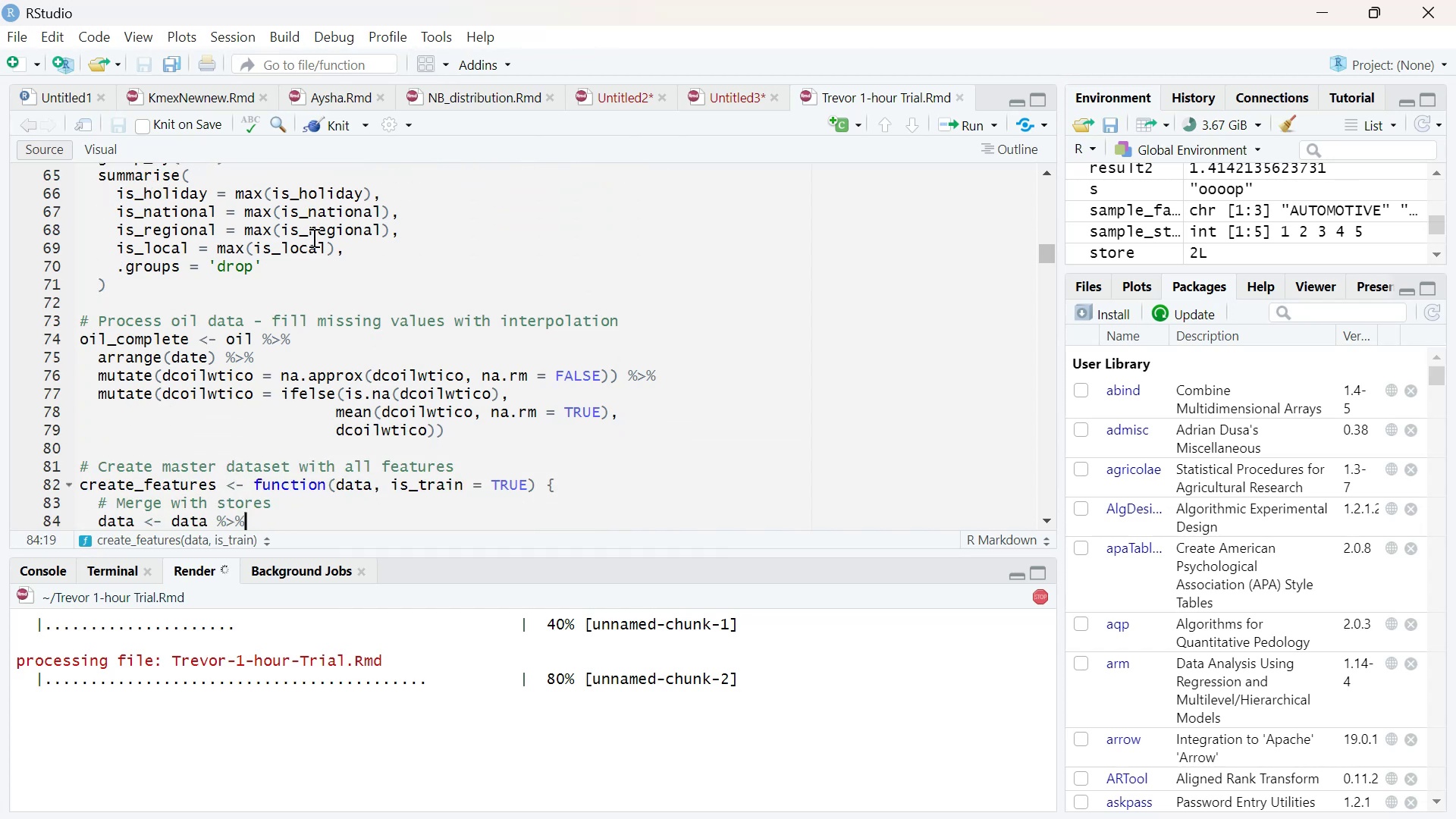 
key(ArrowDown)
 